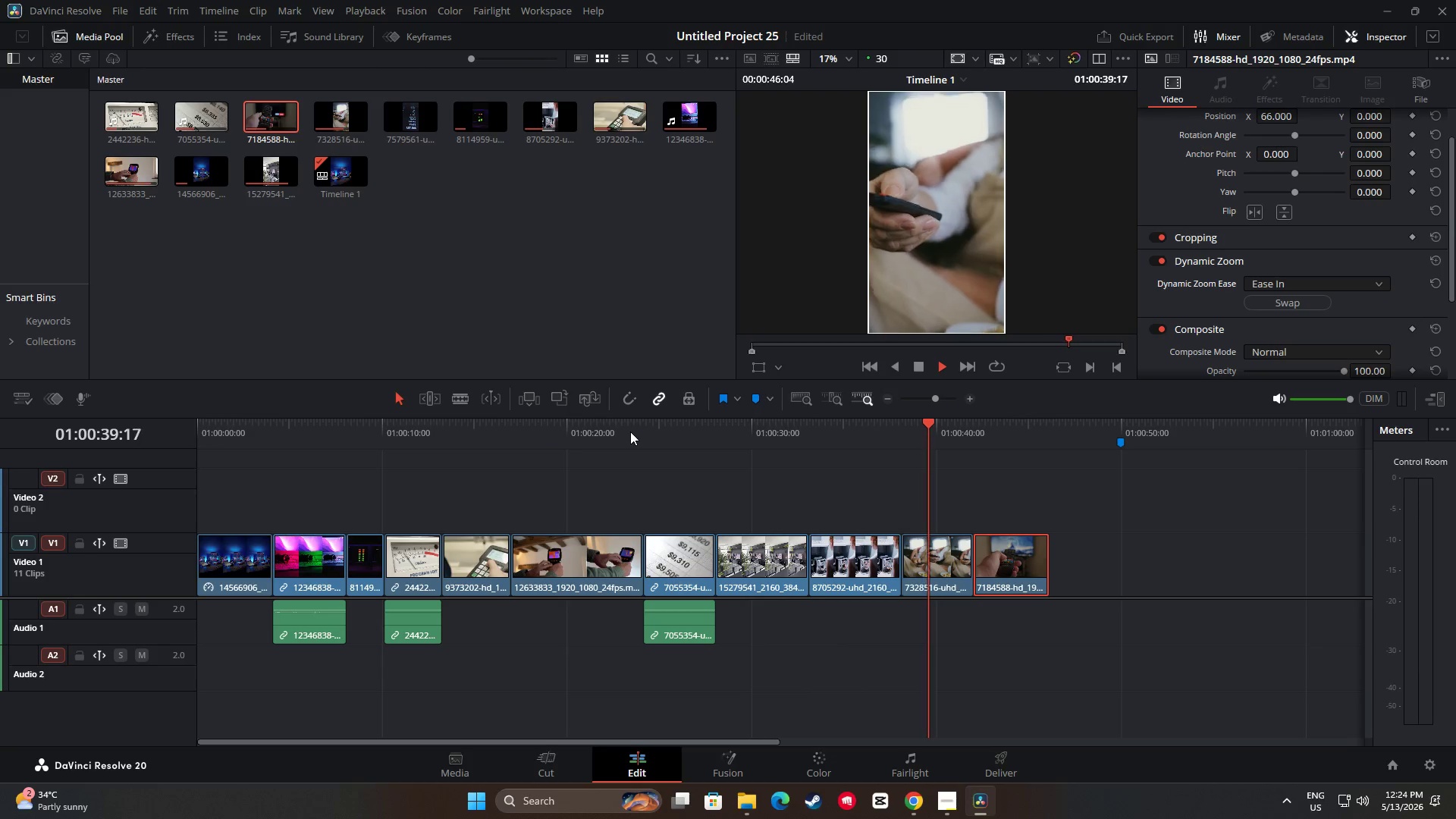 
key(Space)
 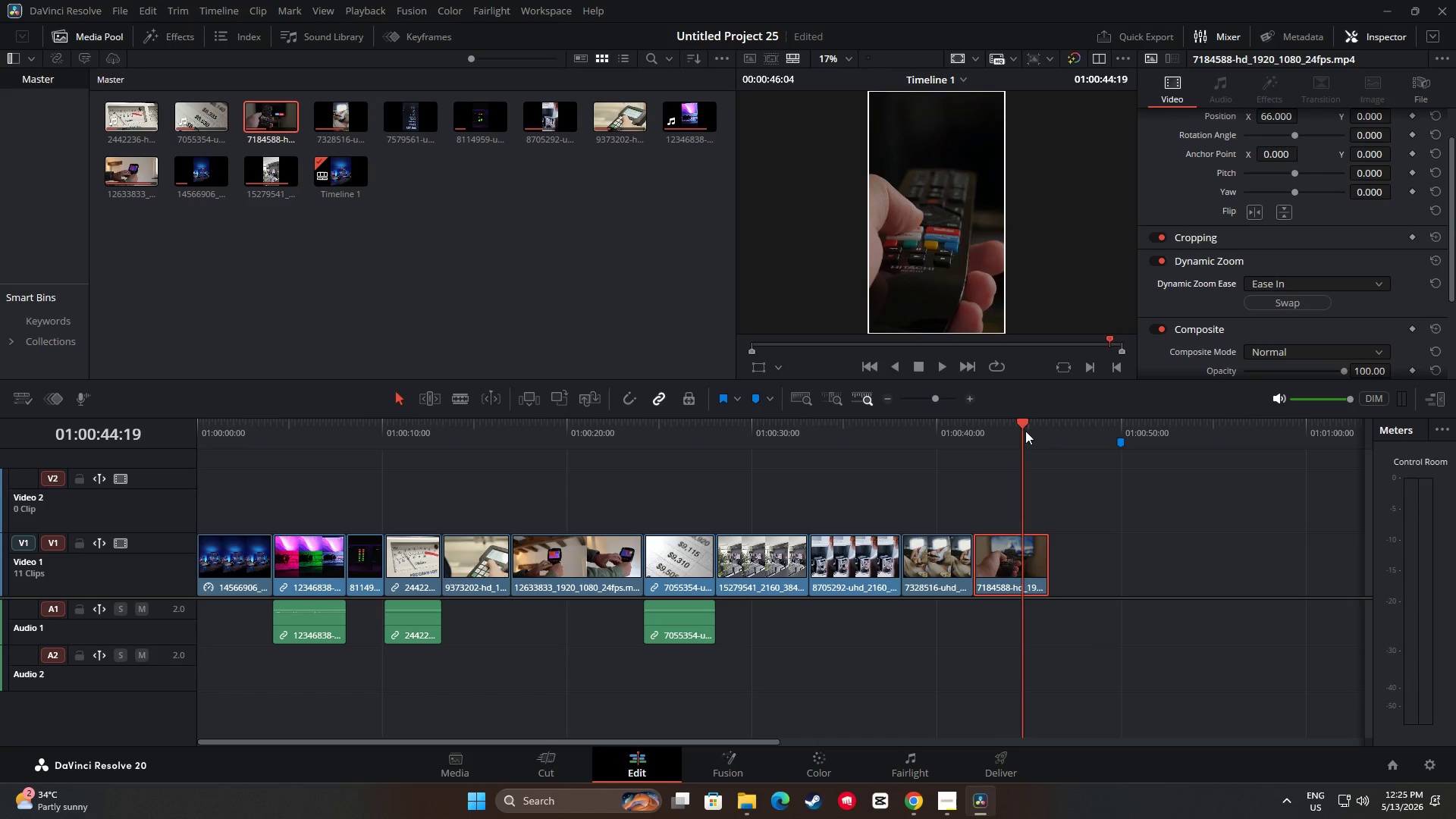 
left_click_drag(start_coordinate=[1025, 430], to_coordinate=[172, 522])
 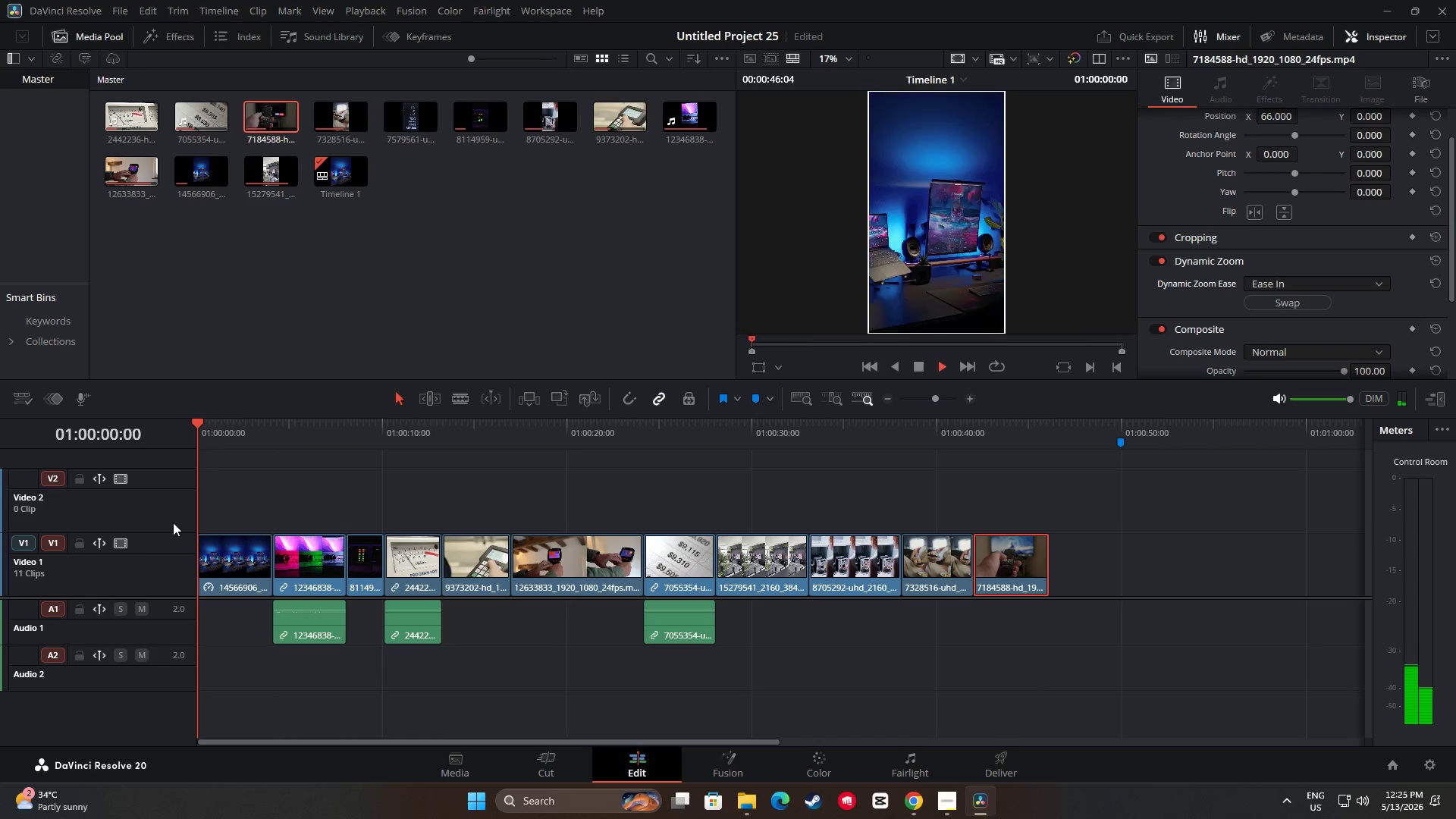 
key(Space)
 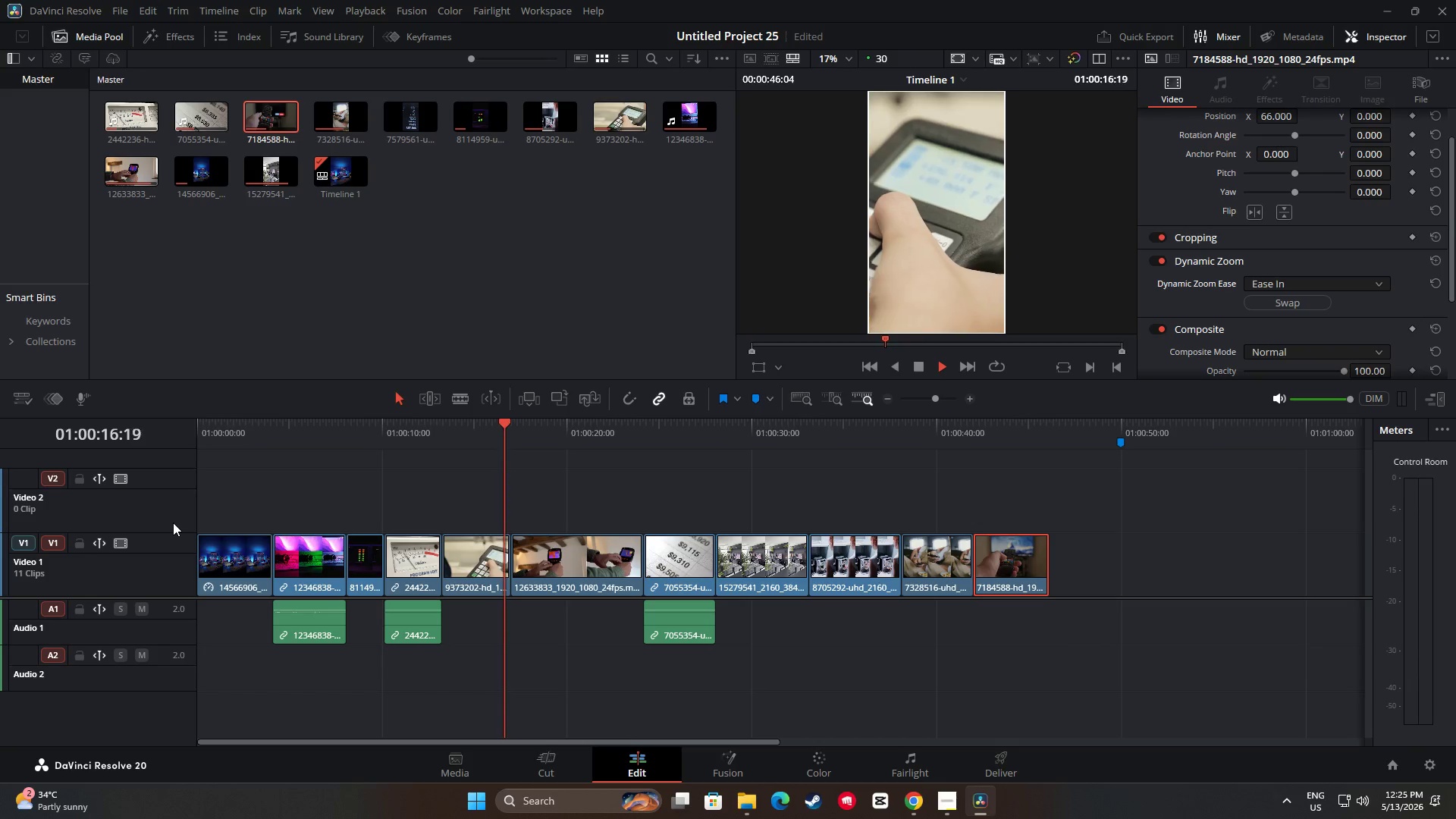 
wait(21.7)
 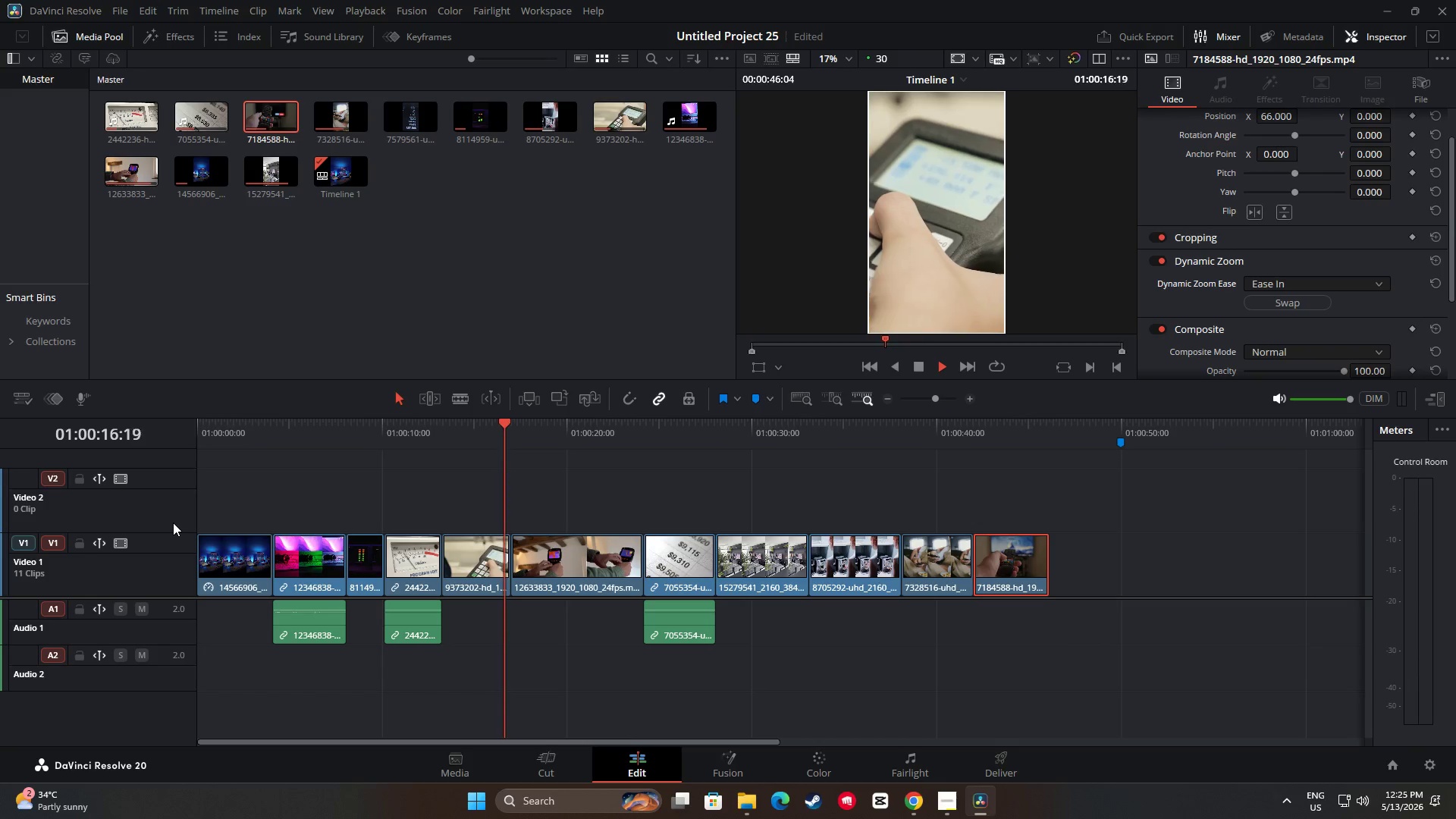 
key(Space)
 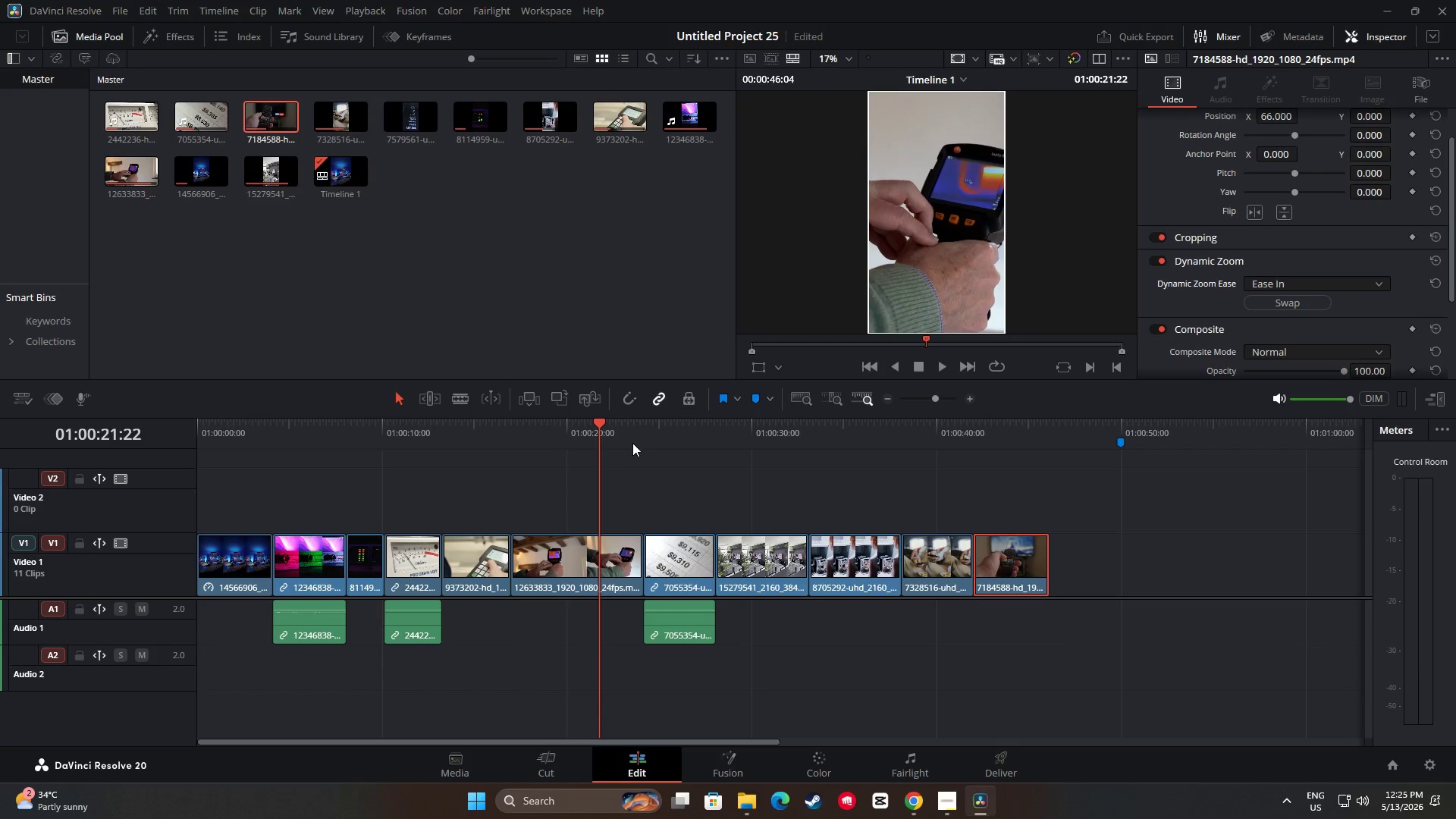 
left_click_drag(start_coordinate=[610, 431], to_coordinate=[500, 433])
 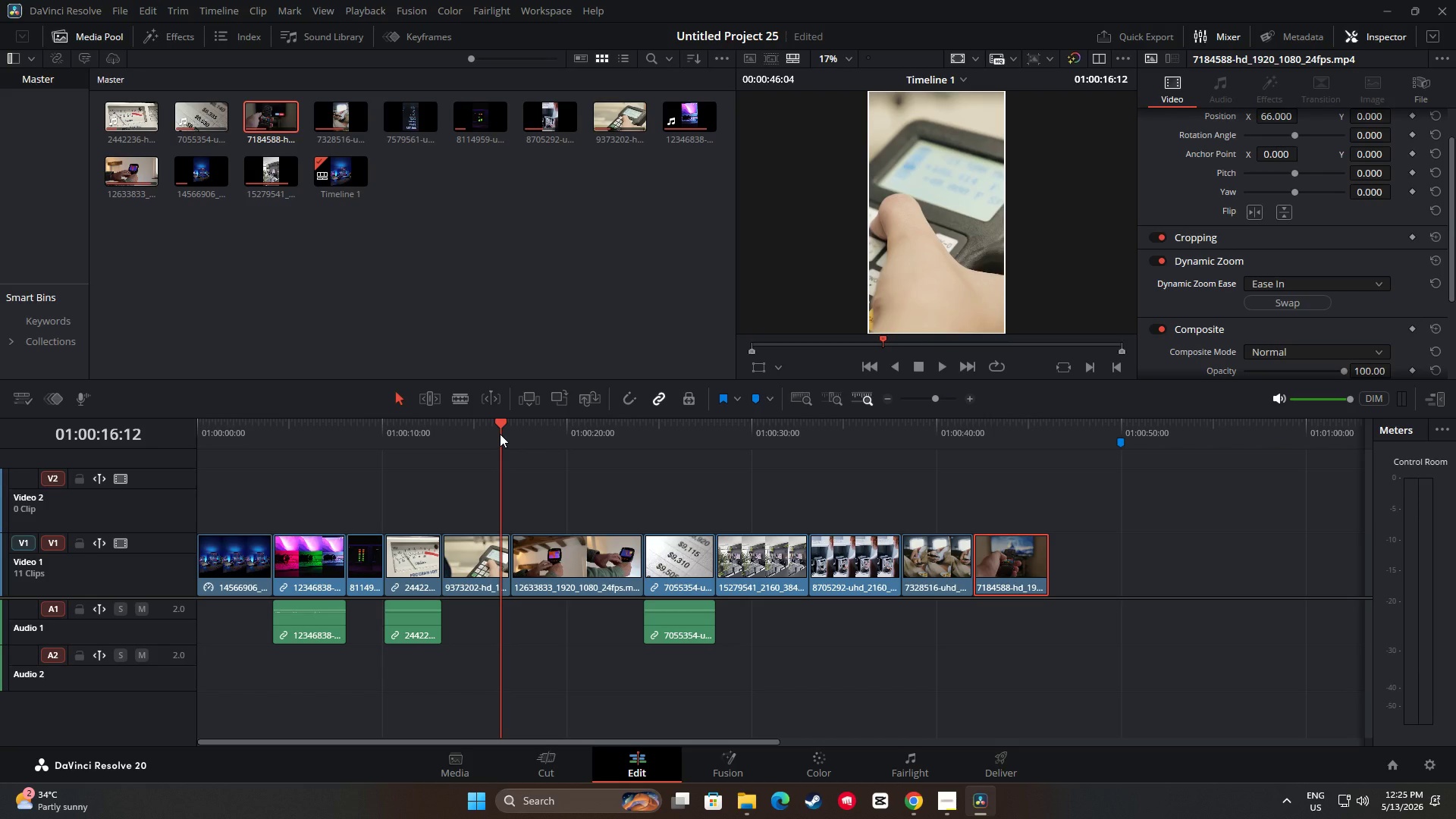 
wait(5.97)
 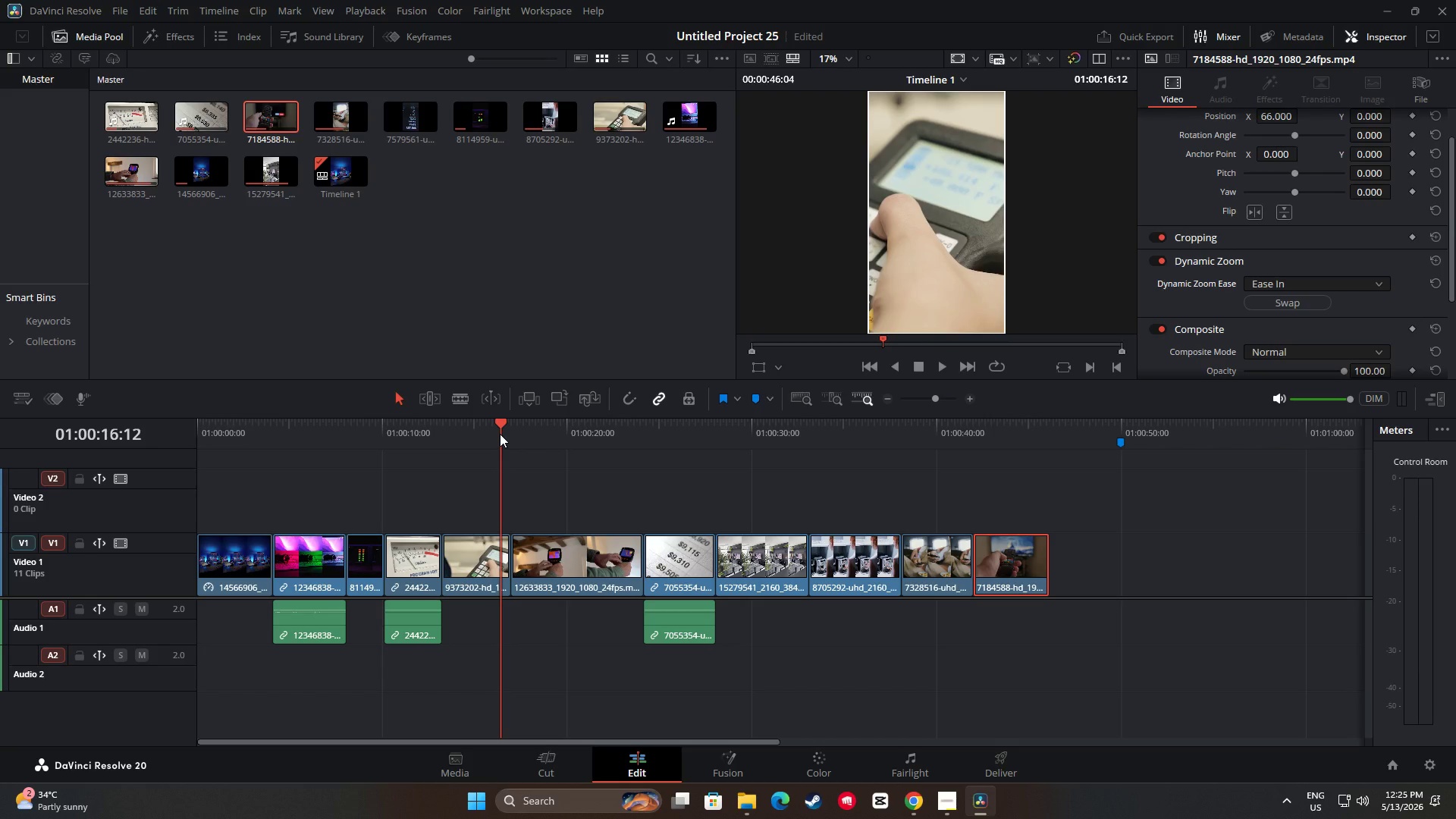 
key(Space)
 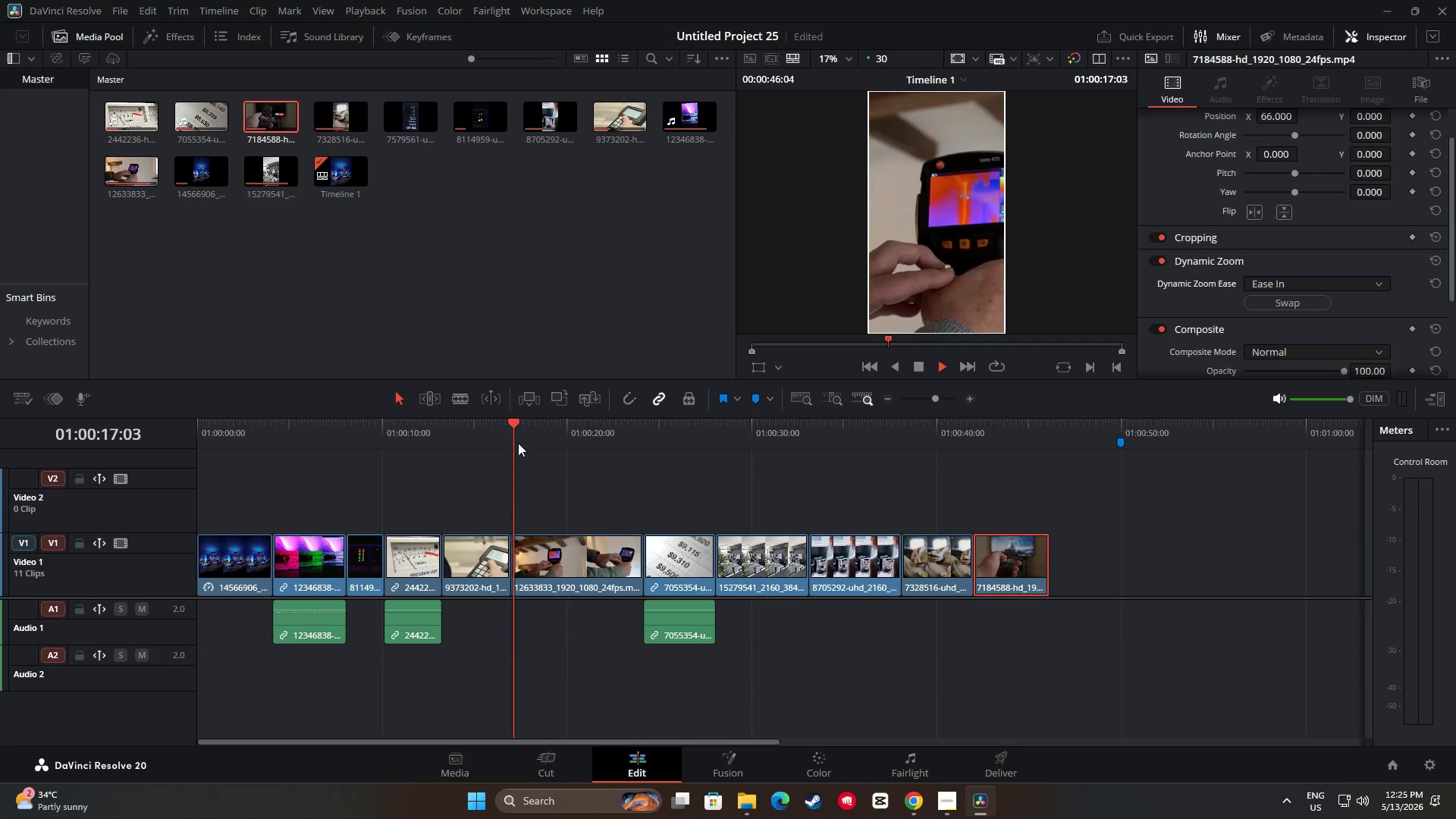 
key(Space)
 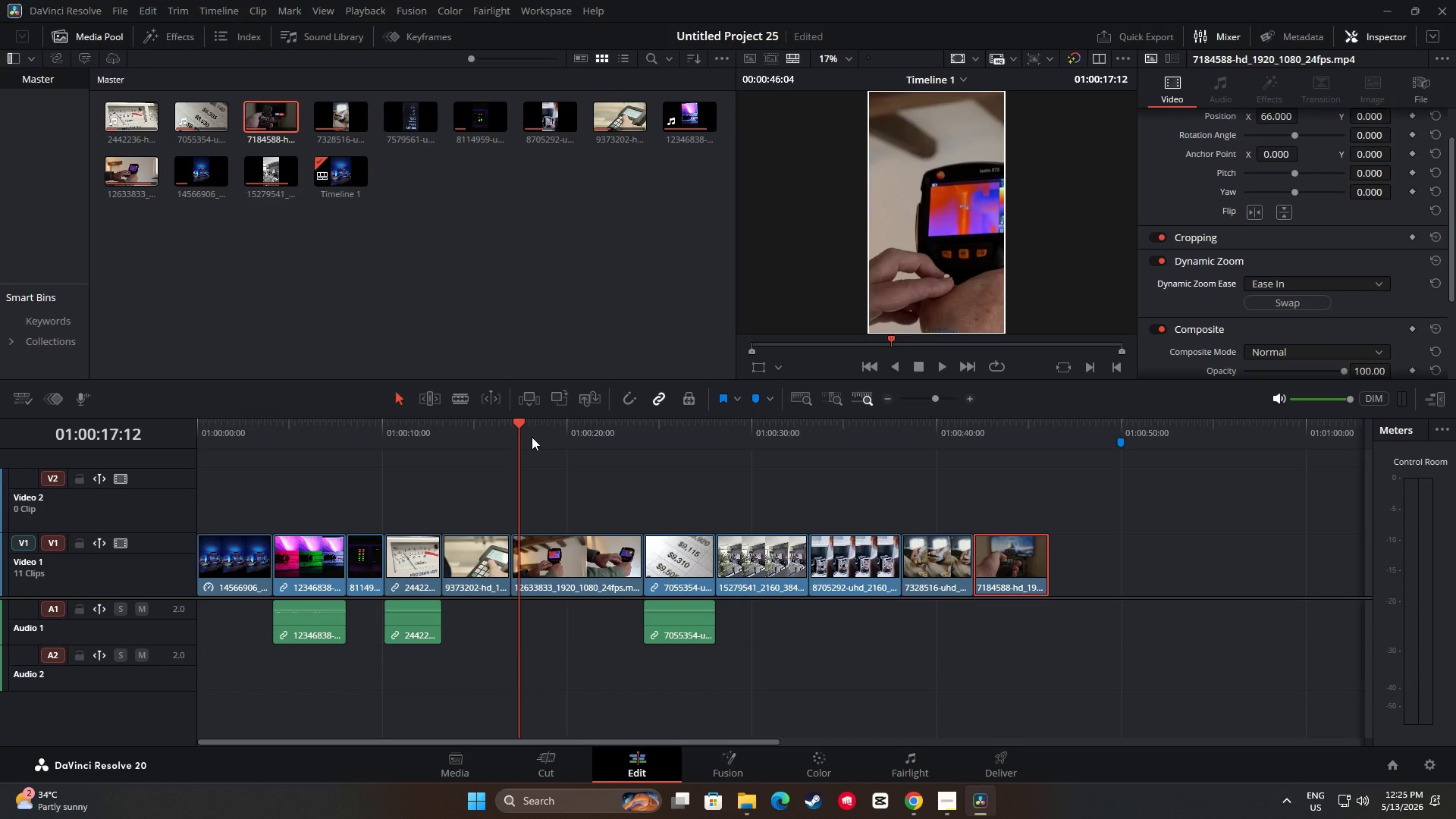 
wait(11.78)
 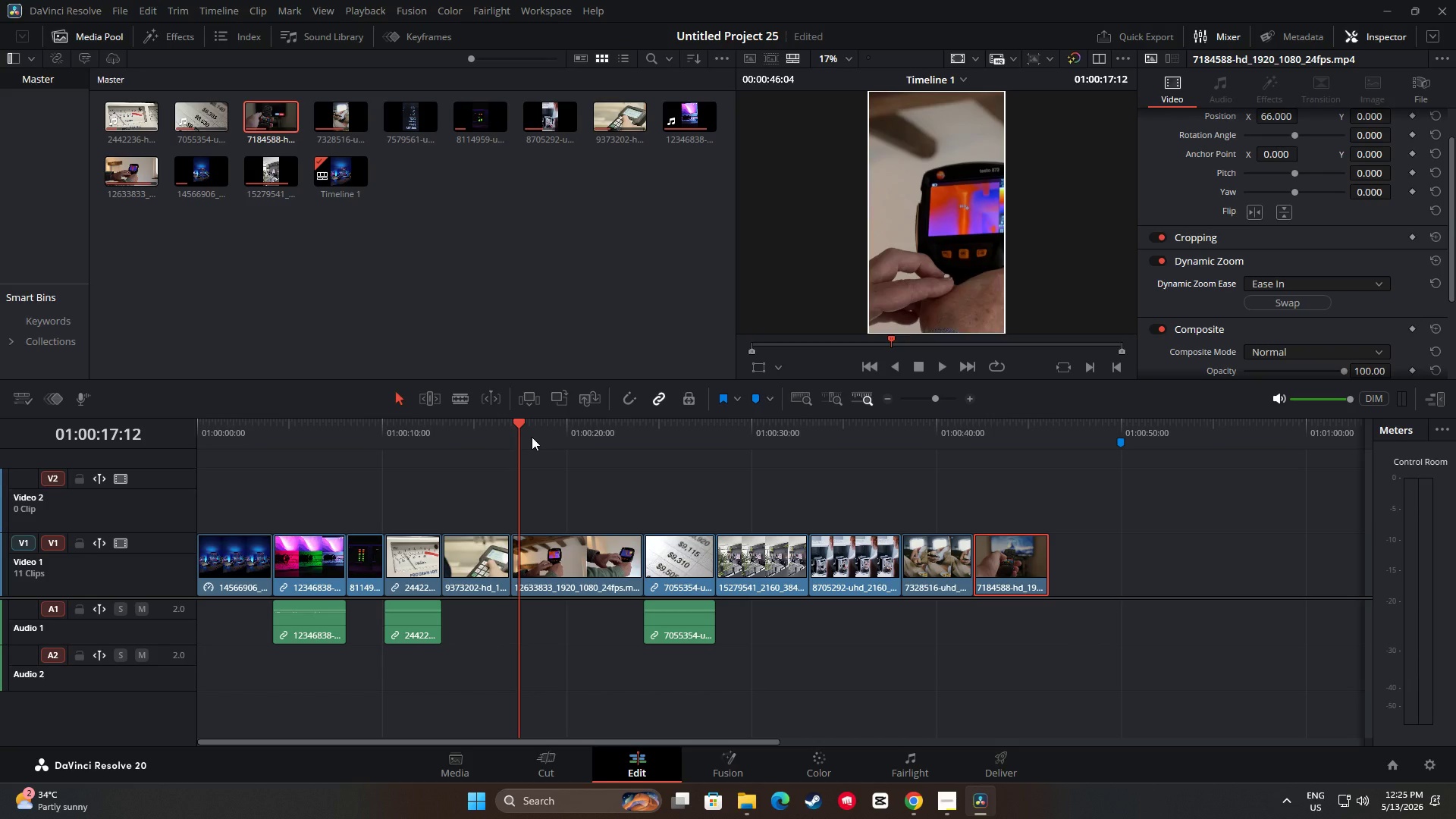 
double_click([469, 0])
 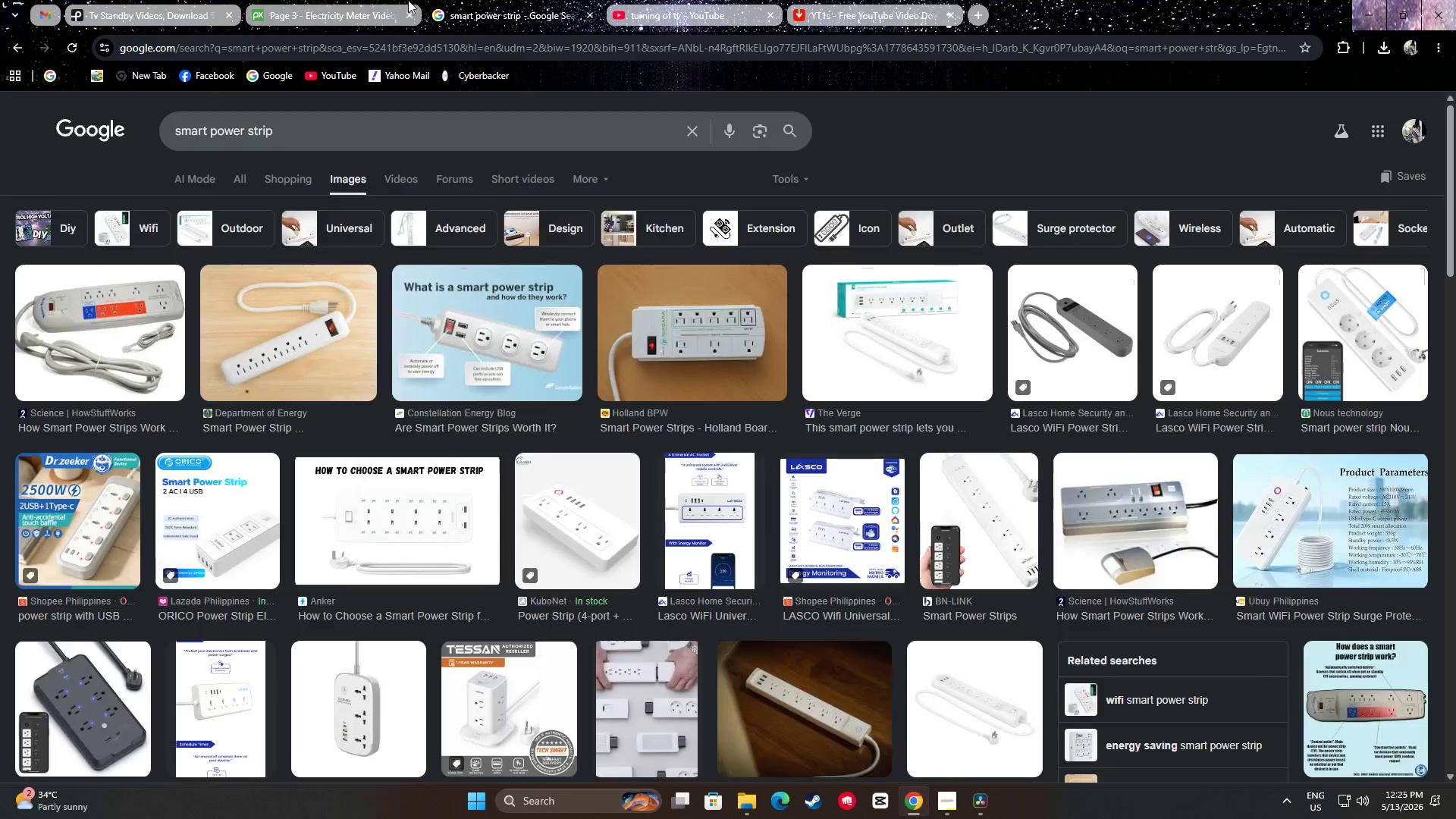 
left_click_drag(start_coordinate=[375, 0], to_coordinate=[378, 2])
 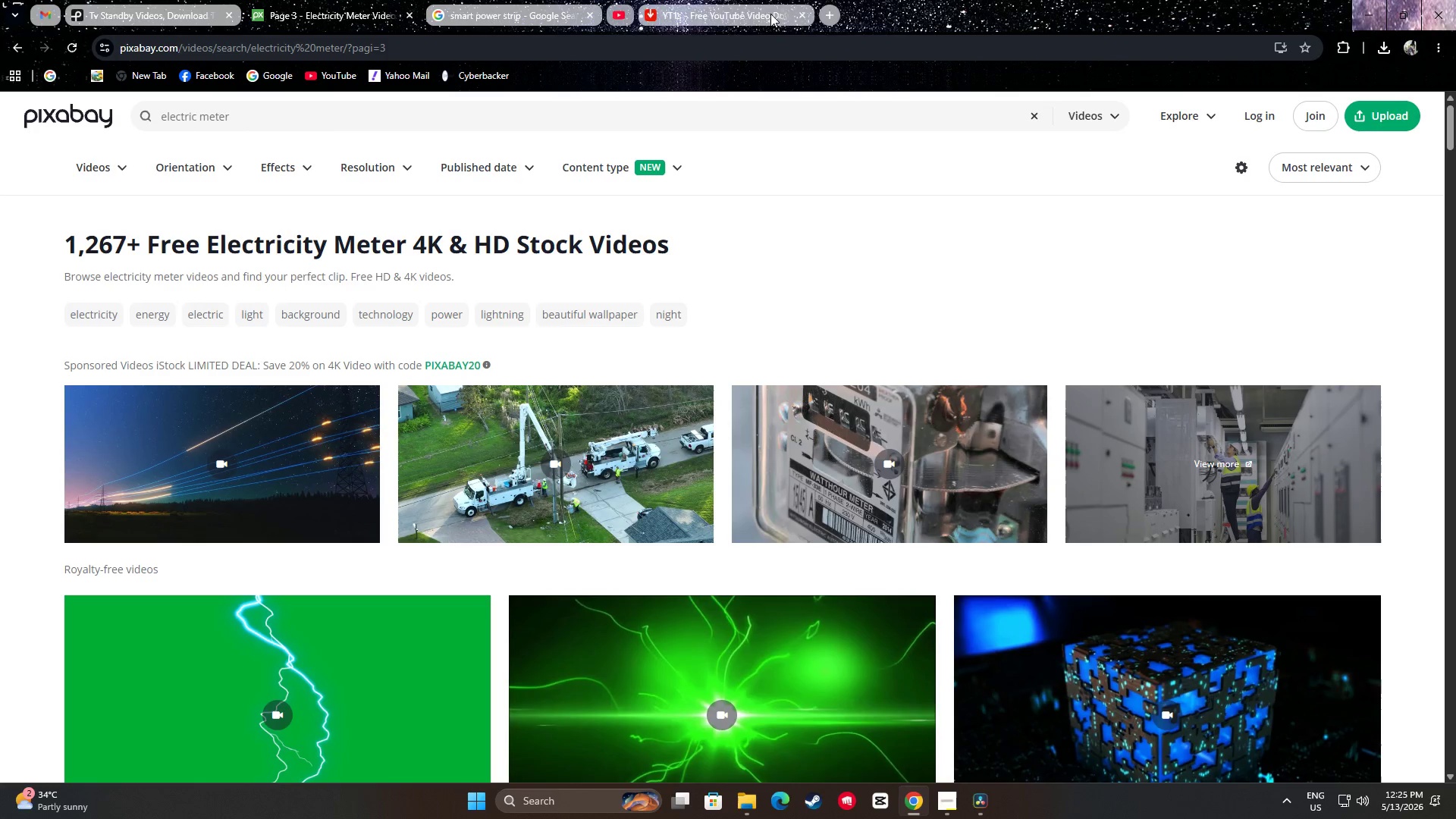 
triple_click([396, 0])
 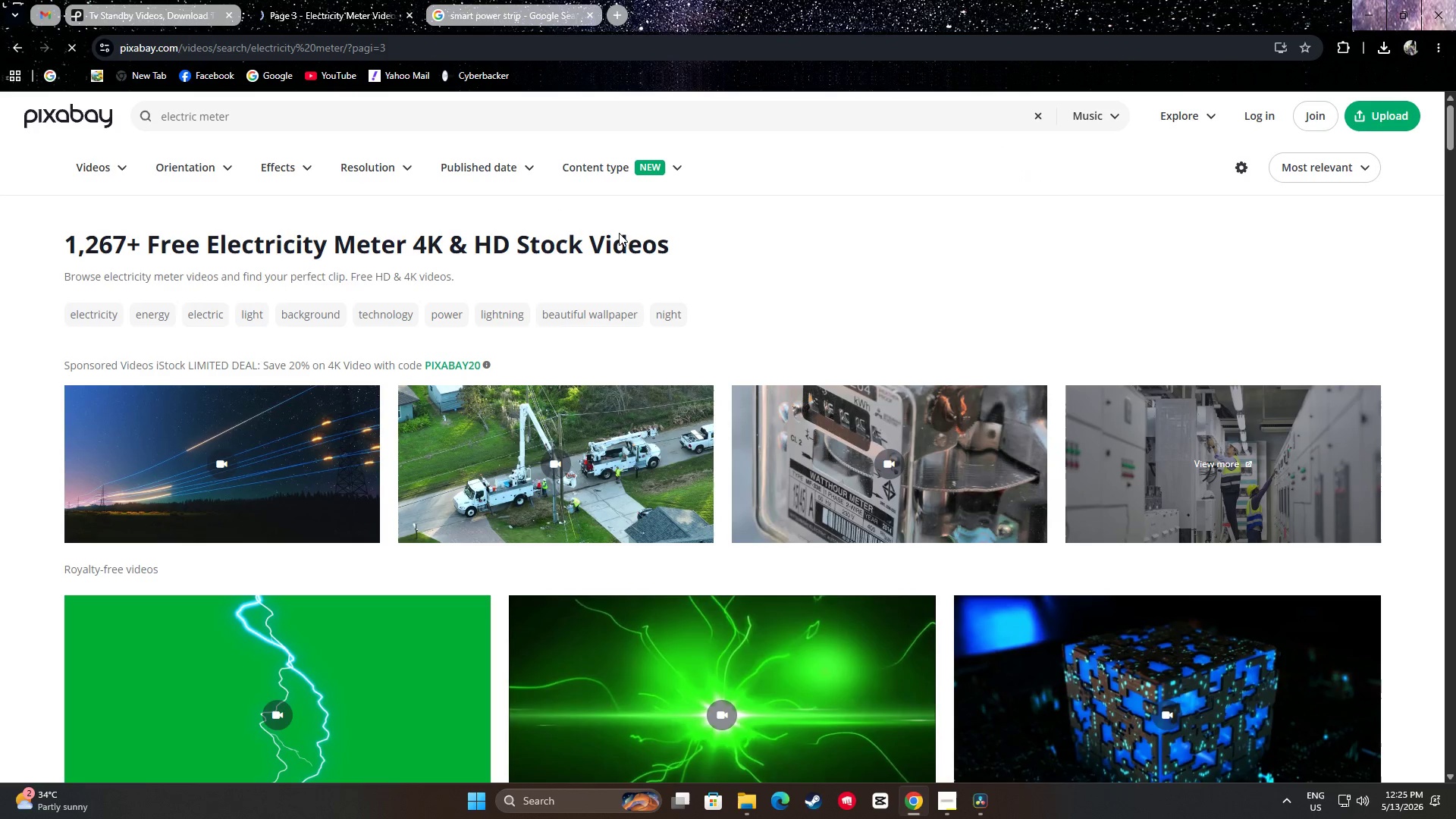 
left_click([271, 117])
 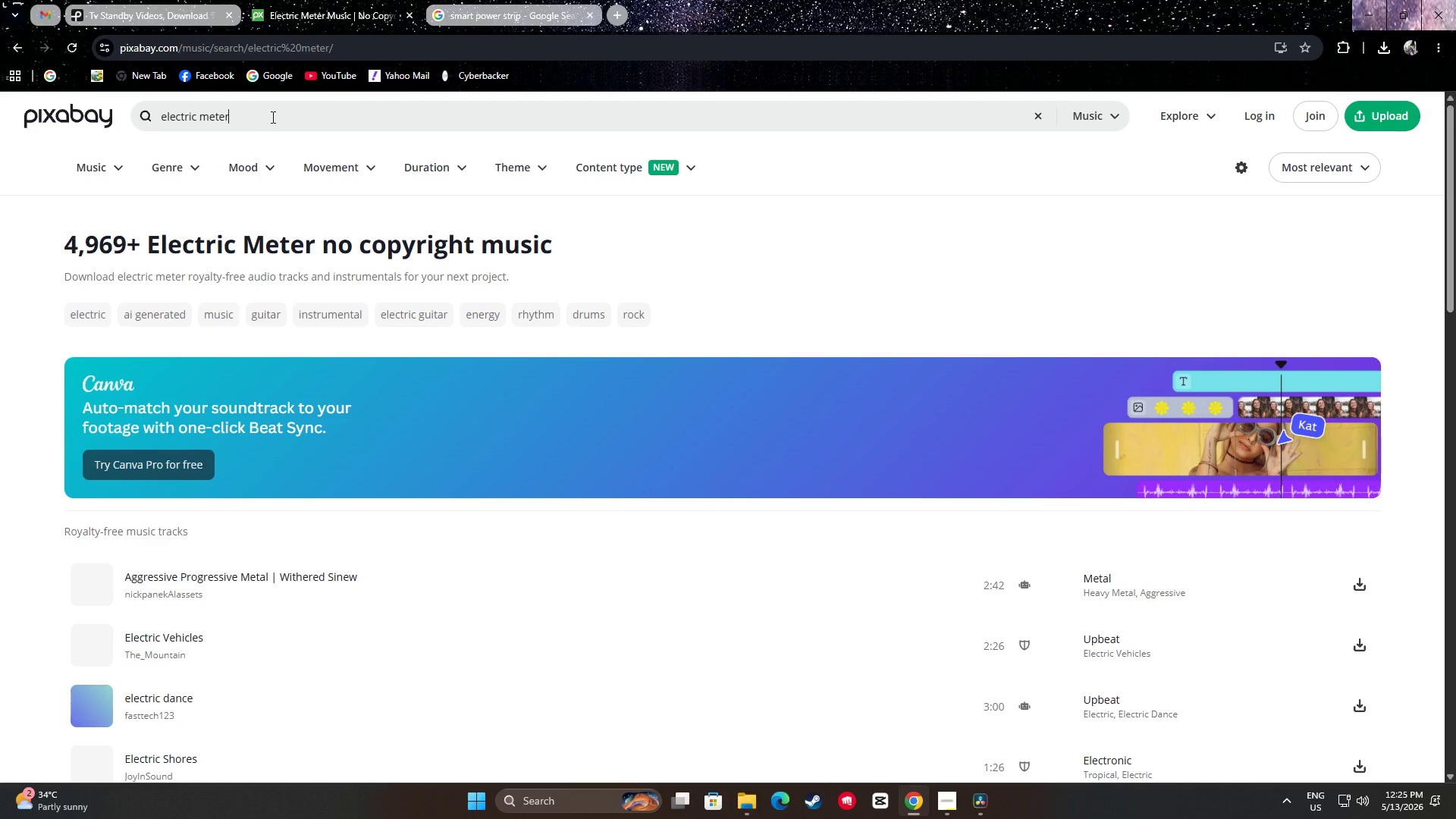 
key(Control+ControlLeft)
 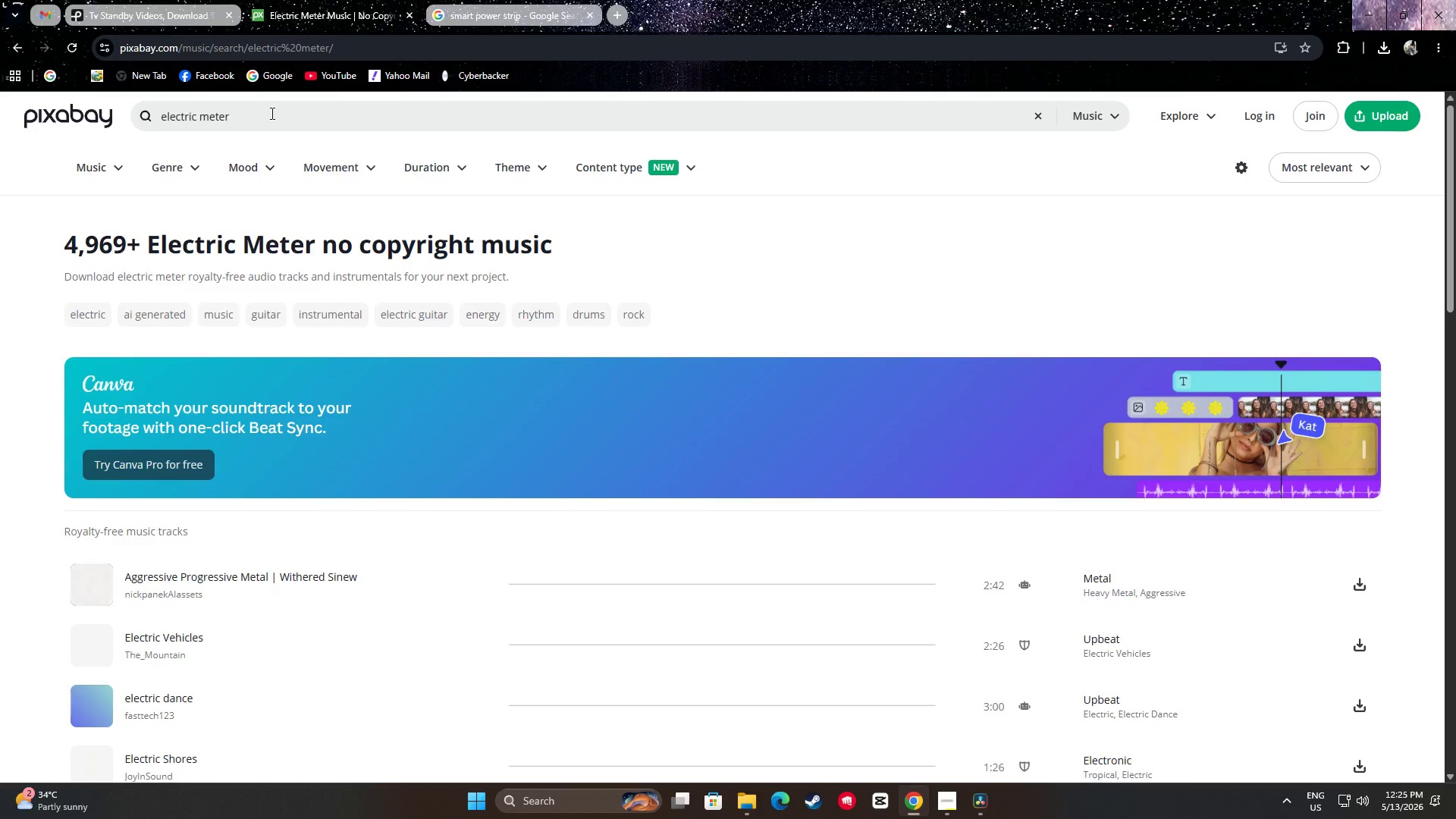 
key(Control+A)
 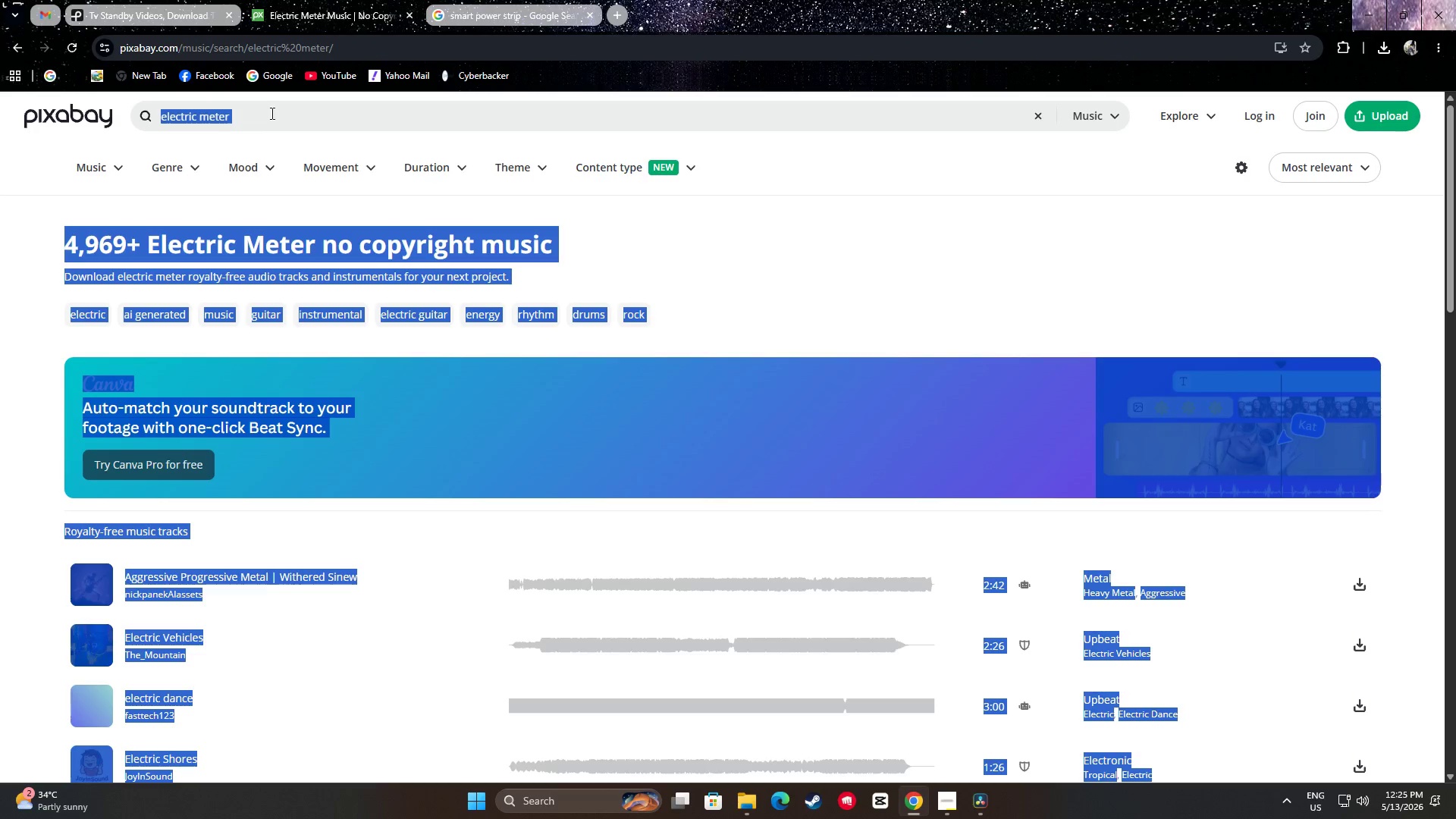 
left_click([268, 113])
 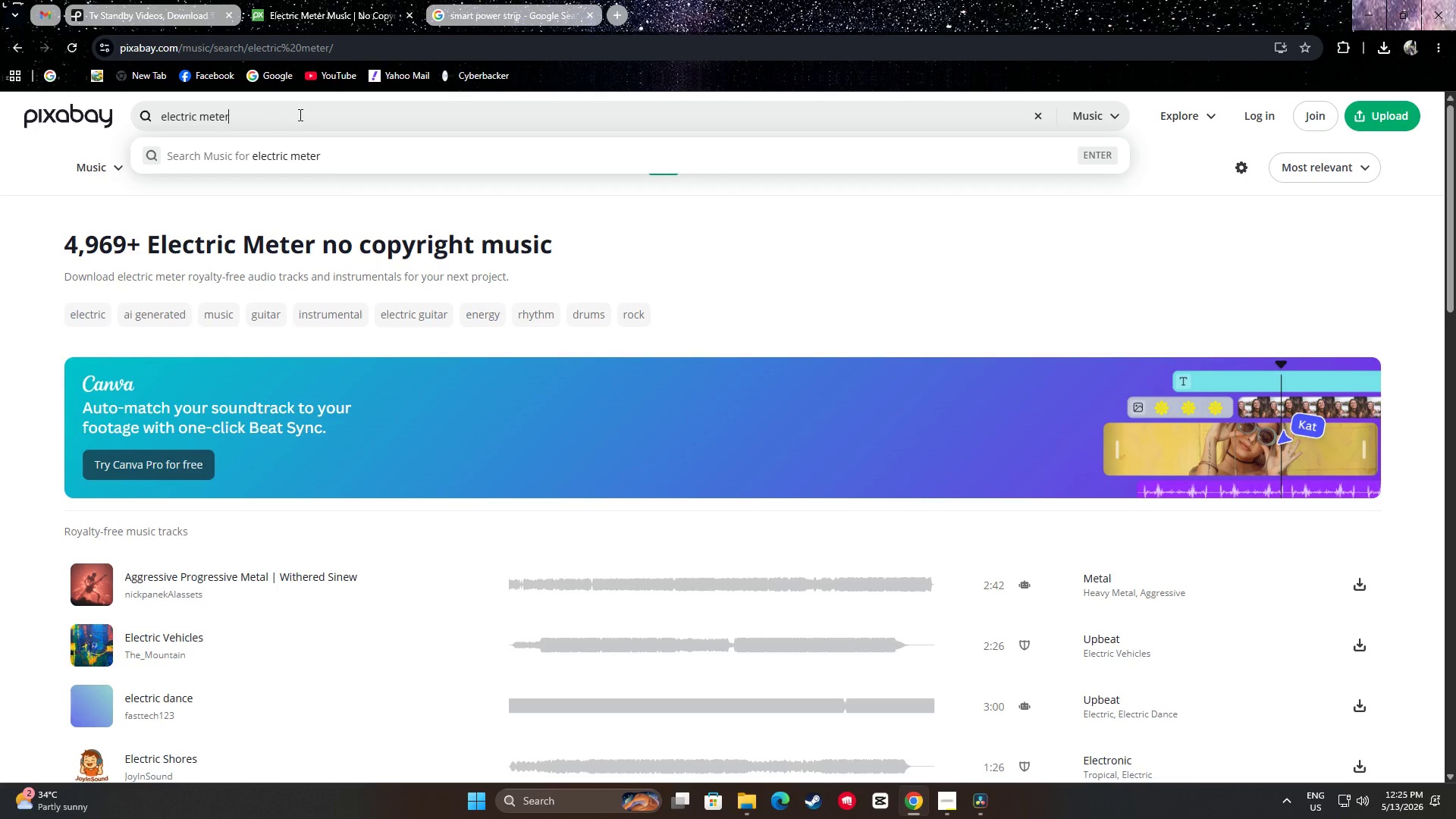 
key(Control+ControlLeft)
 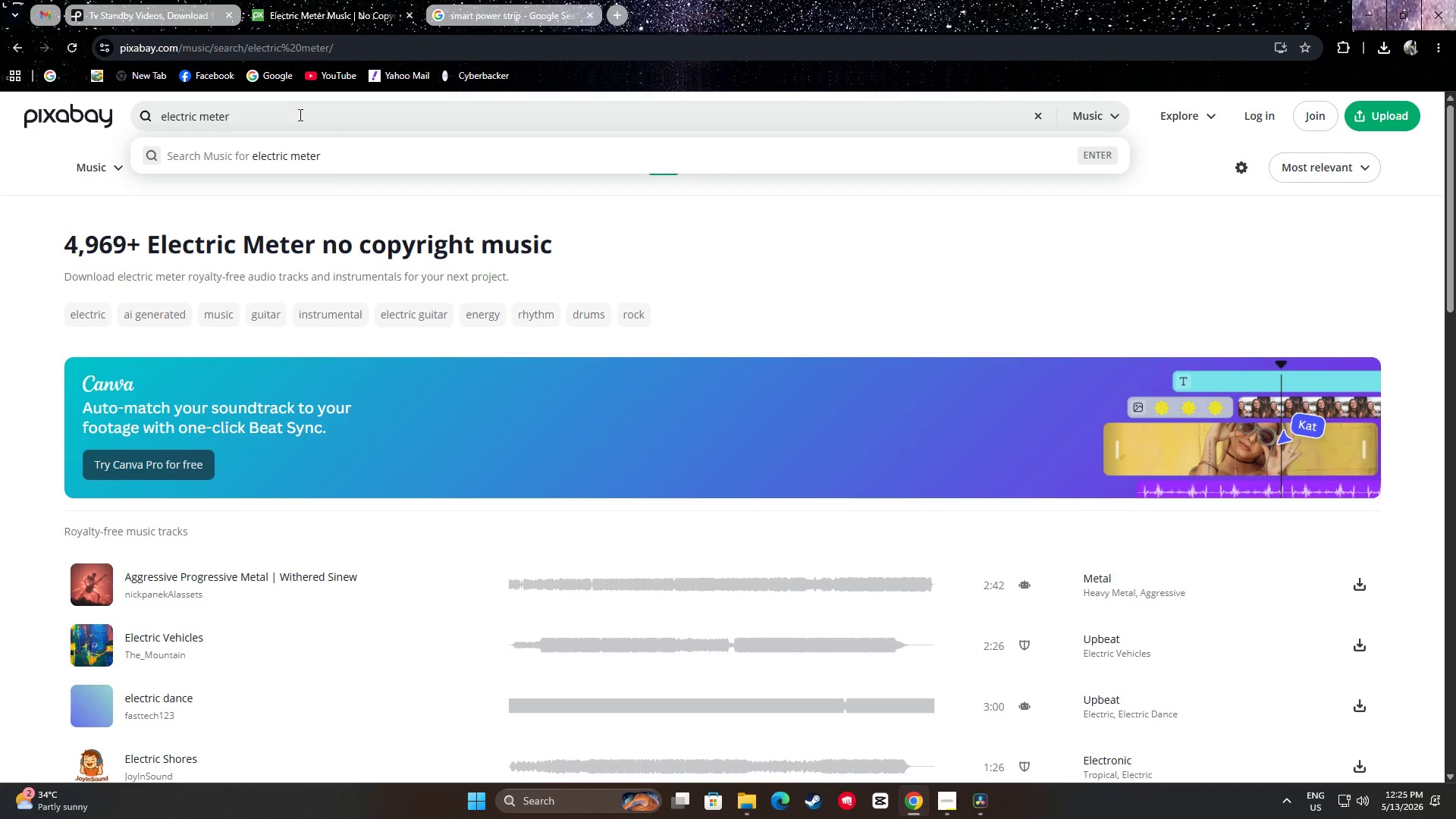 
key(Control+A)
 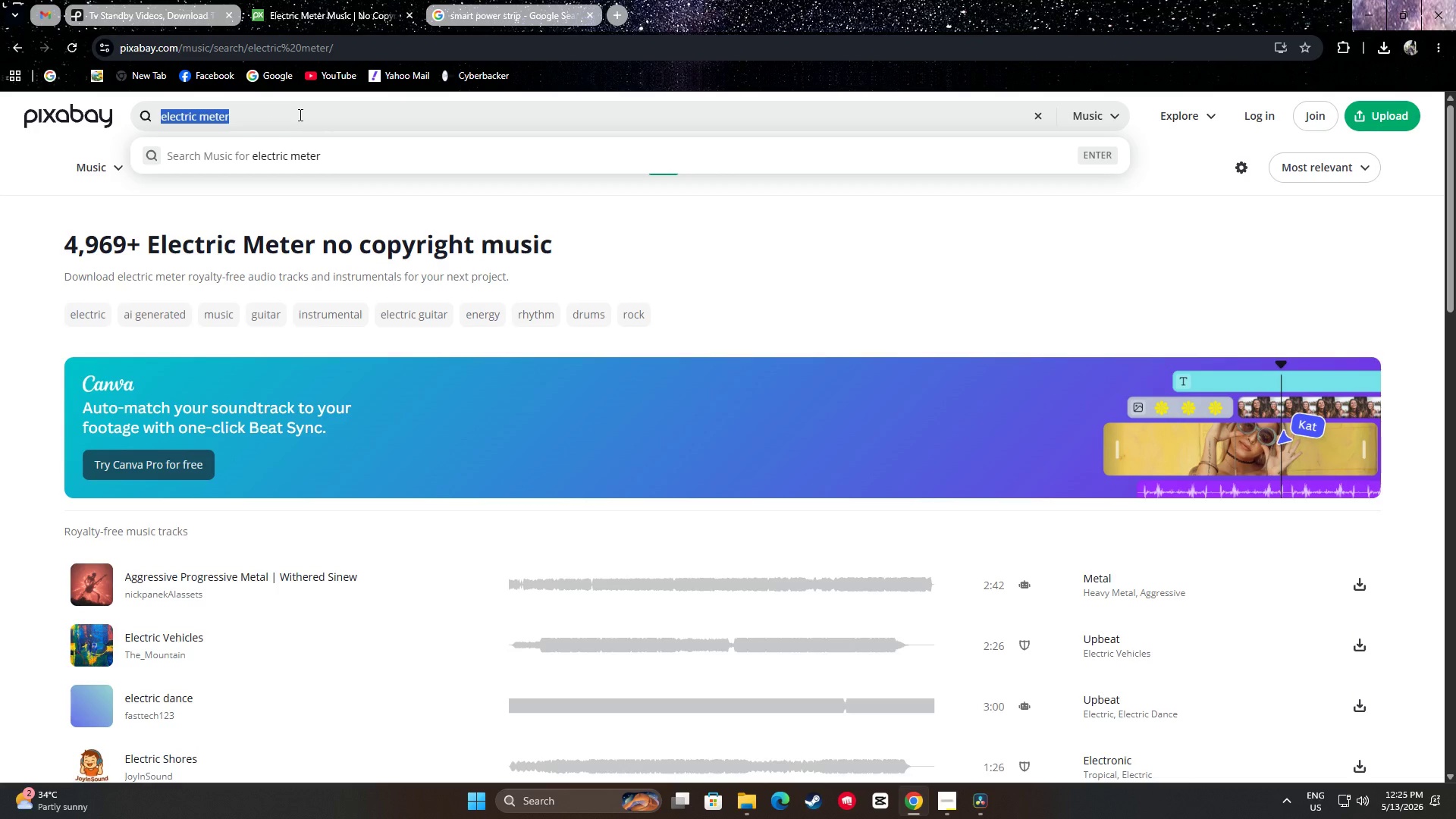 
type(lofi tecj)
key(Backspace)
type(h)
 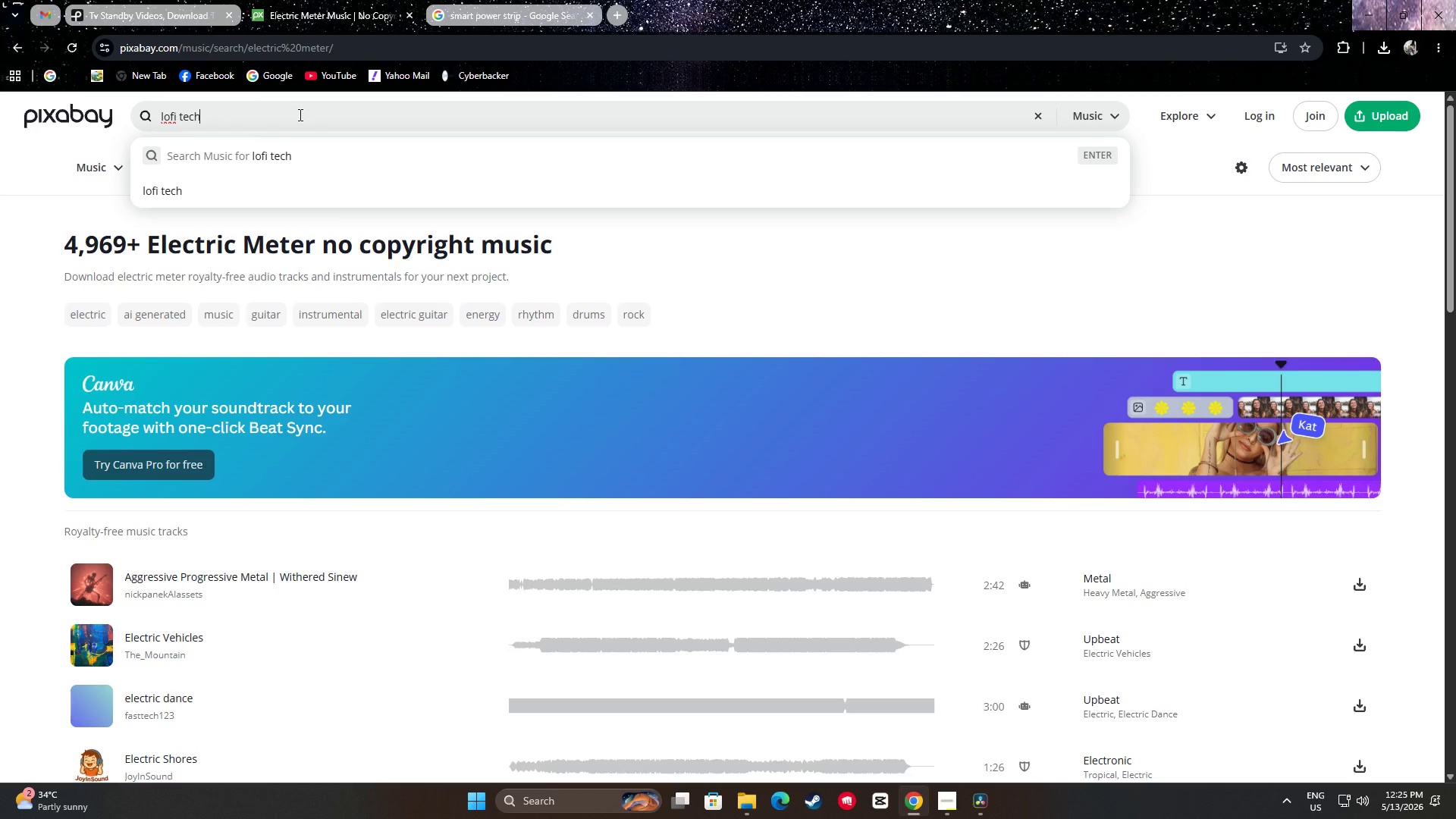 
key(Enter)
 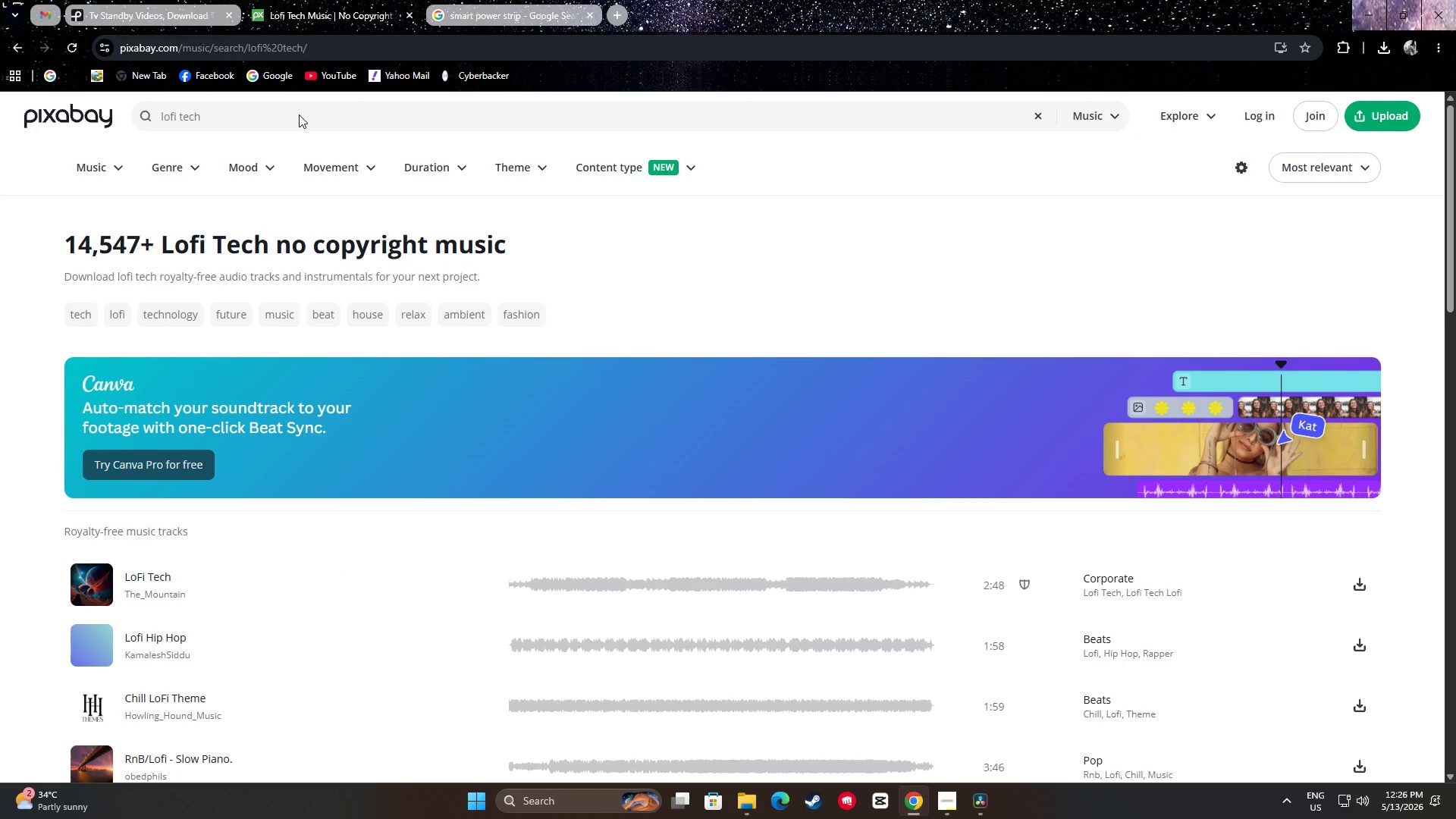 
wait(11.39)
 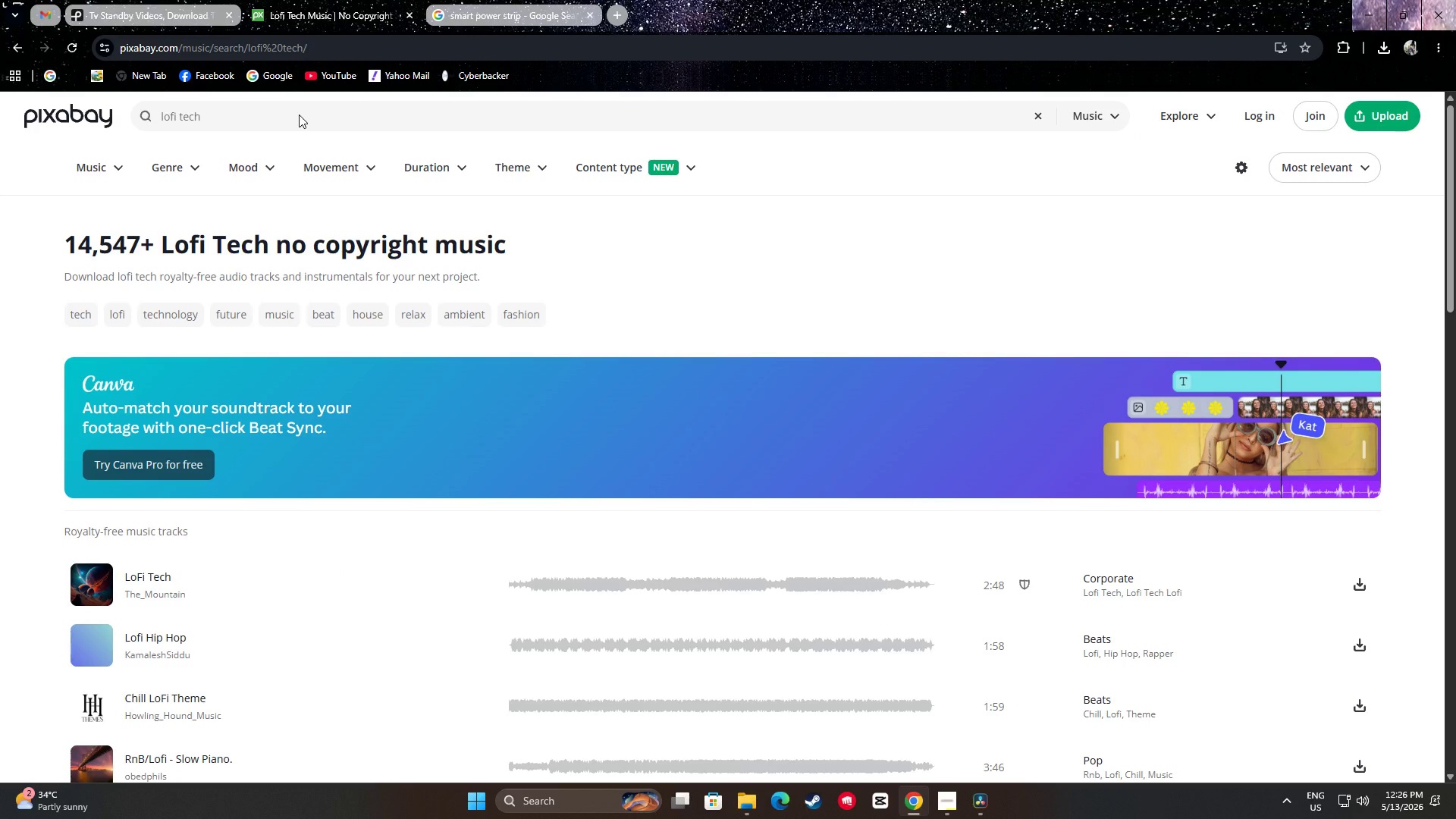 
left_click([89, 578])
 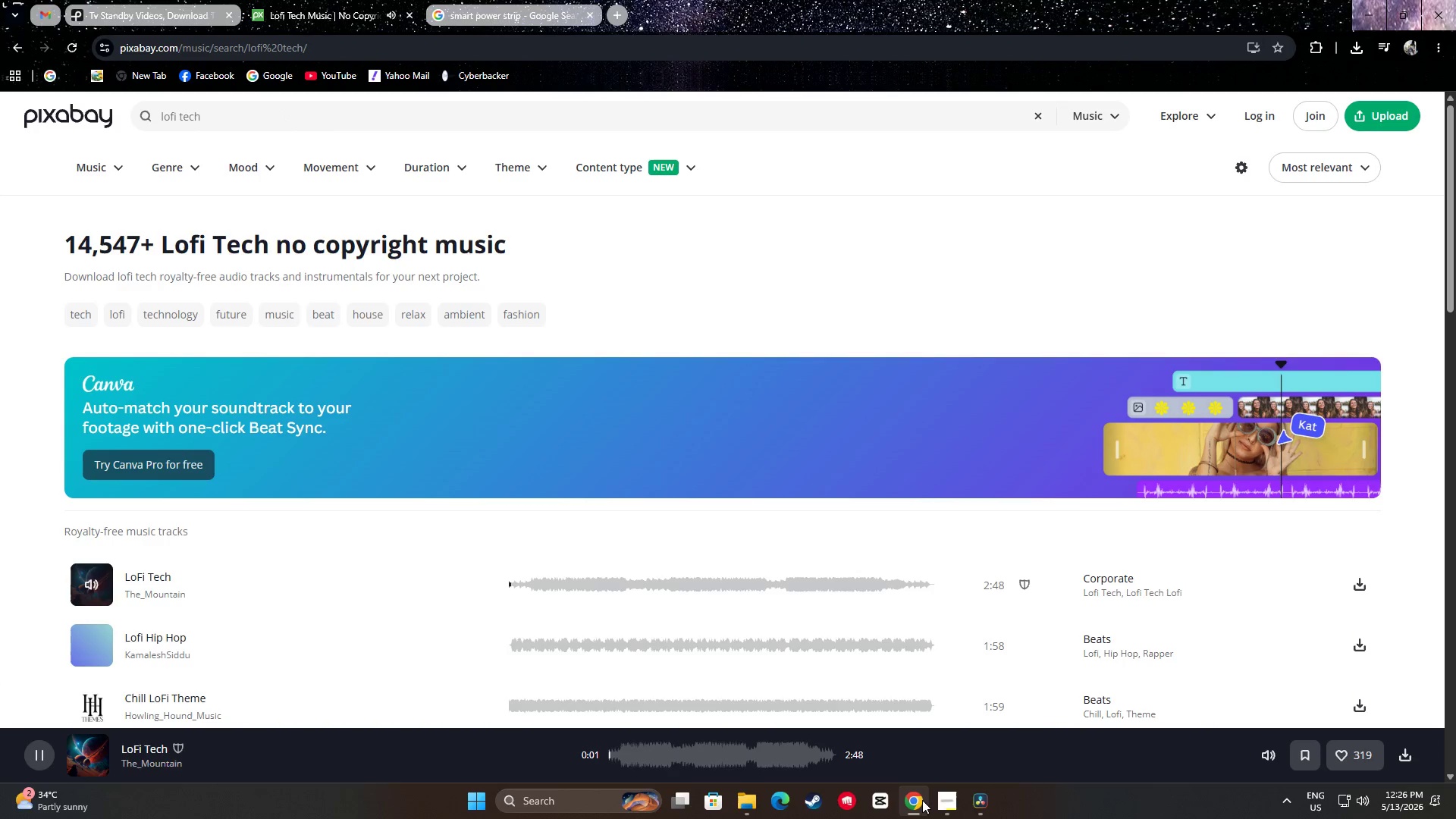 
key(Space)
 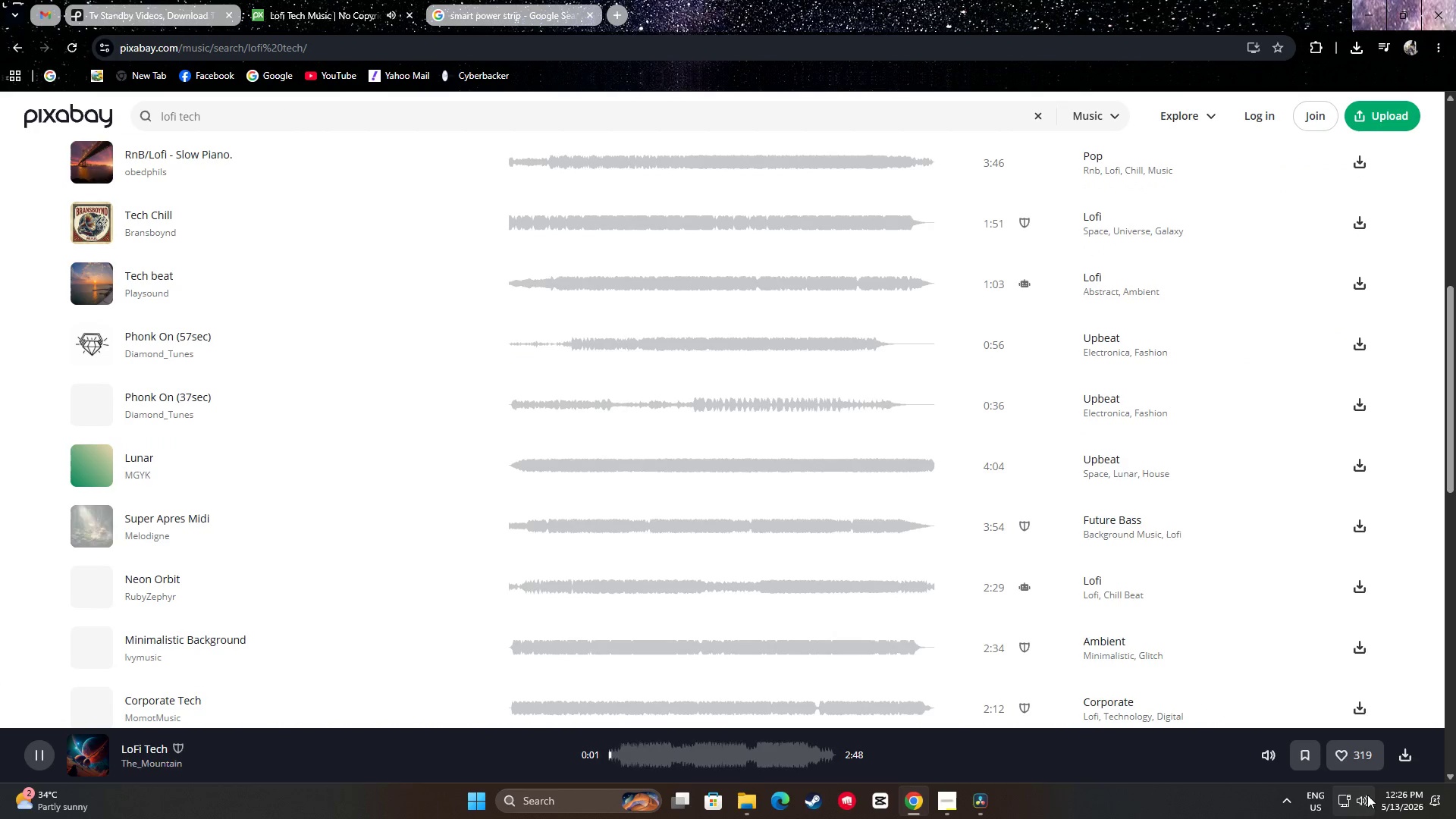 
left_click([1365, 797])
 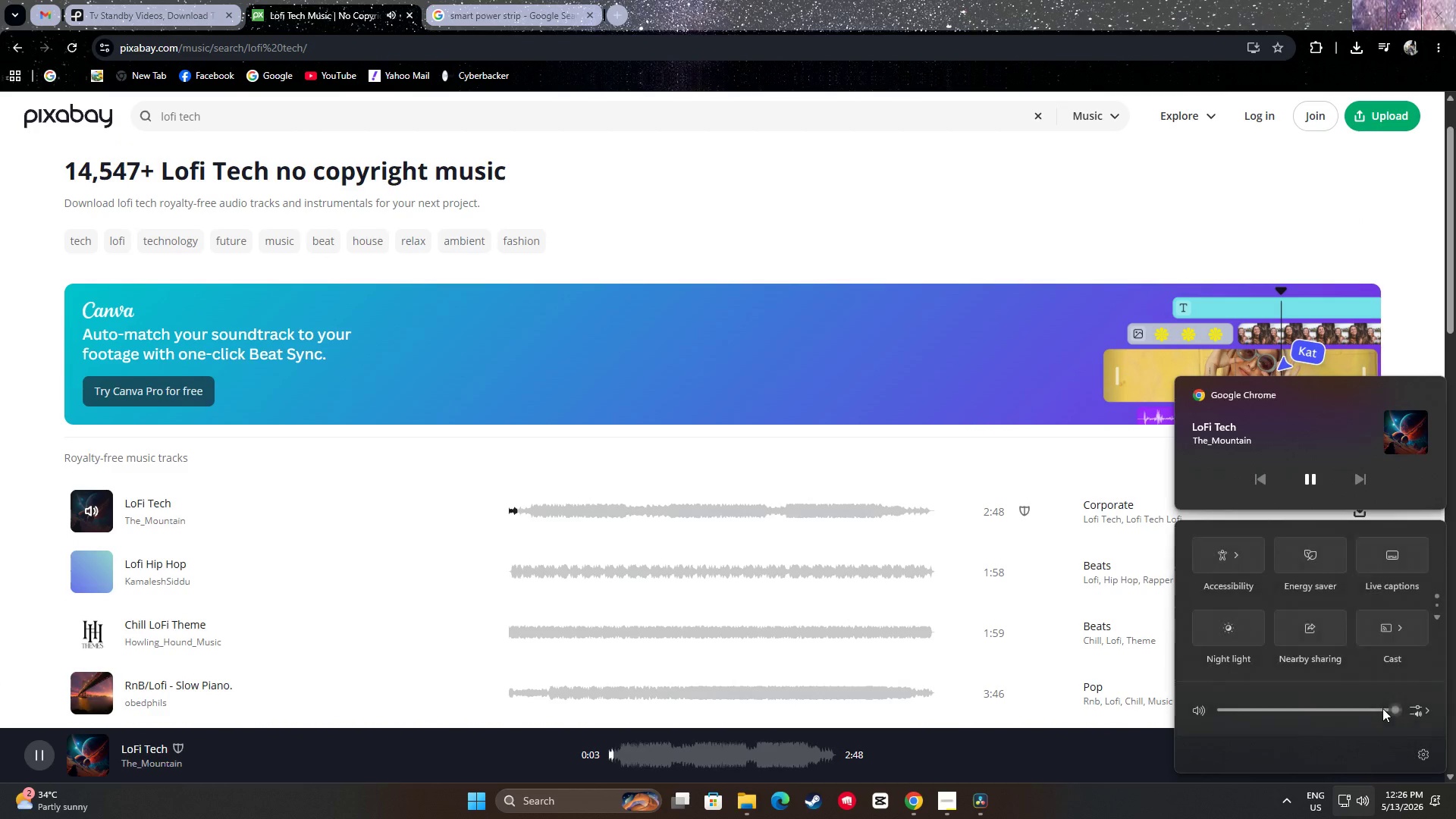 
scroll: coordinate [1336, 739], scroll_direction: up, amount: 7.0
 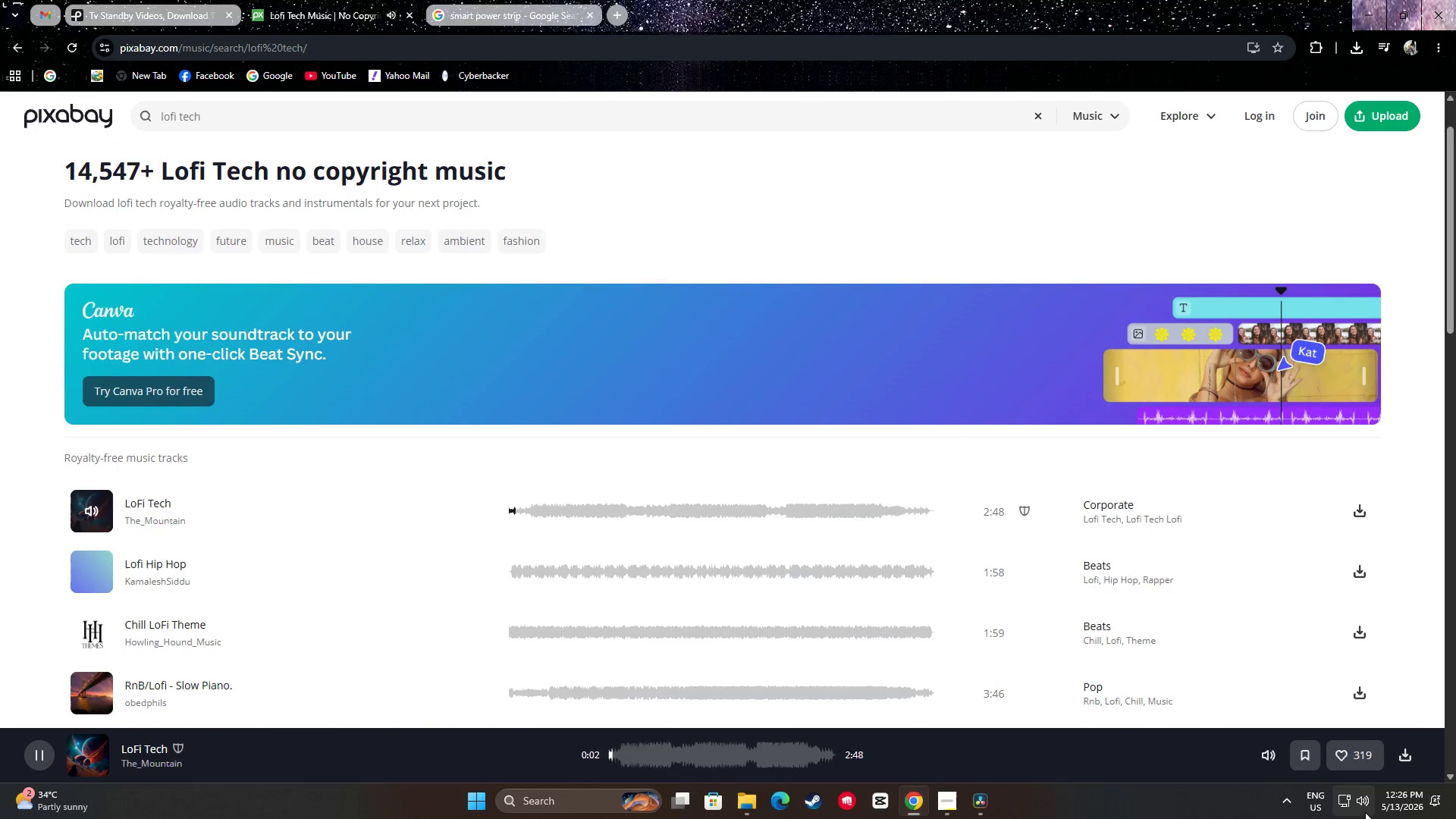 
left_click([1418, 709])
 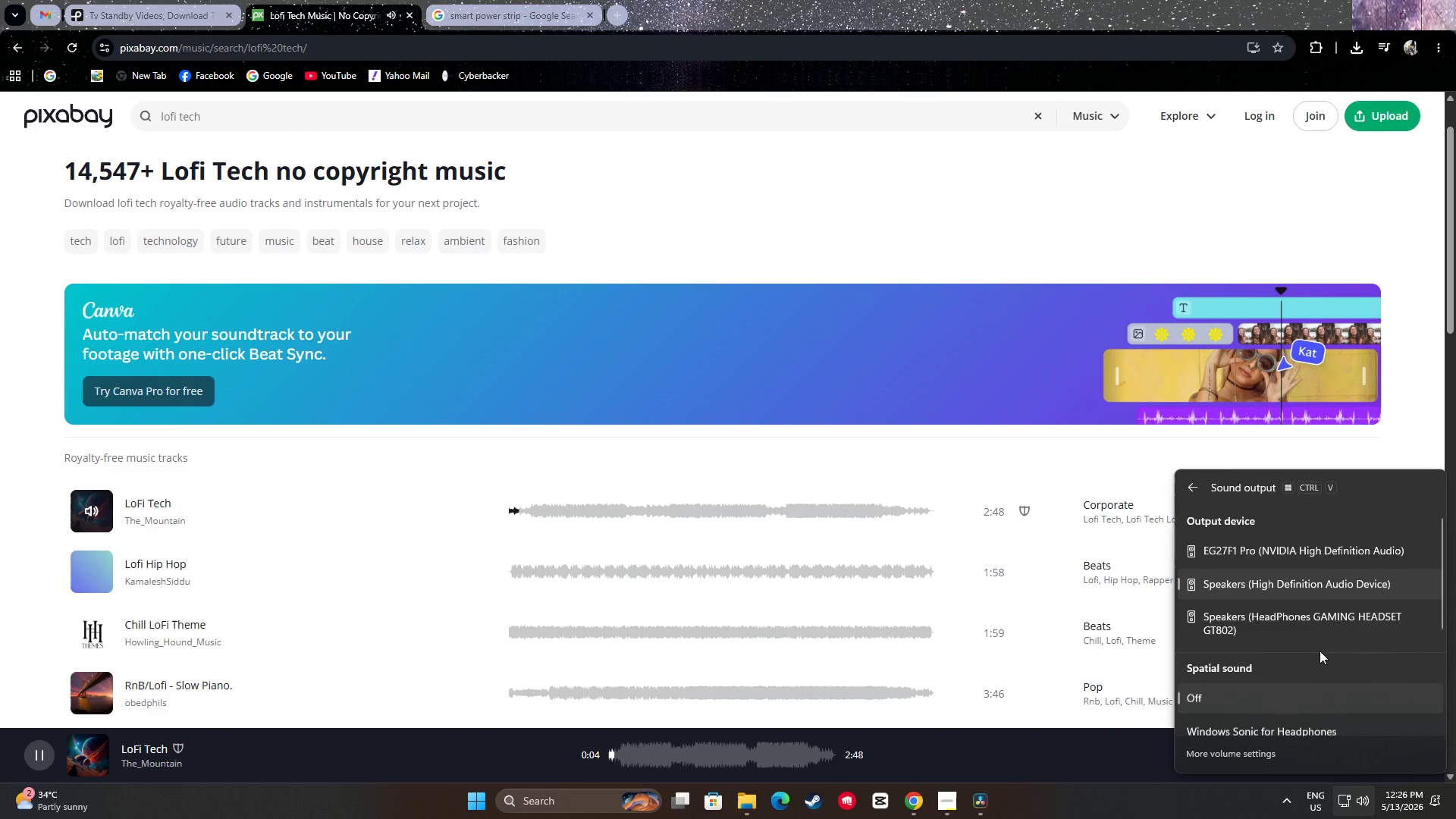 
left_click([1323, 624])
 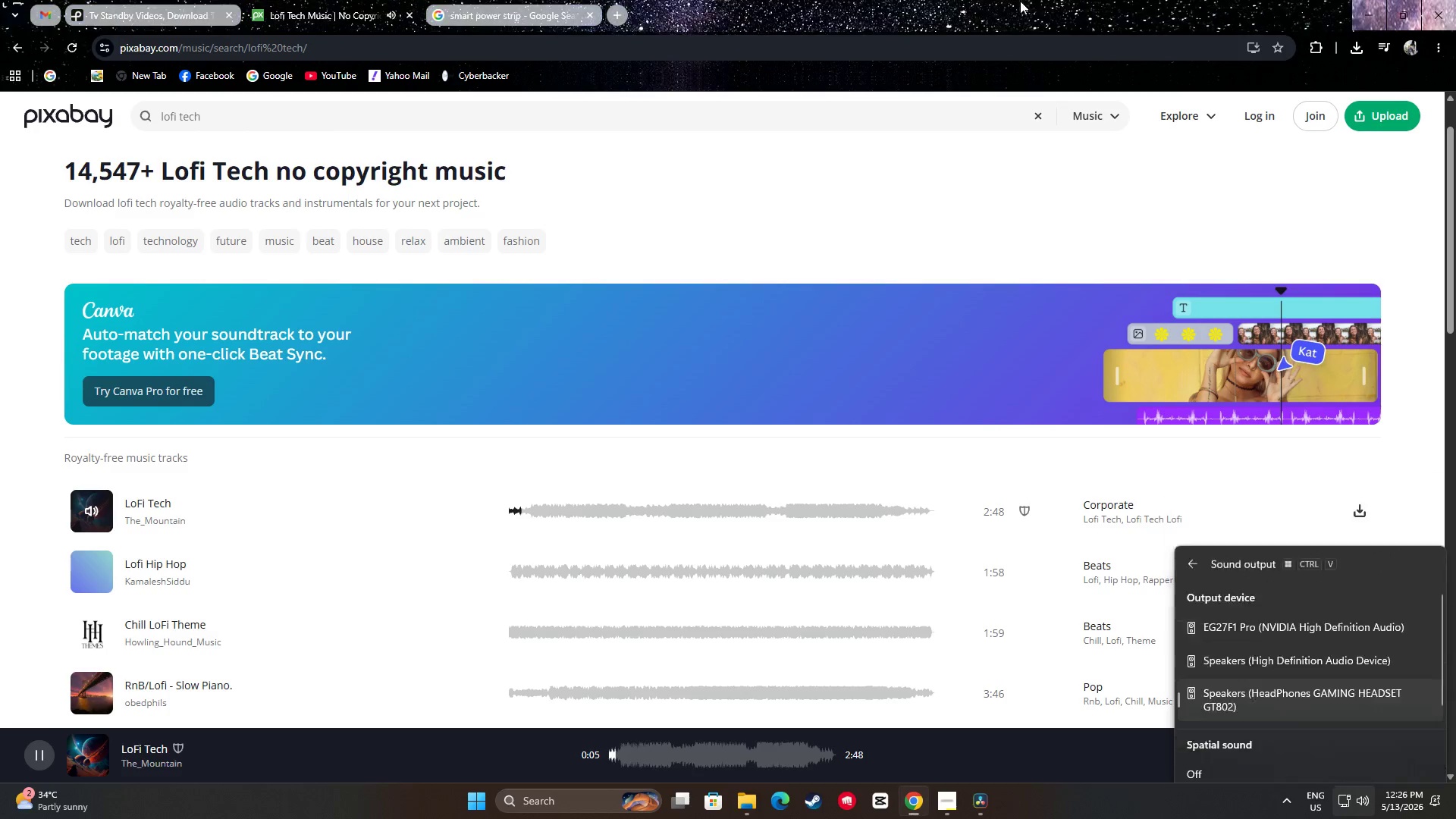 
scroll: coordinate [405, 510], scroll_direction: up, amount: 3.0
 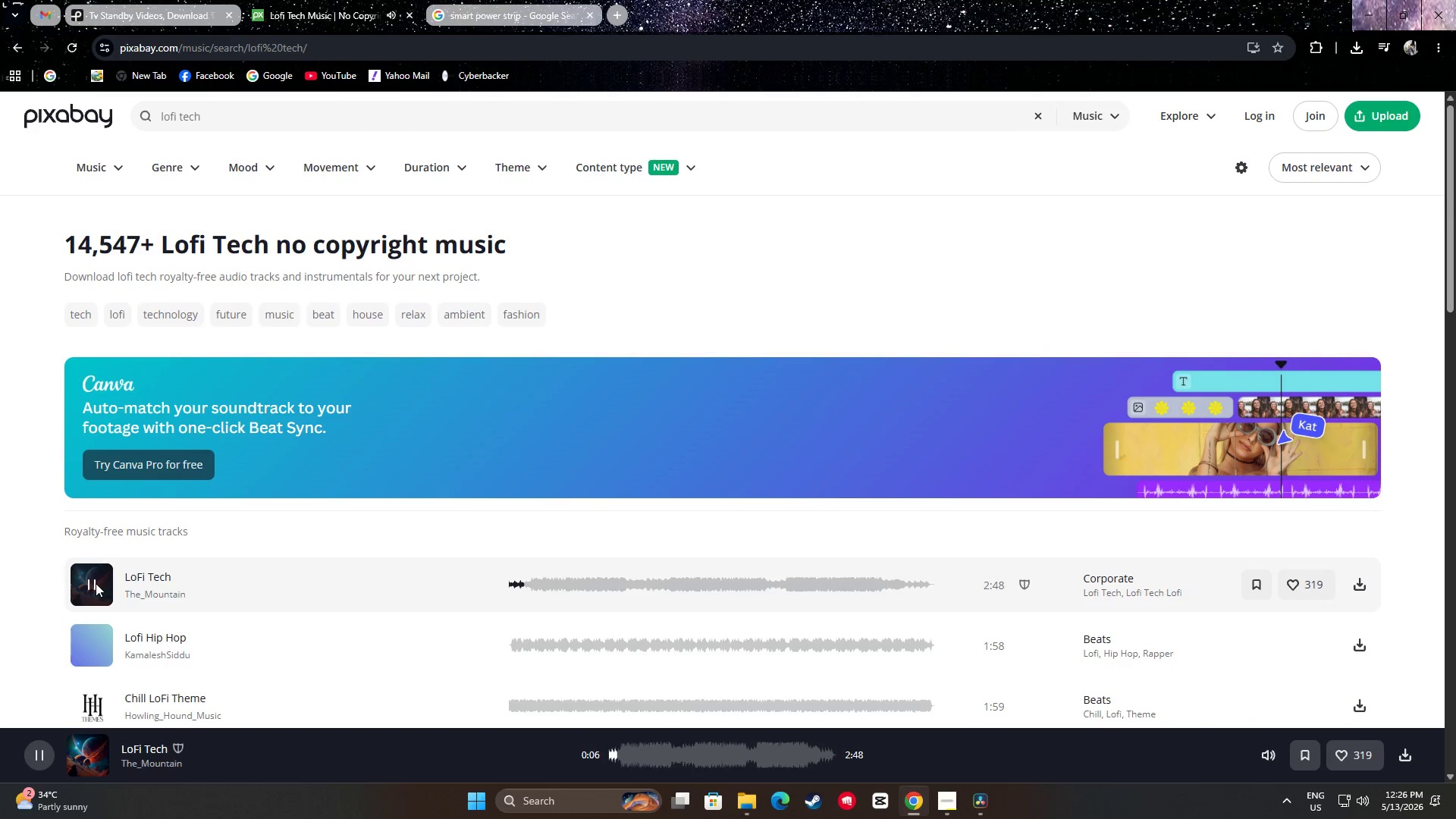 
left_click([95, 583])
 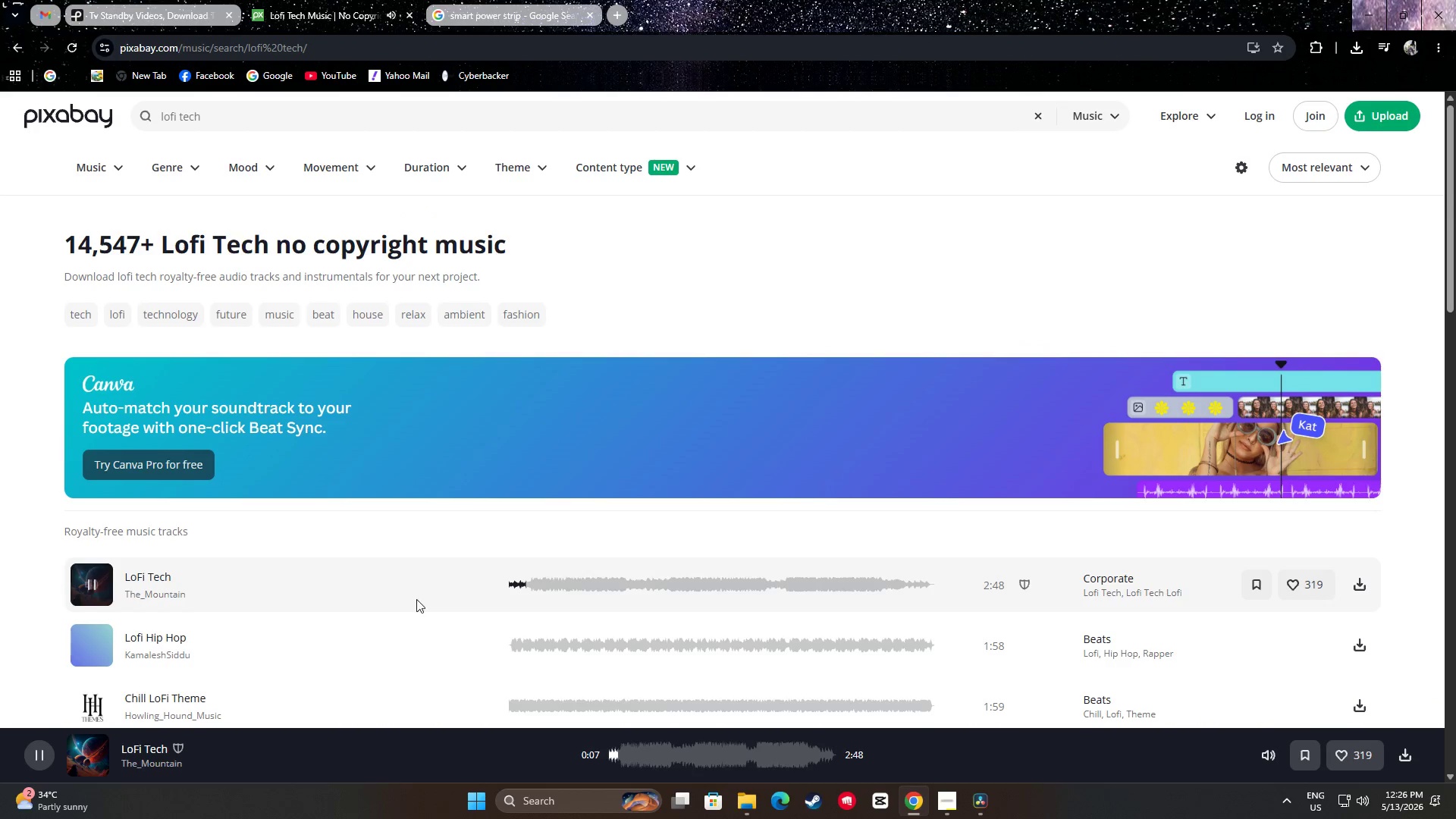 
left_click_drag(start_coordinate=[548, 588], to_coordinate=[491, 587])
 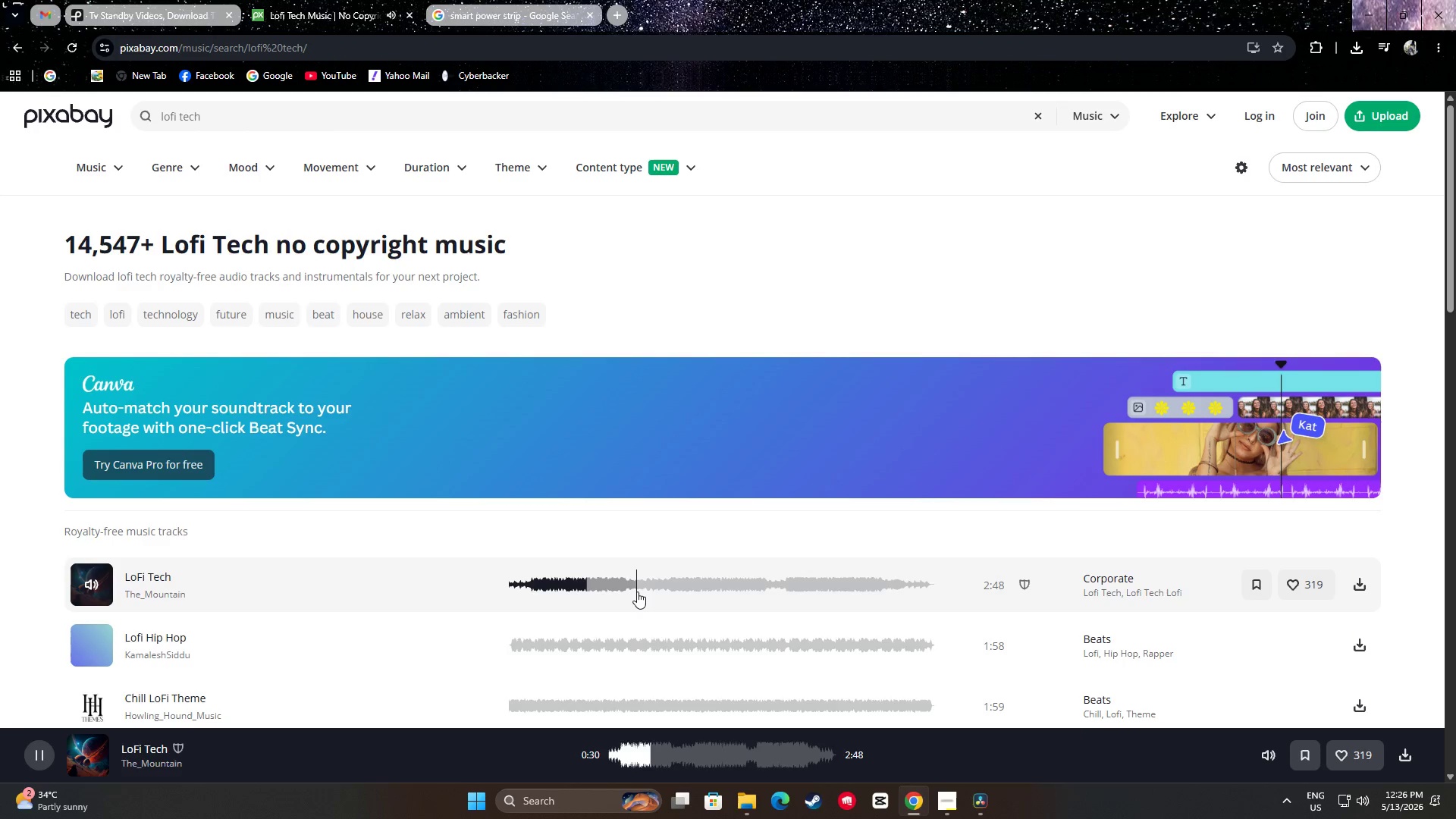 
wait(35.95)
 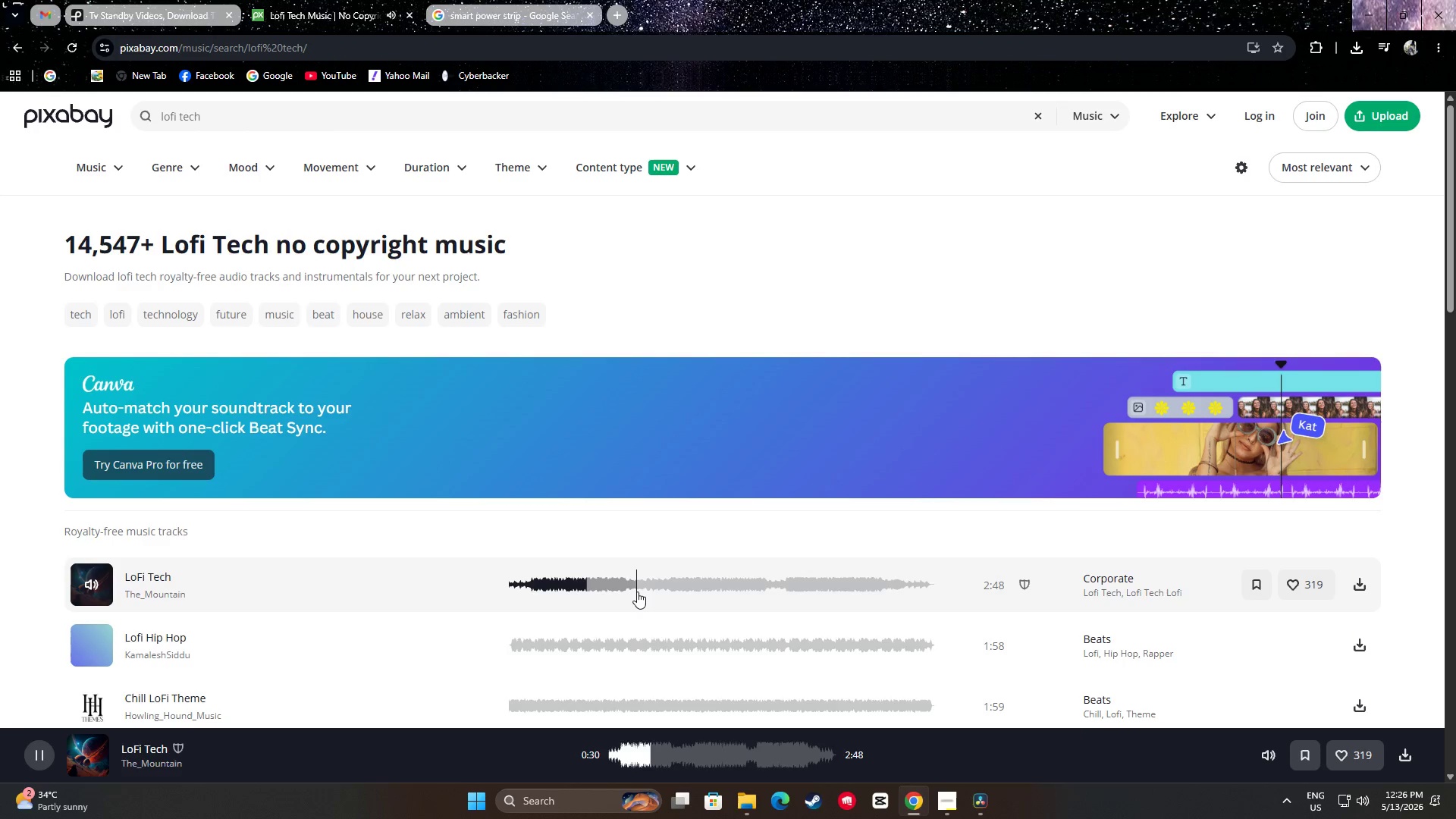 
key(Space)
 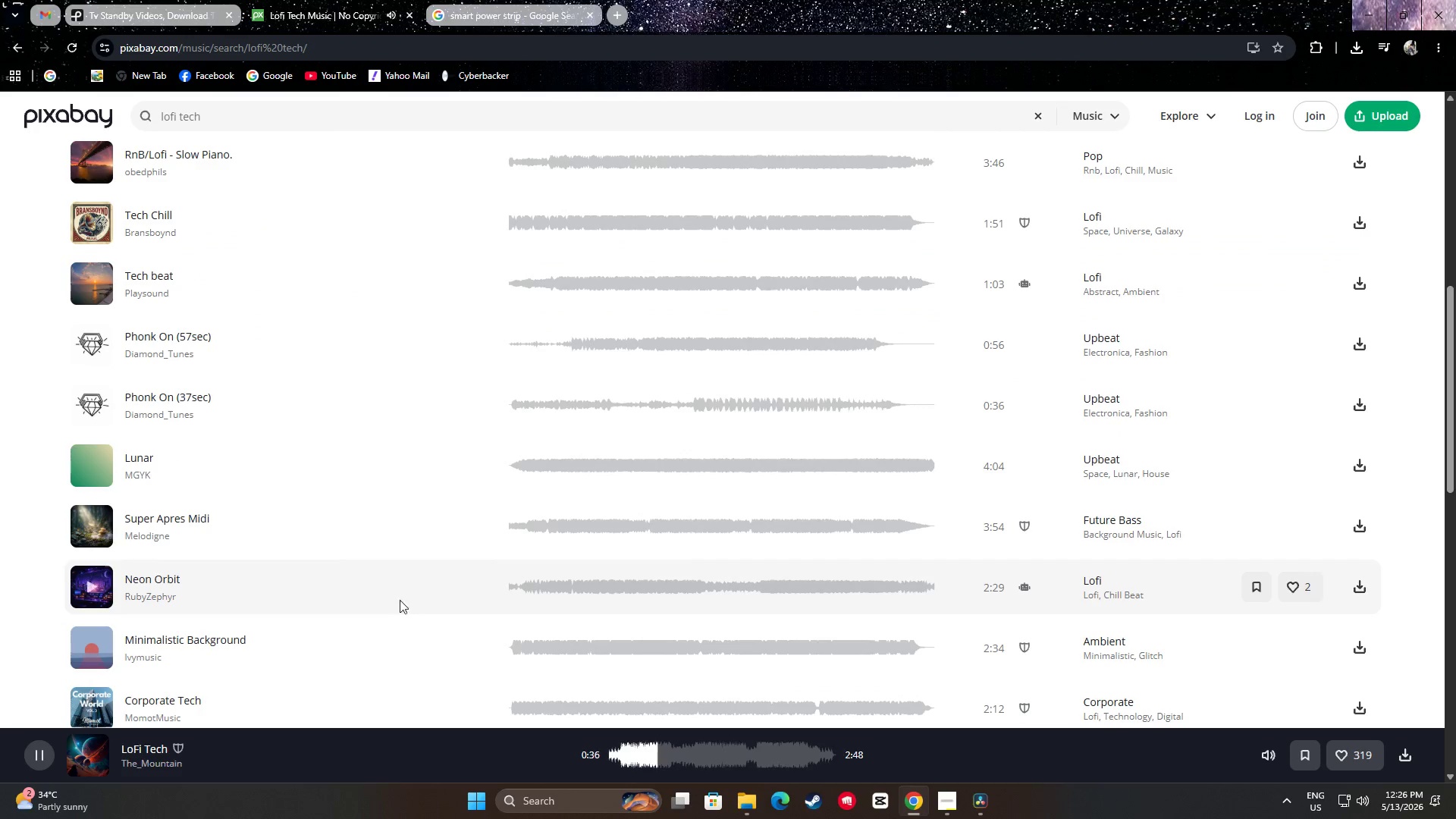 
scroll: coordinate [544, 541], scroll_direction: up, amount: 9.0
 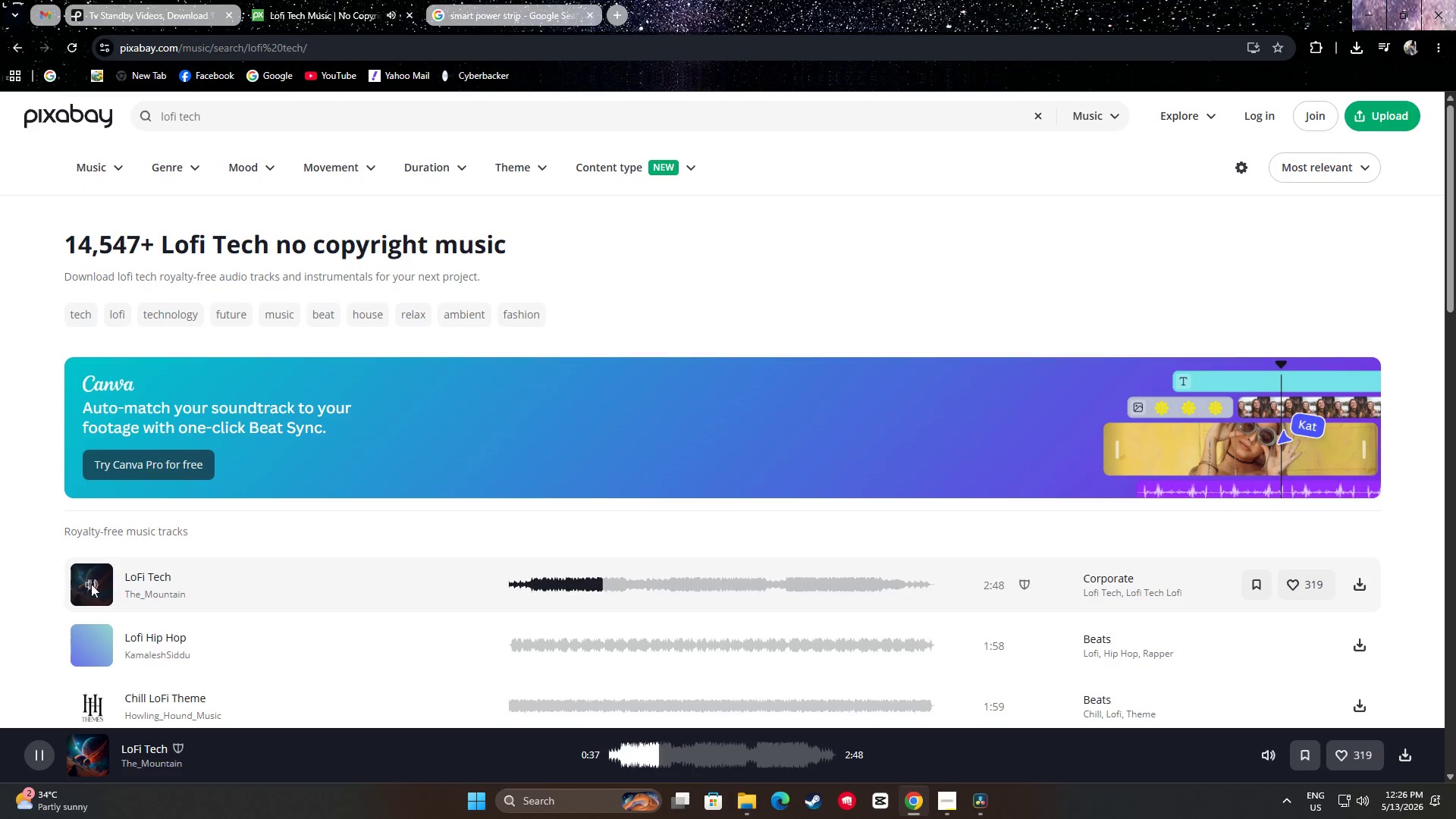 
left_click([99, 581])
 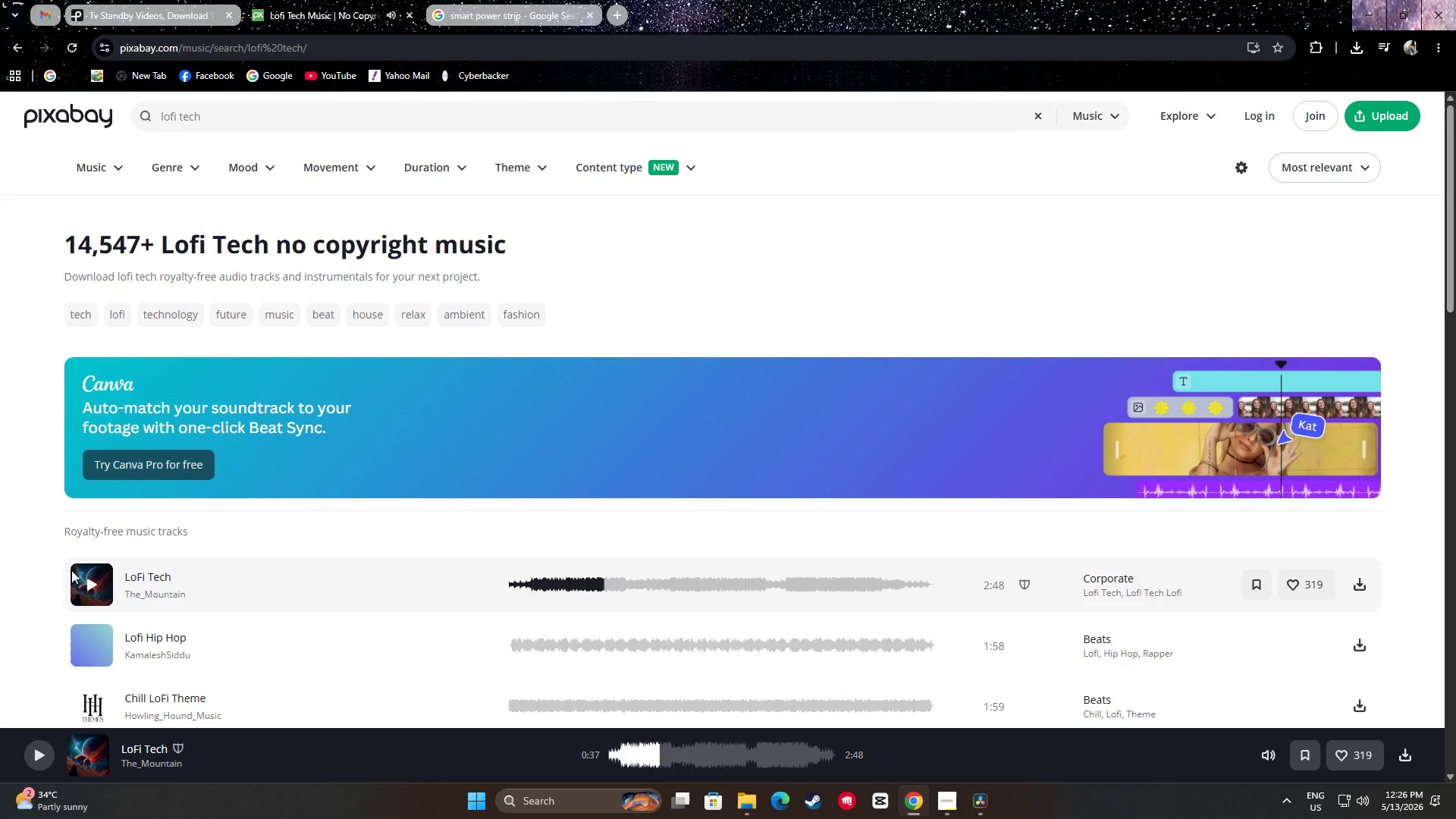 
scroll: coordinate [33, 551], scroll_direction: down, amount: 3.0
 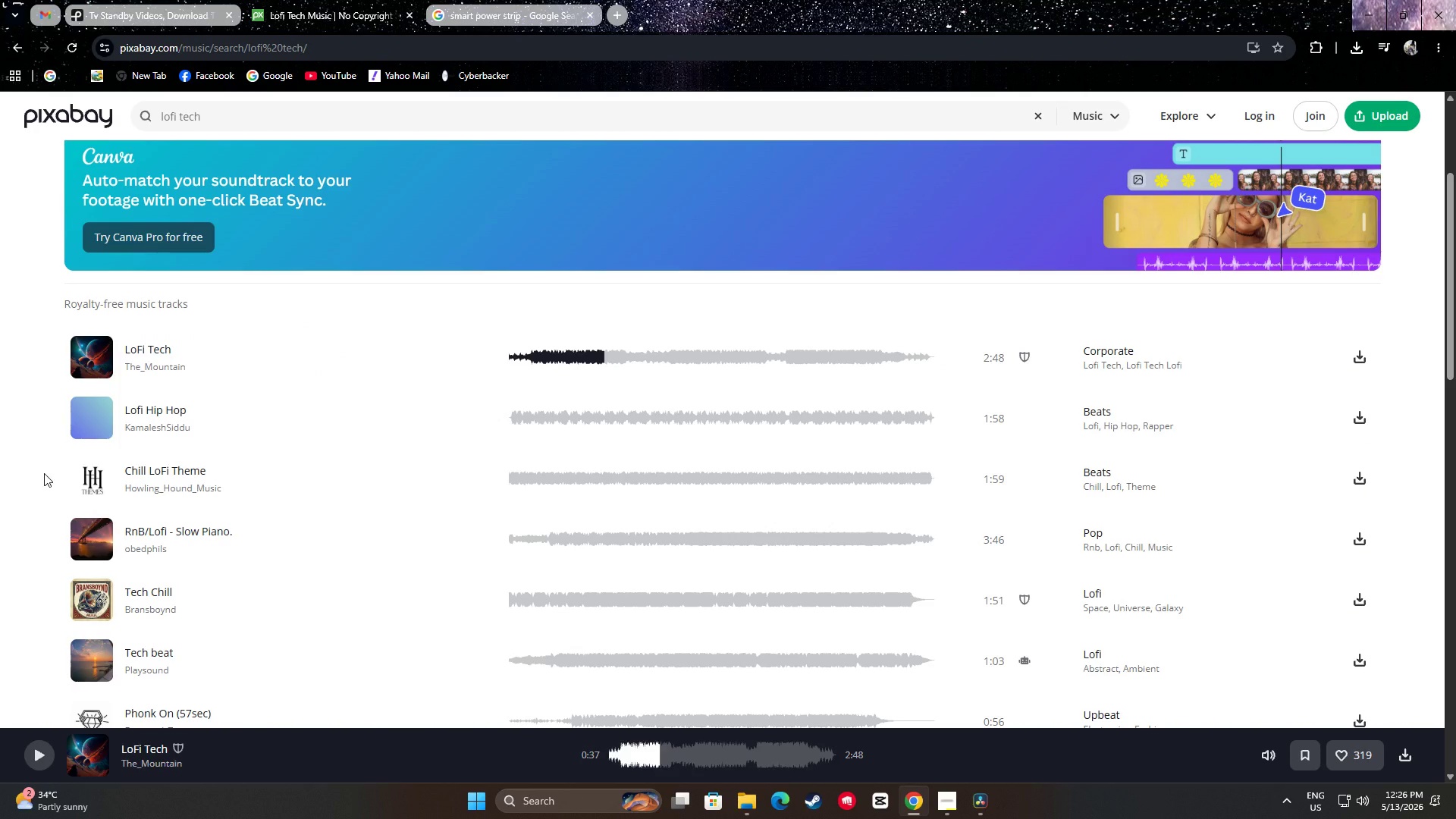 
left_click([91, 413])
 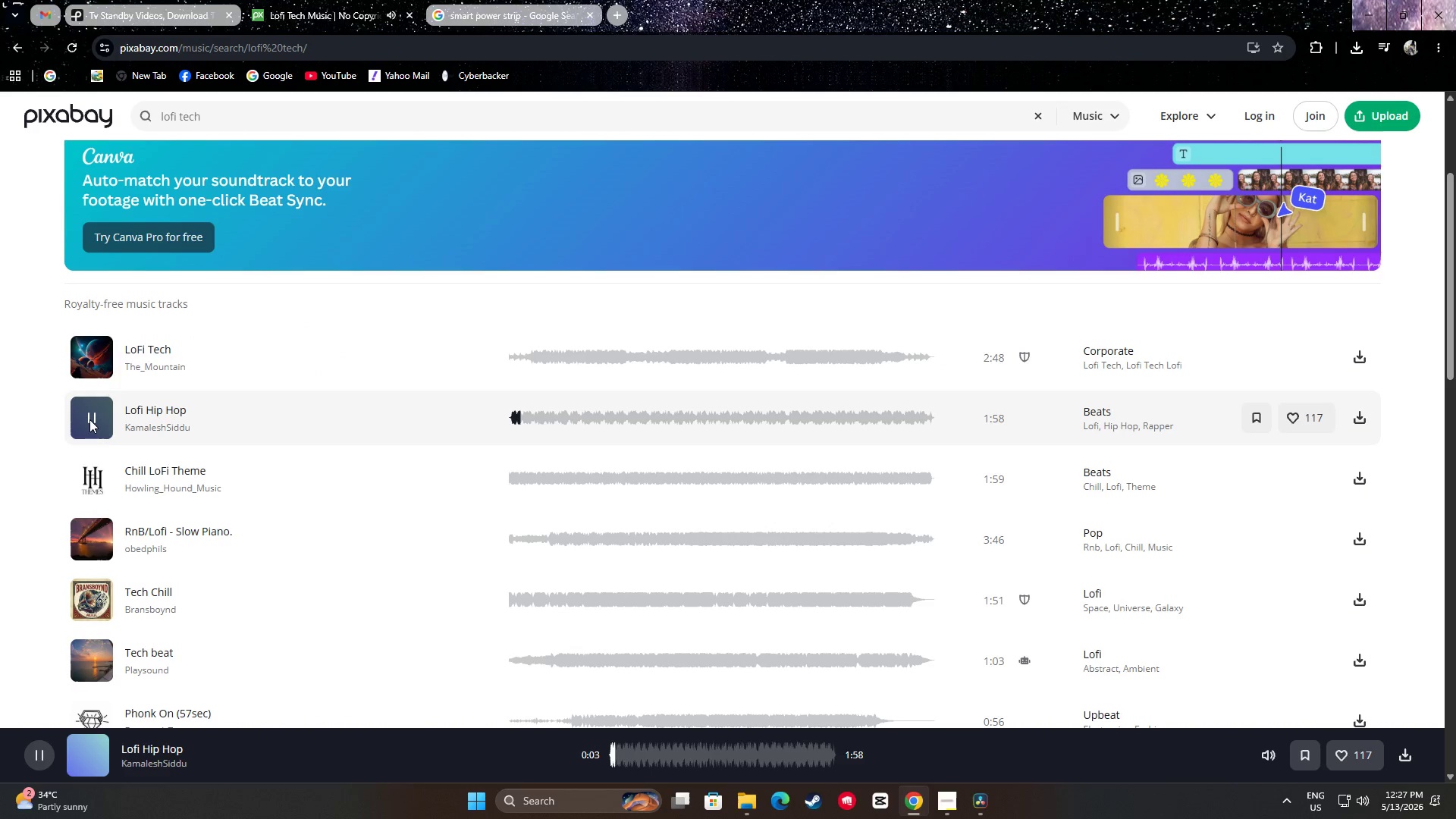 
wait(6.5)
 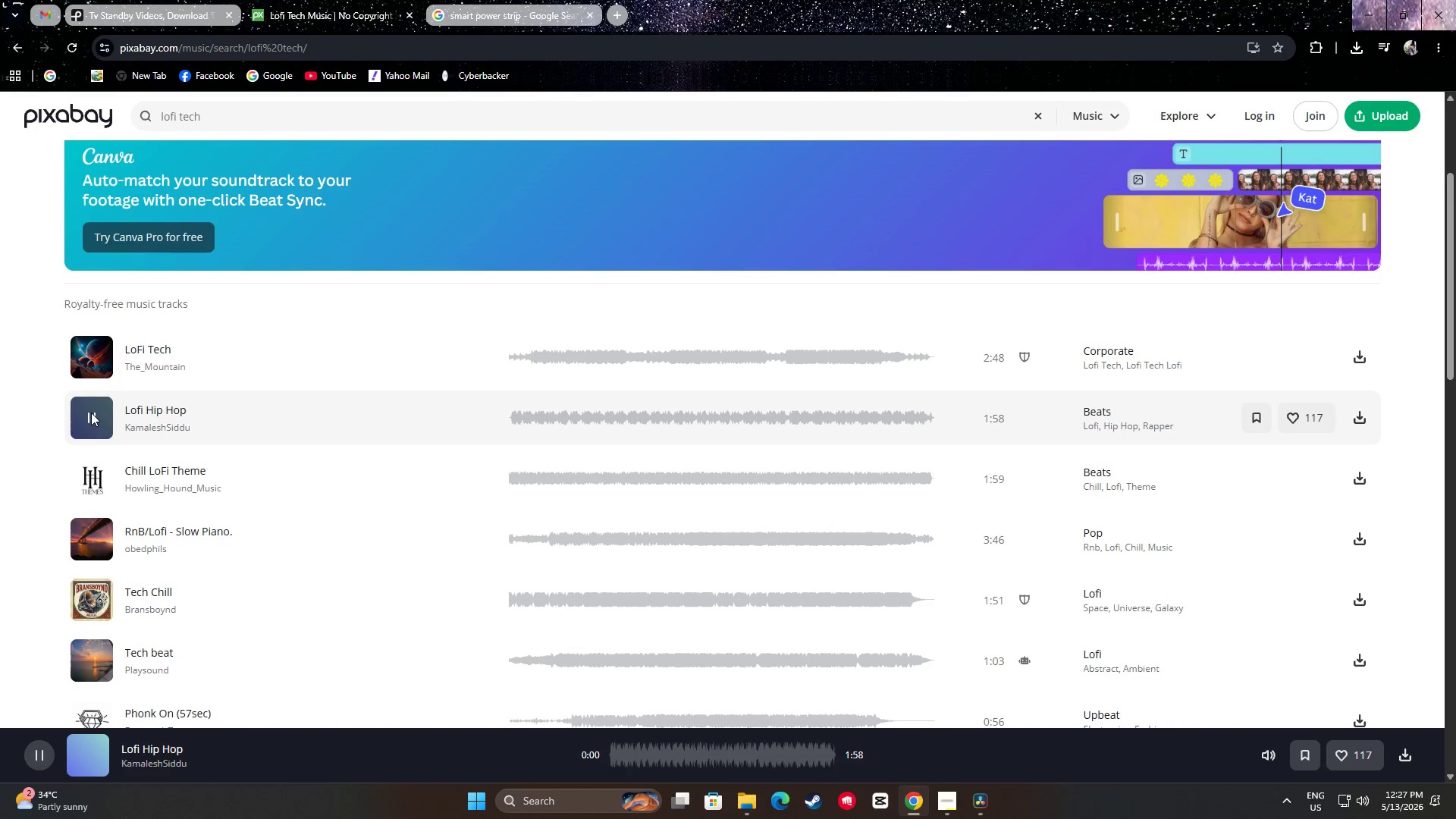 
left_click([93, 414])
 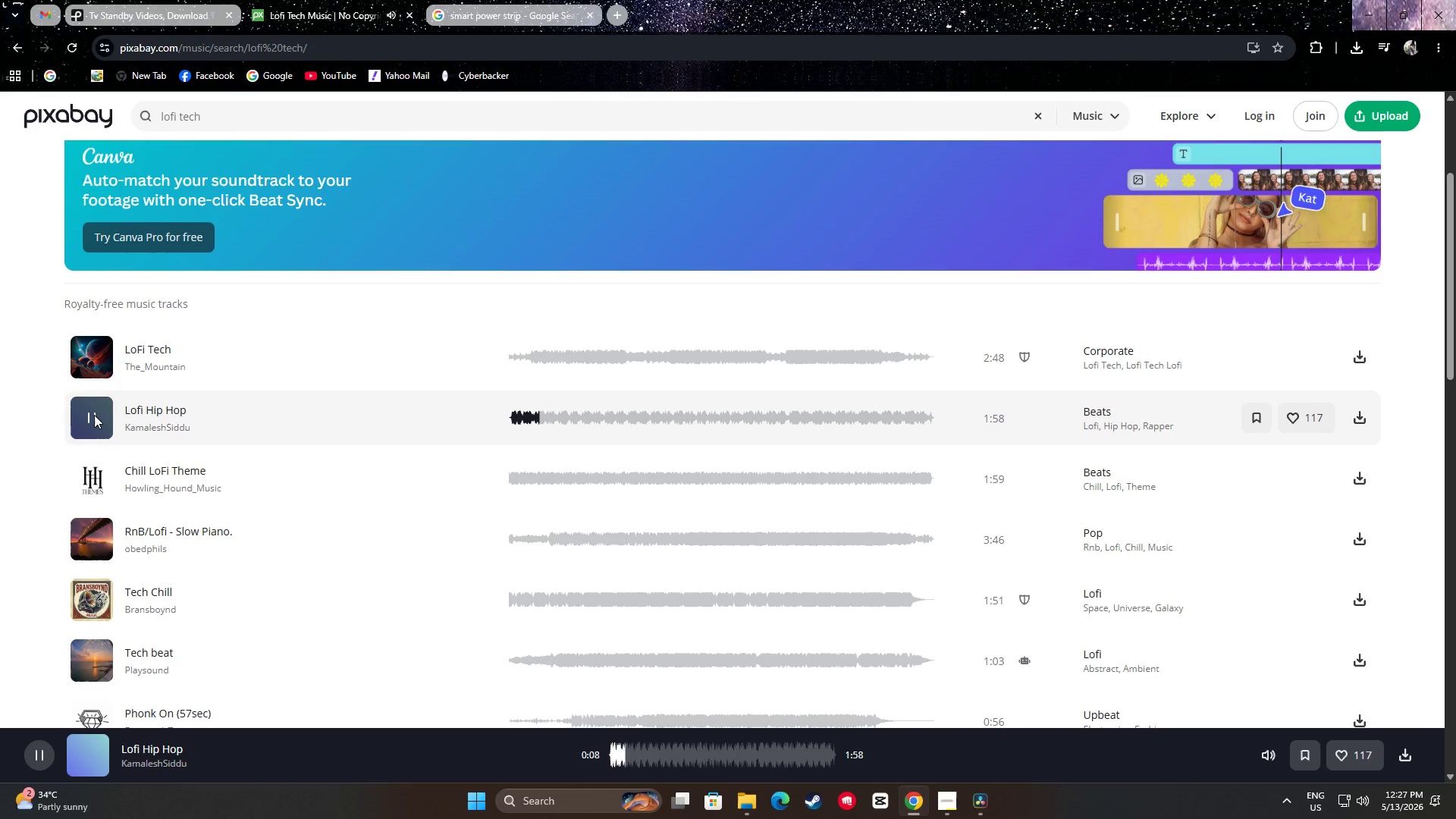 
wait(9.98)
 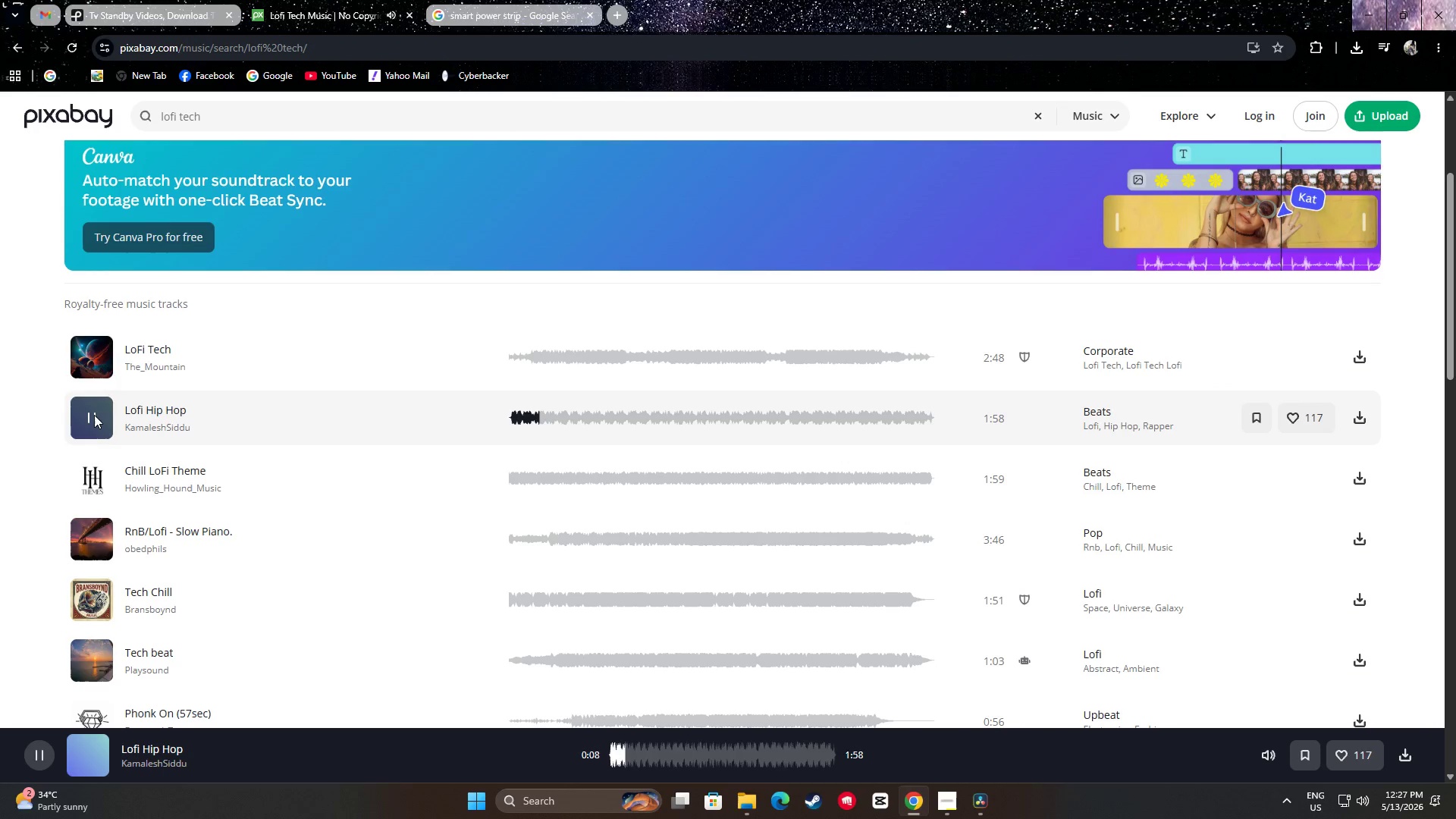 
left_click([93, 418])
 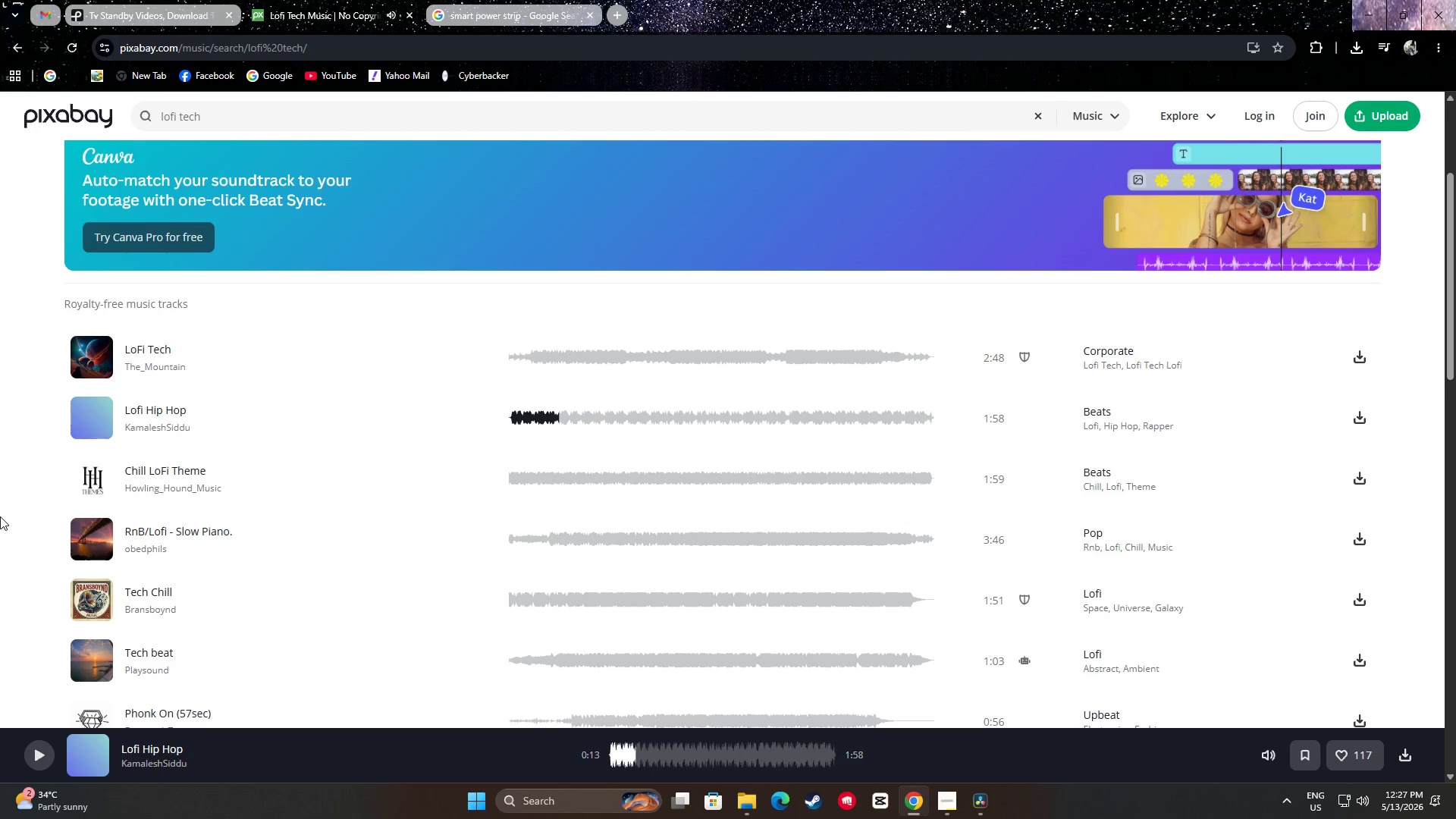 
scroll: coordinate [0, 516], scroll_direction: down, amount: 1.0
 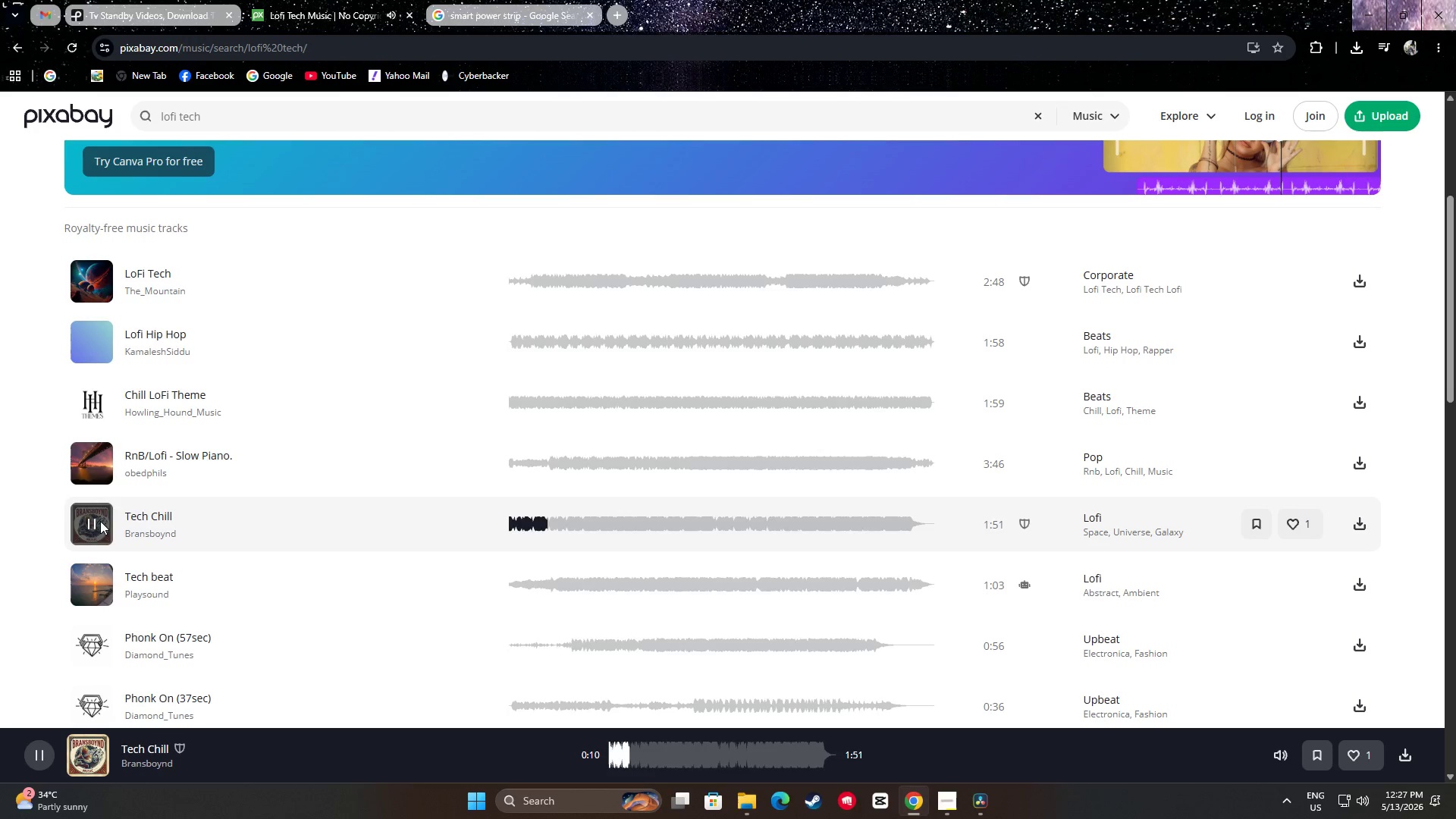 
wait(19.04)
 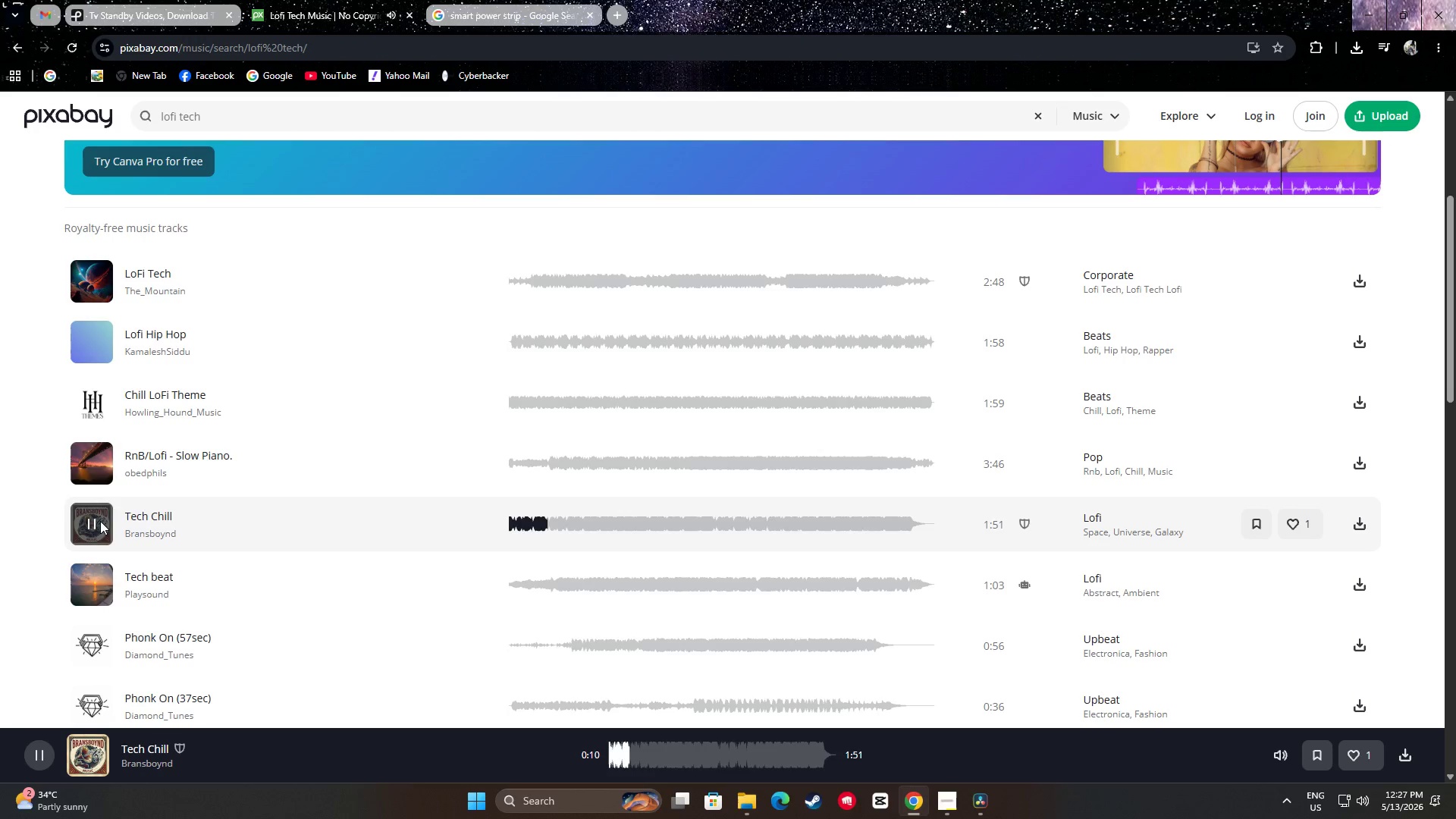 
scroll: coordinate [48, 554], scroll_direction: down, amount: 1.0
 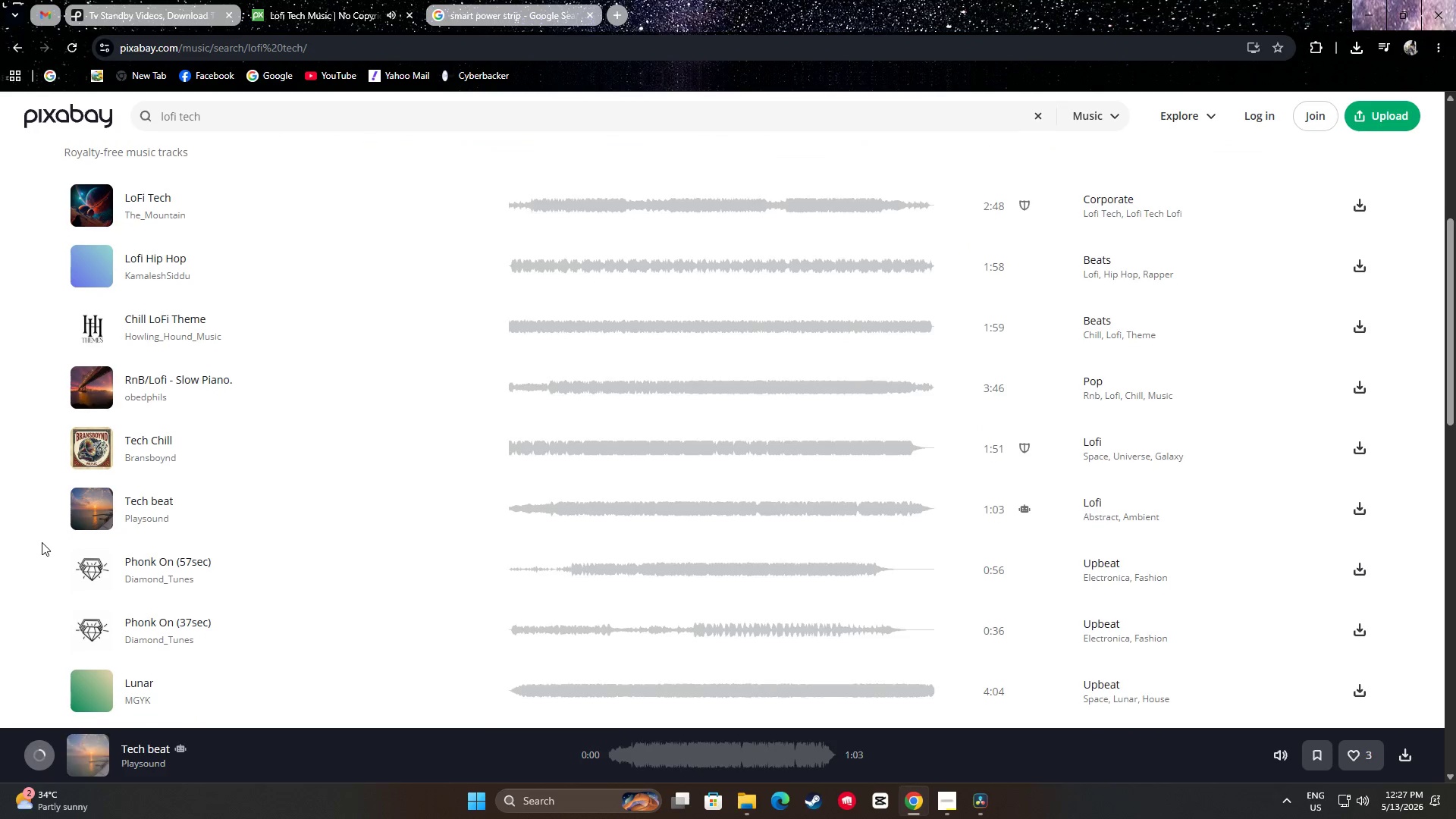 
mouse_move([55, 515])
 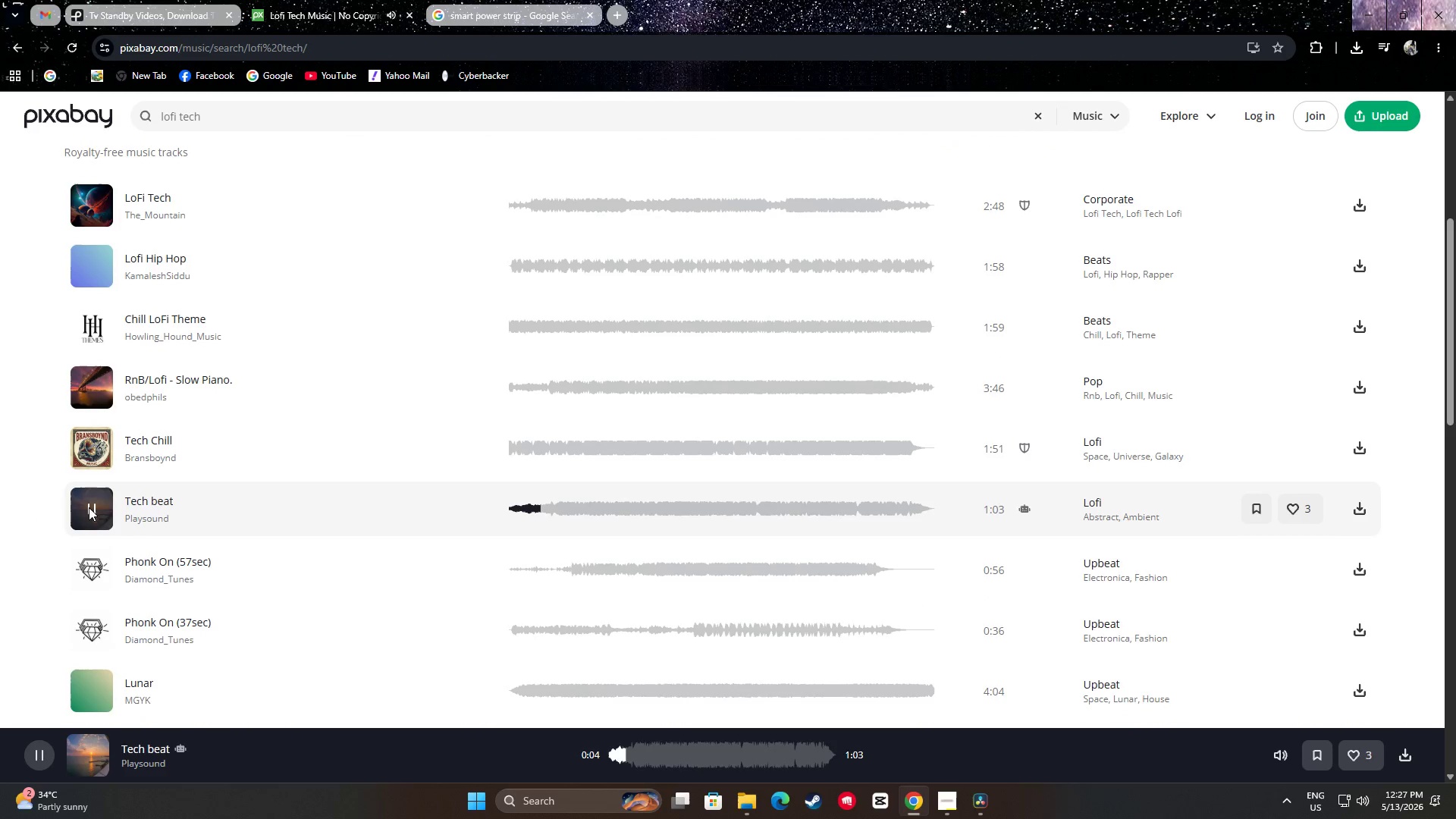 
left_click([93, 507])
 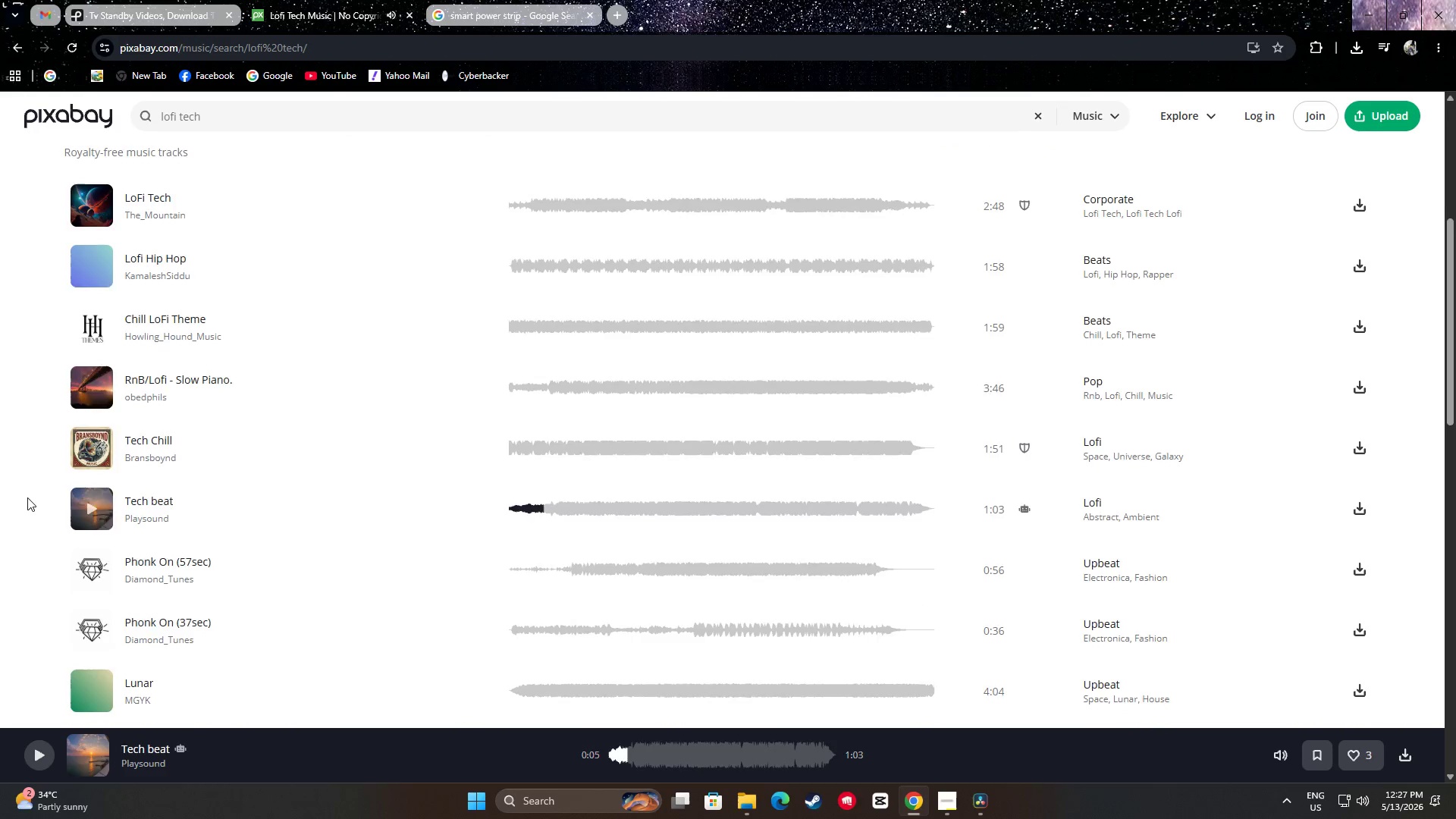 
scroll: coordinate [30, 497], scroll_direction: down, amount: 5.0
 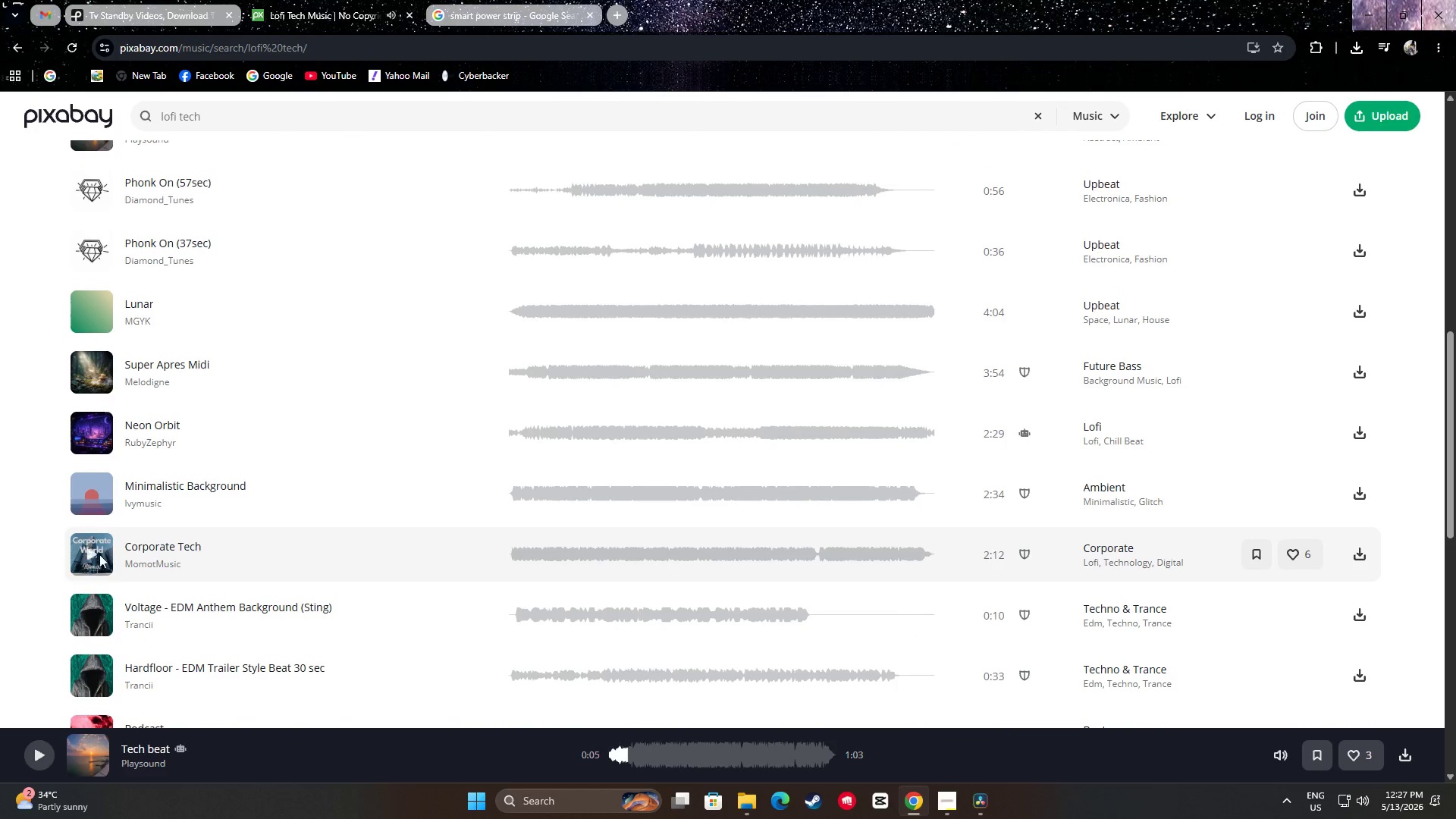 
left_click([90, 554])
 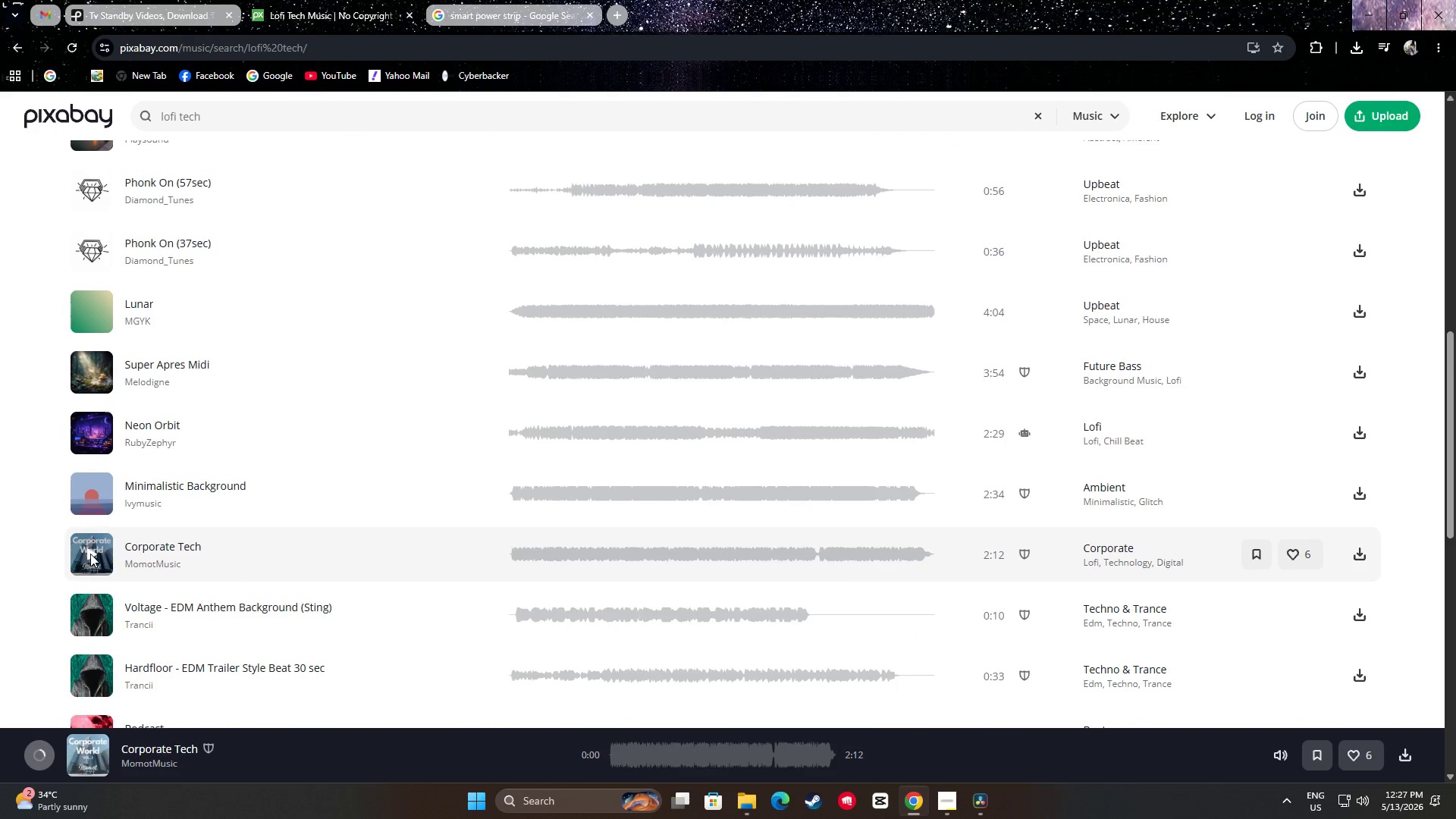 
scroll: coordinate [42, 513], scroll_direction: down, amount: 3.0
 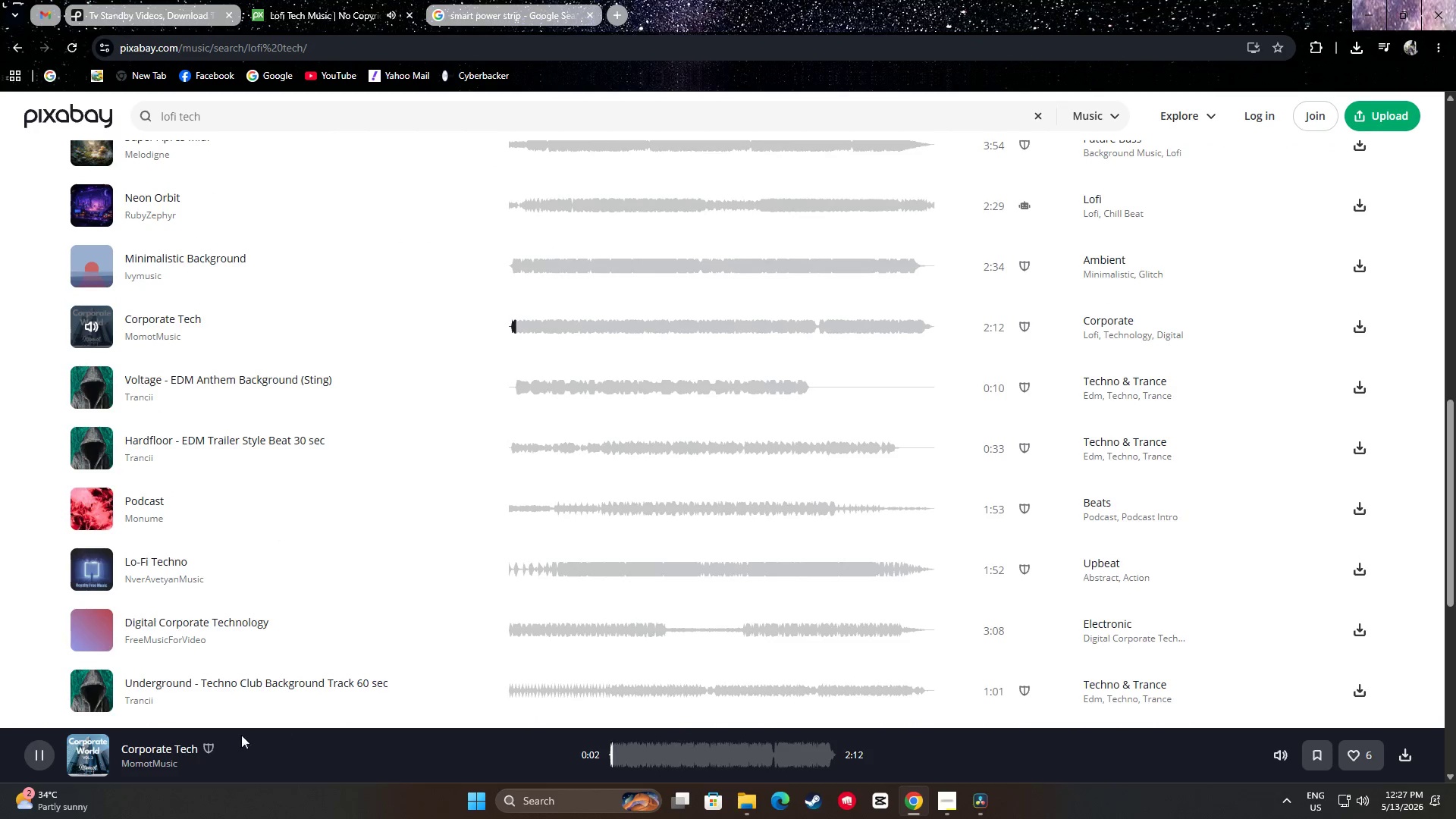 
left_click([49, 748])
 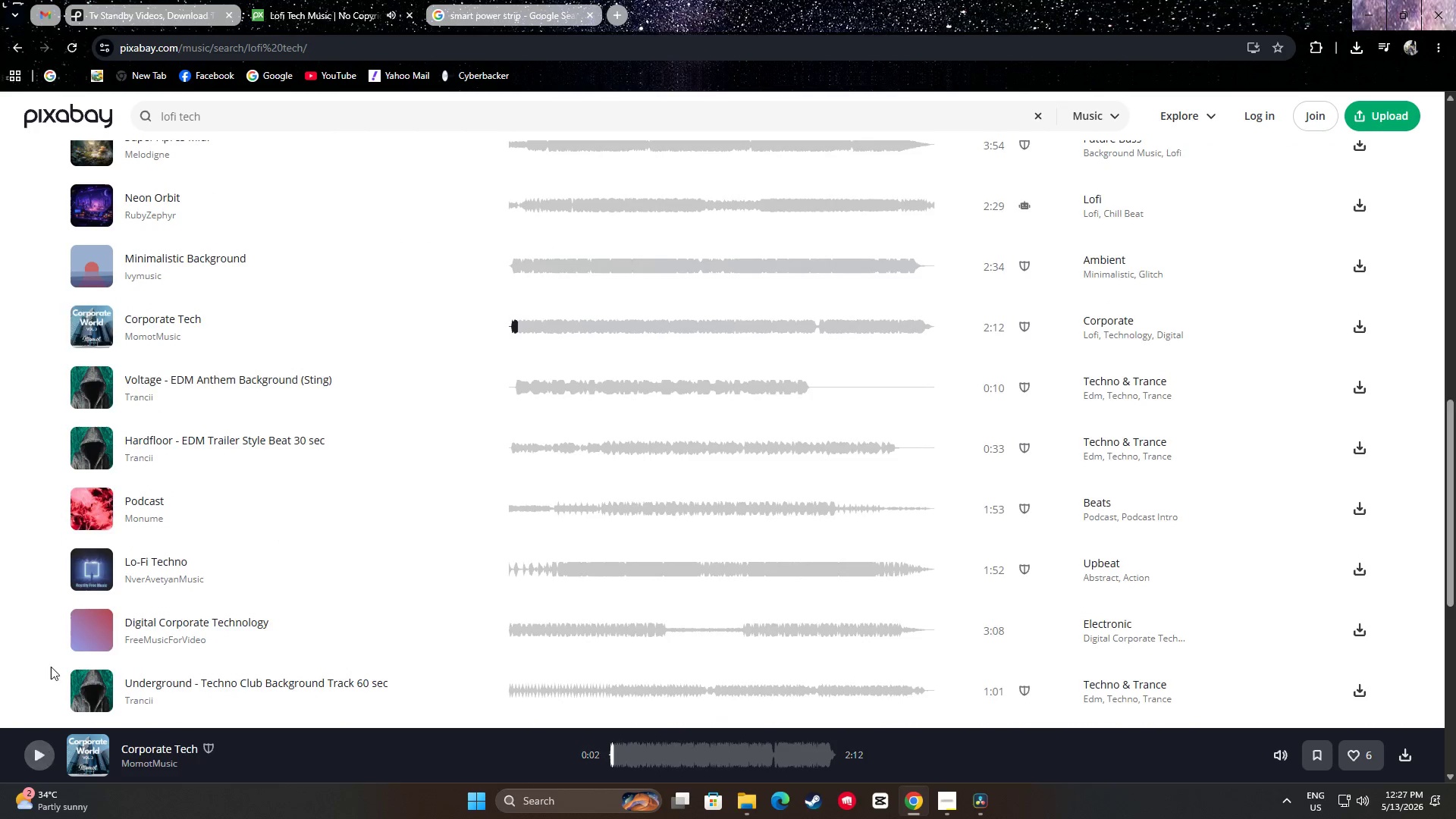 
scroll: coordinate [55, 403], scroll_direction: up, amount: 12.0
 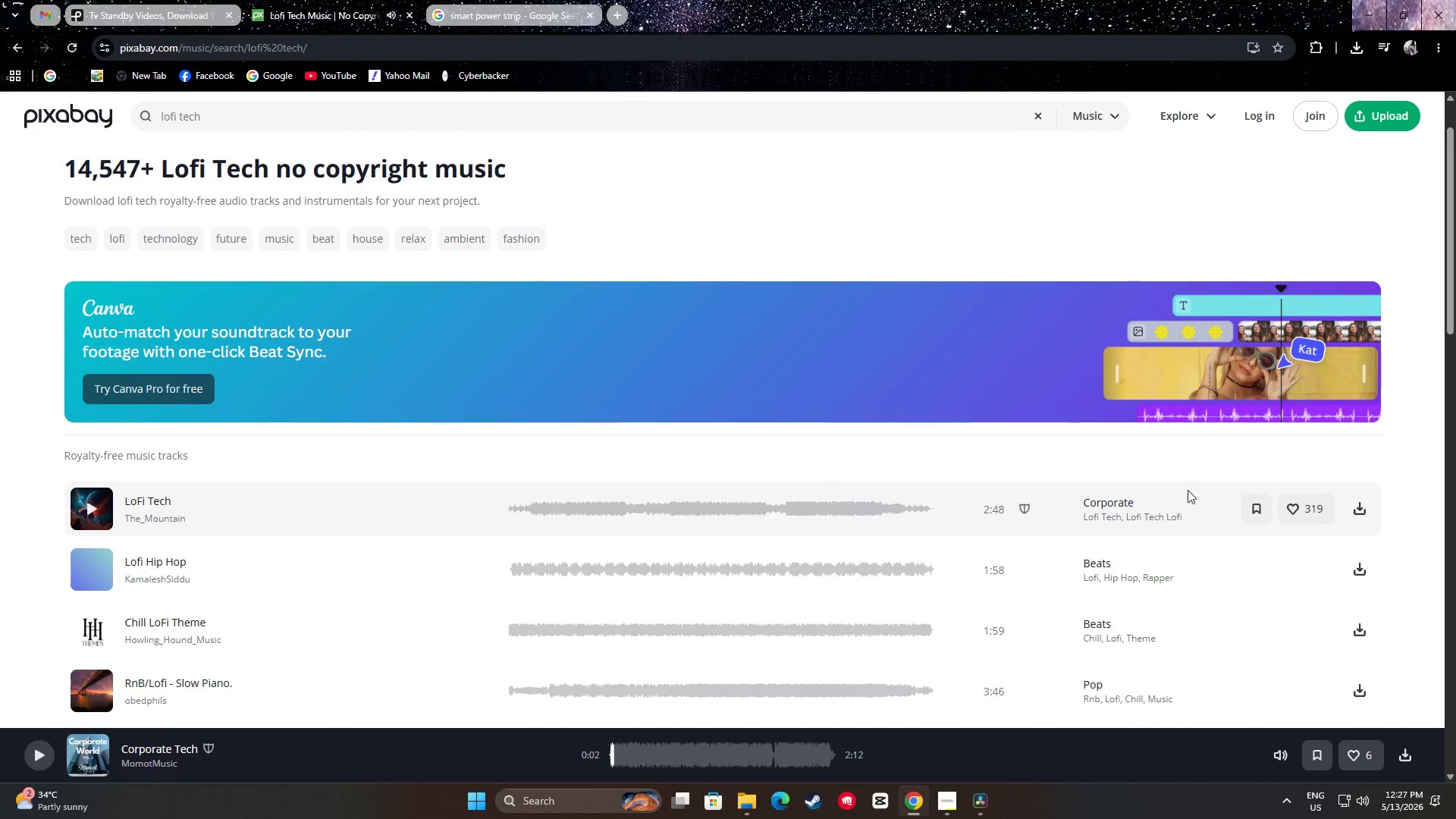 
mouse_move([1338, 513])
 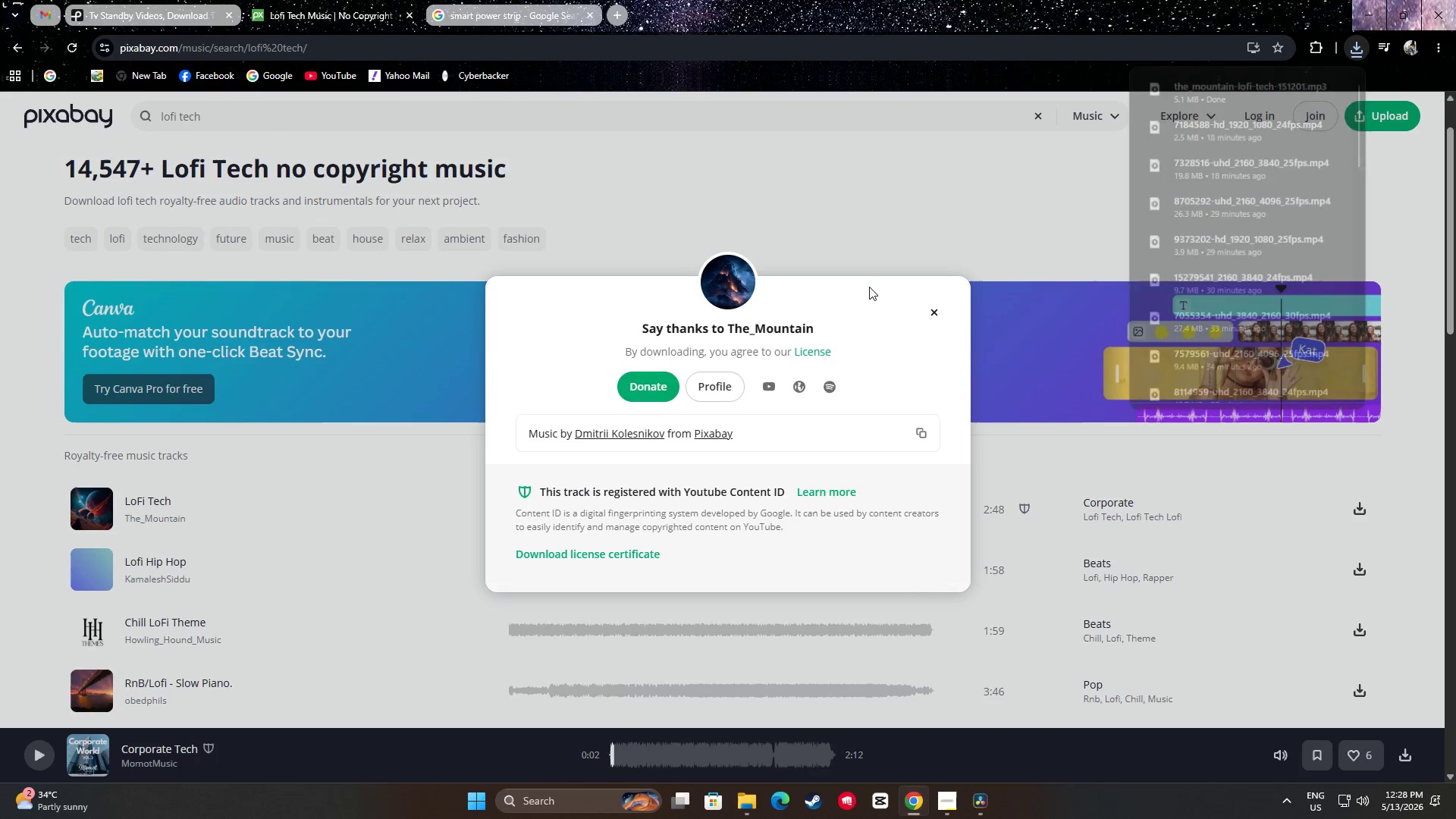 
left_click([933, 311])
 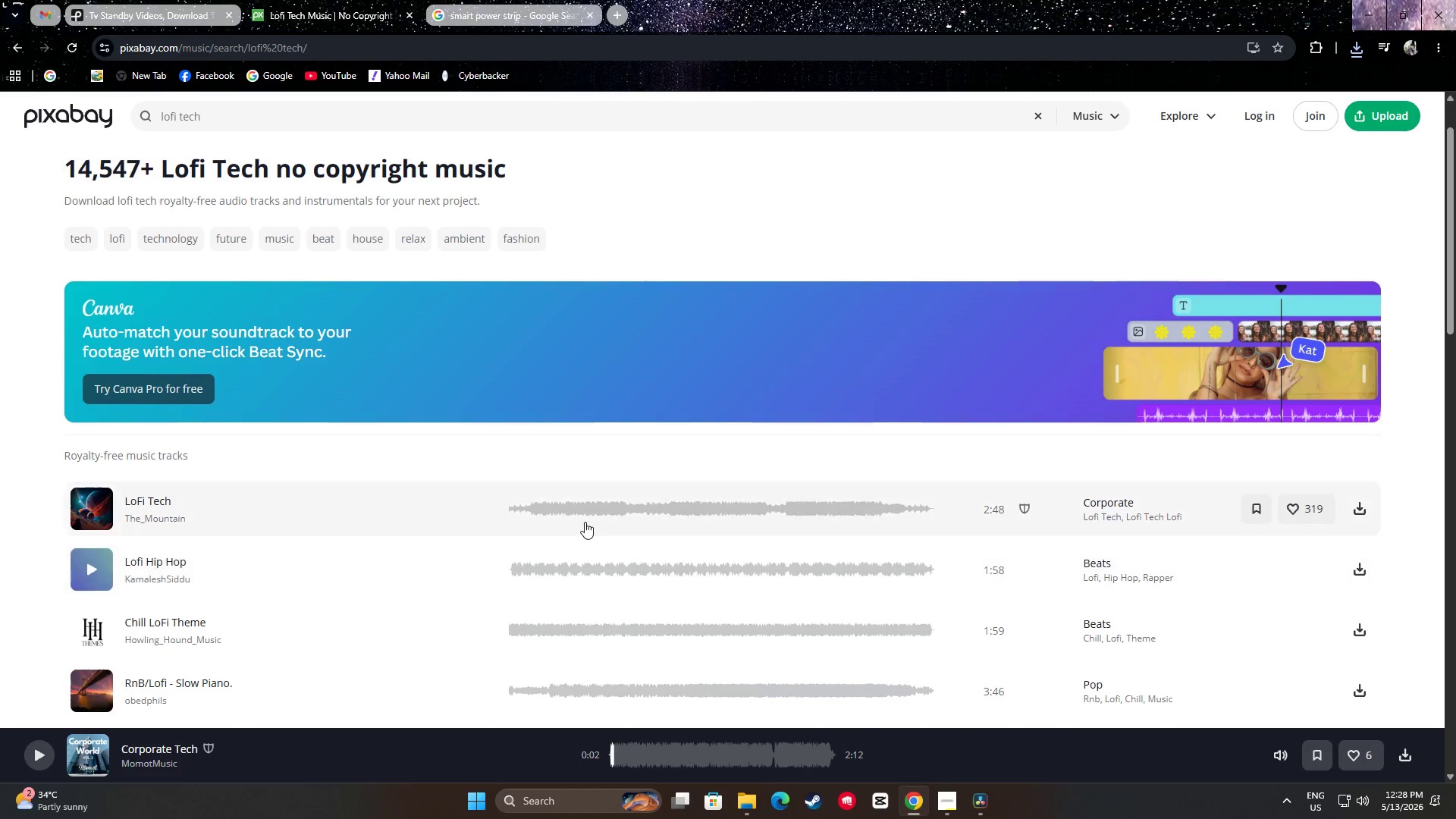 
left_click([535, 504])
 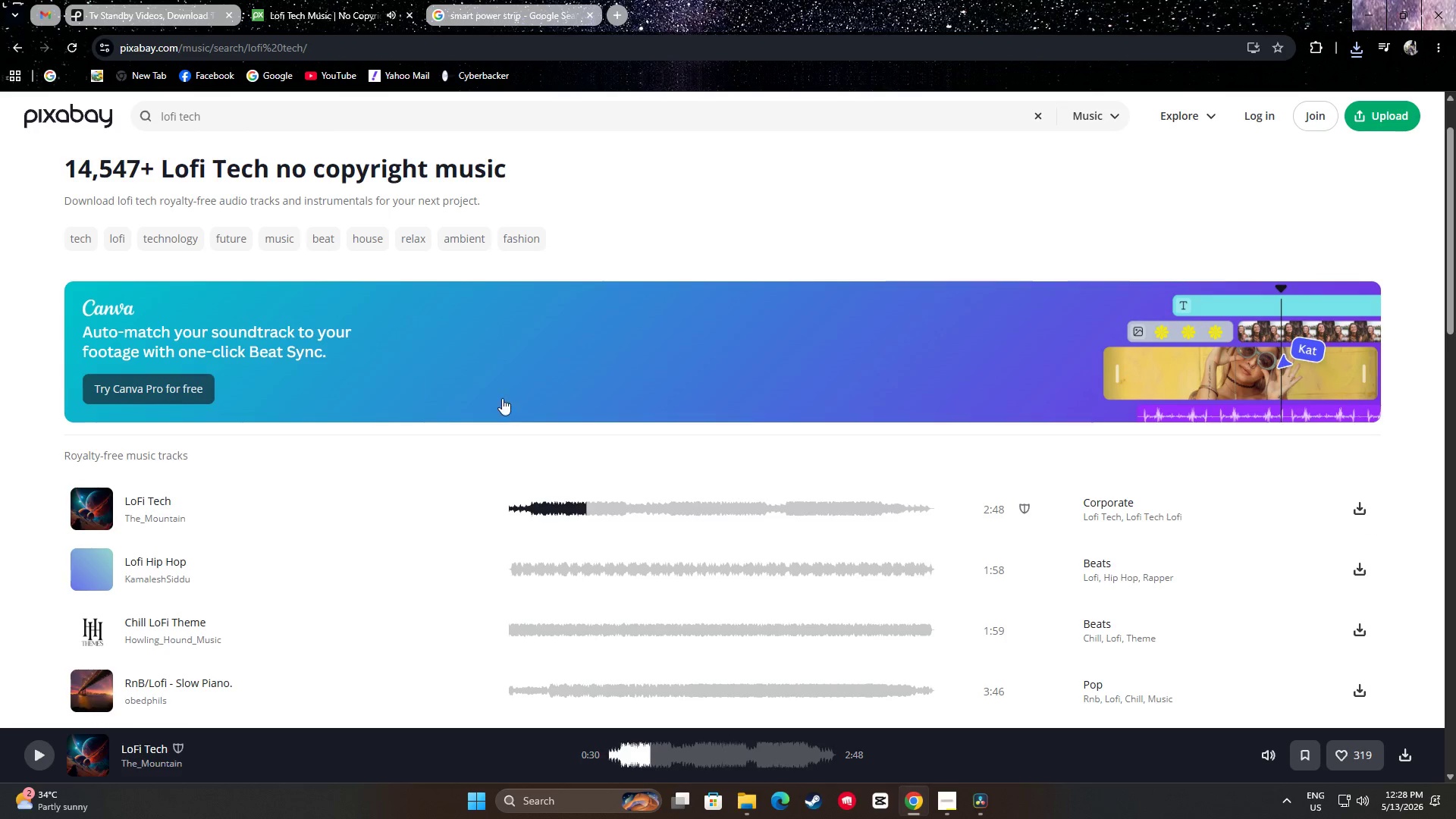 
wait(27.38)
 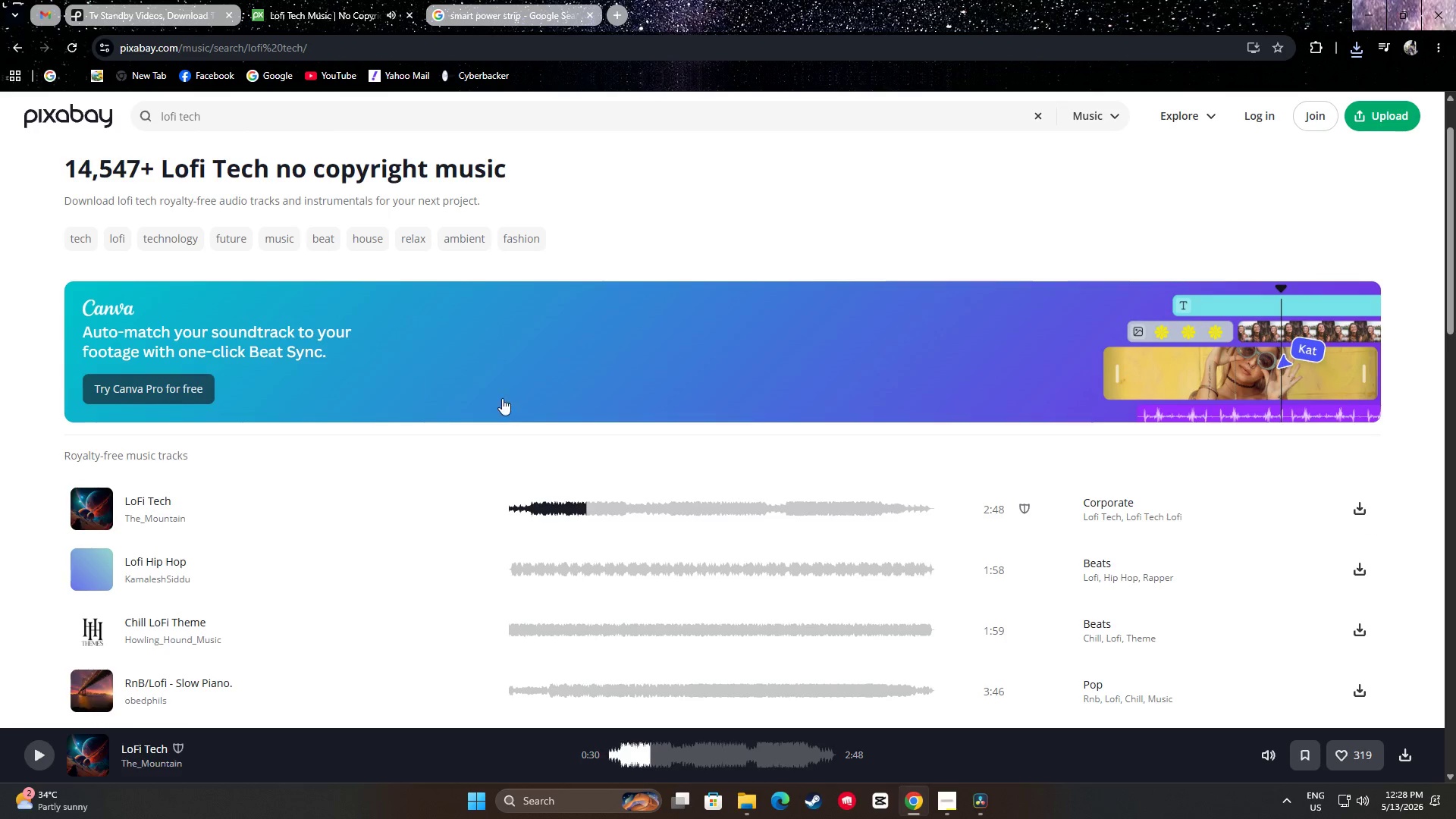 
left_click([750, 807])
 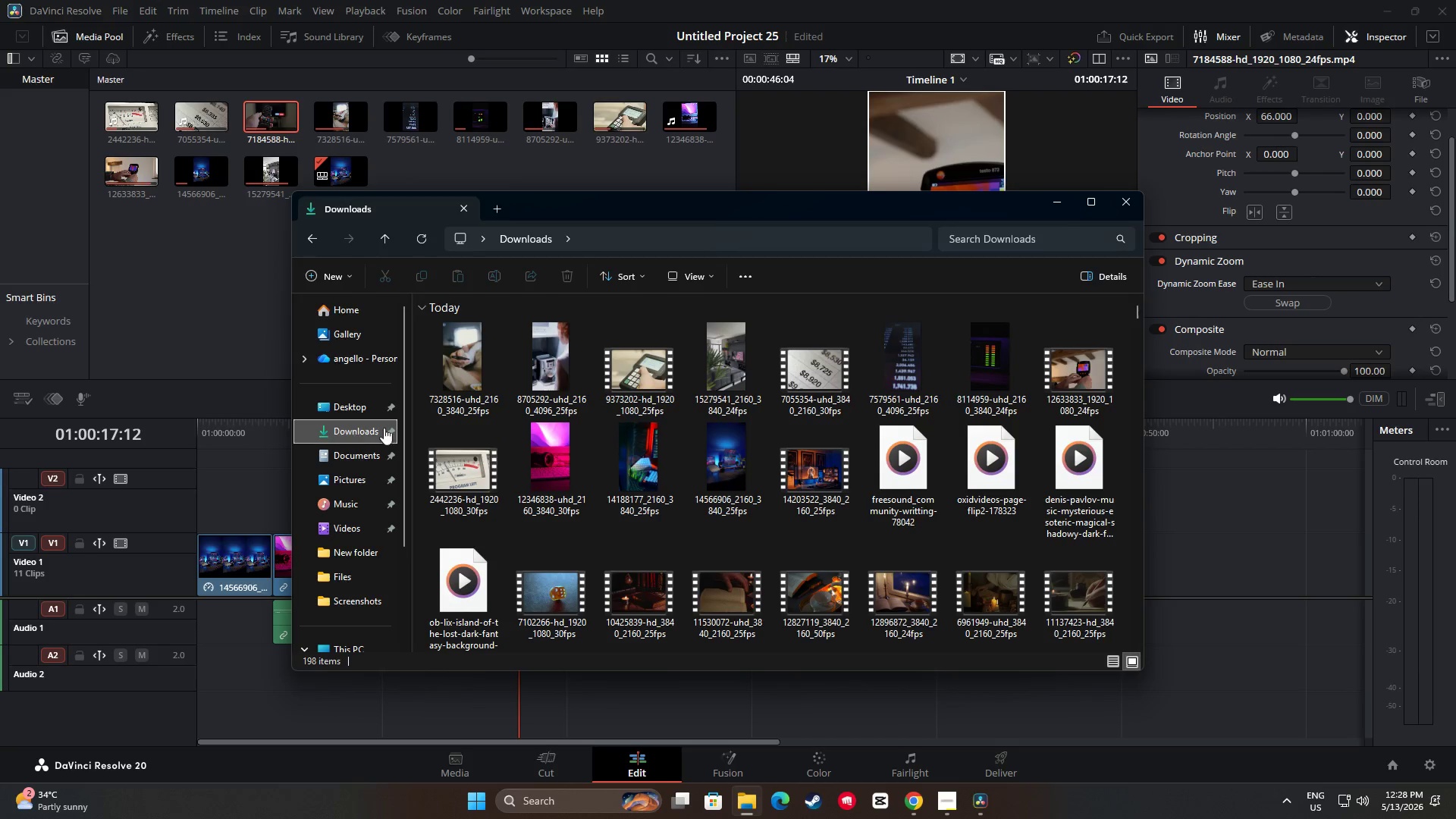 
left_click_drag(start_coordinate=[460, 361], to_coordinate=[173, 626])
 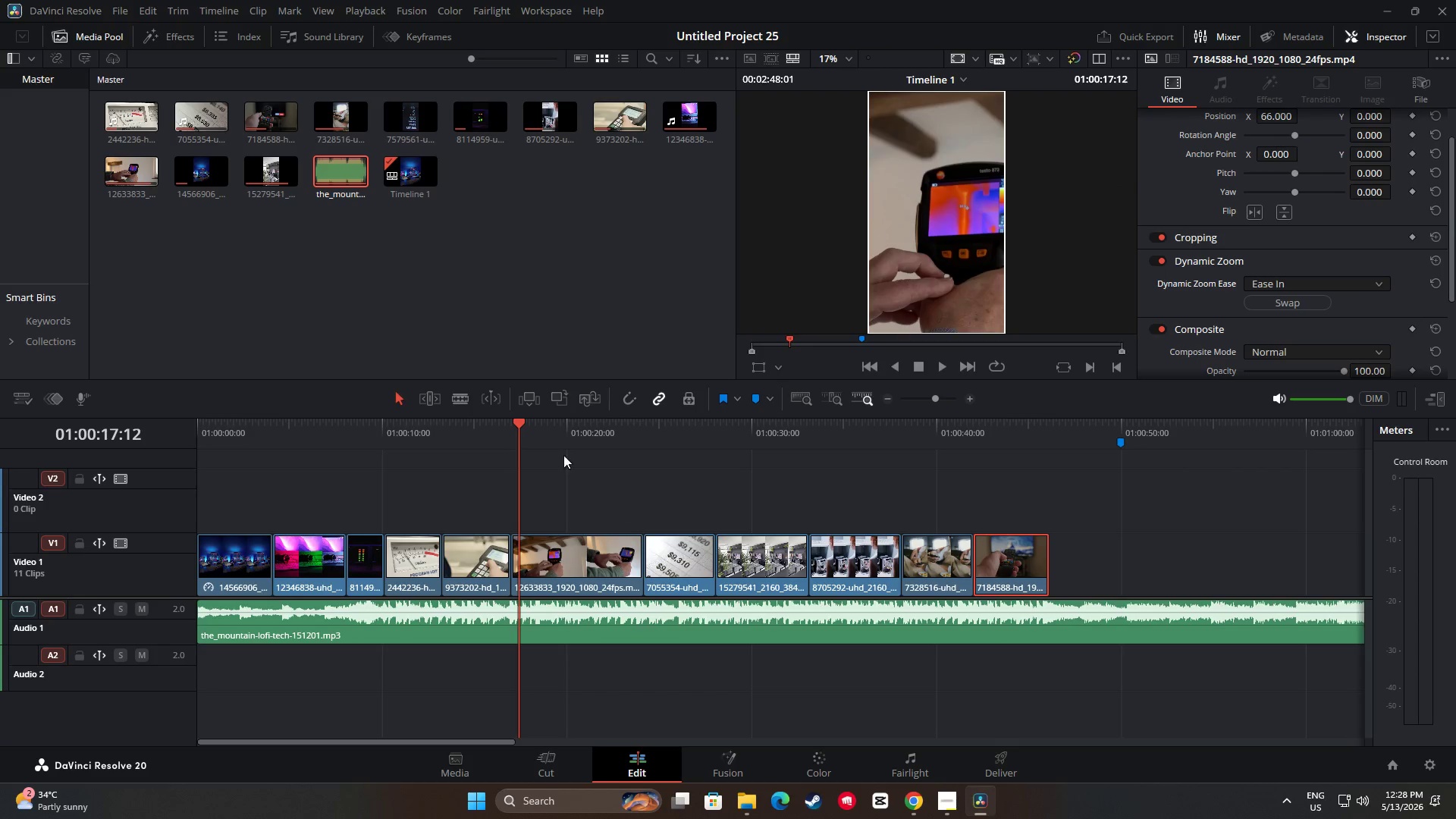 
left_click_drag(start_coordinate=[522, 433], to_coordinate=[122, 465])
 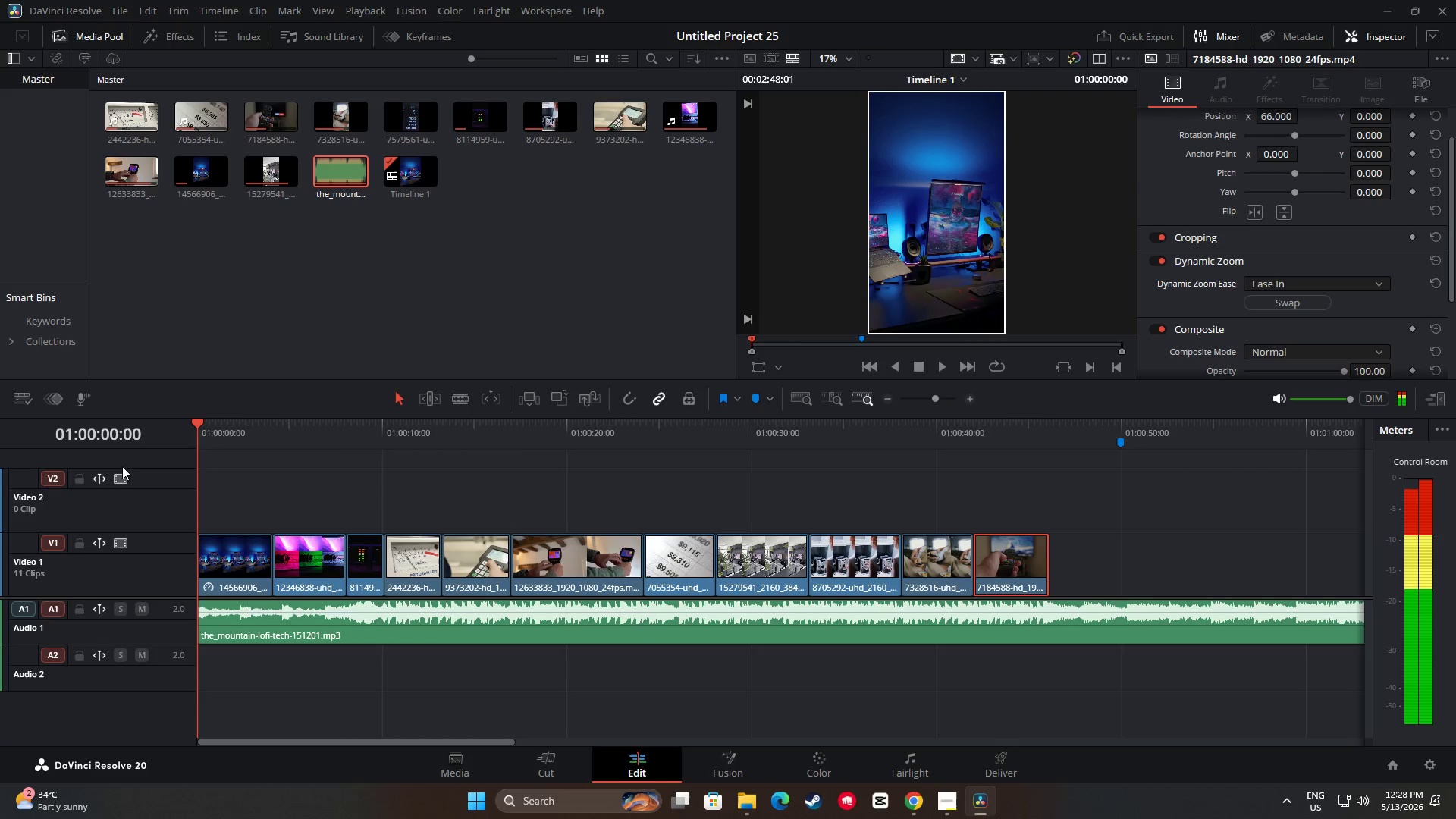 
key(Space)
 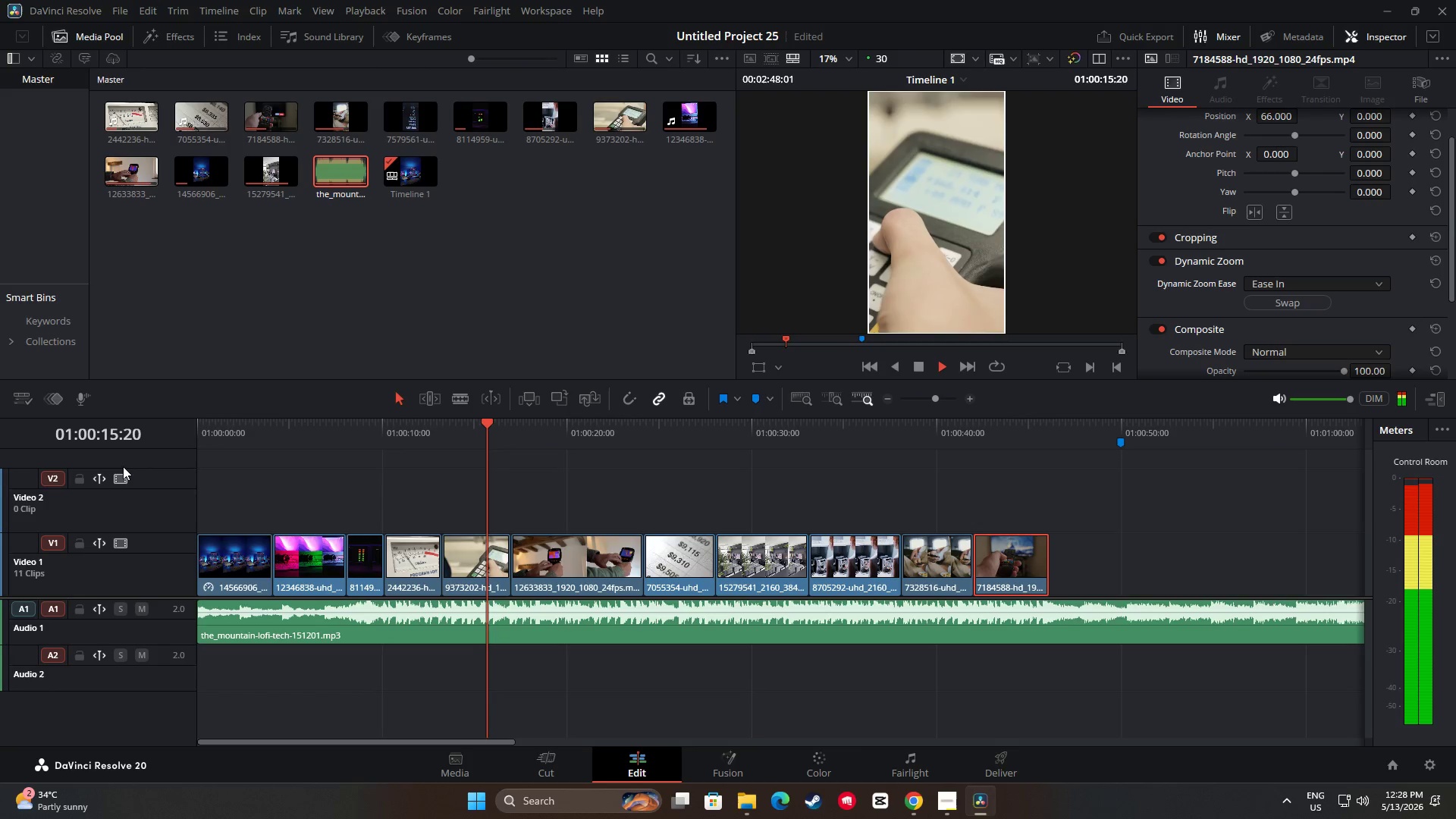 
wait(20.75)
 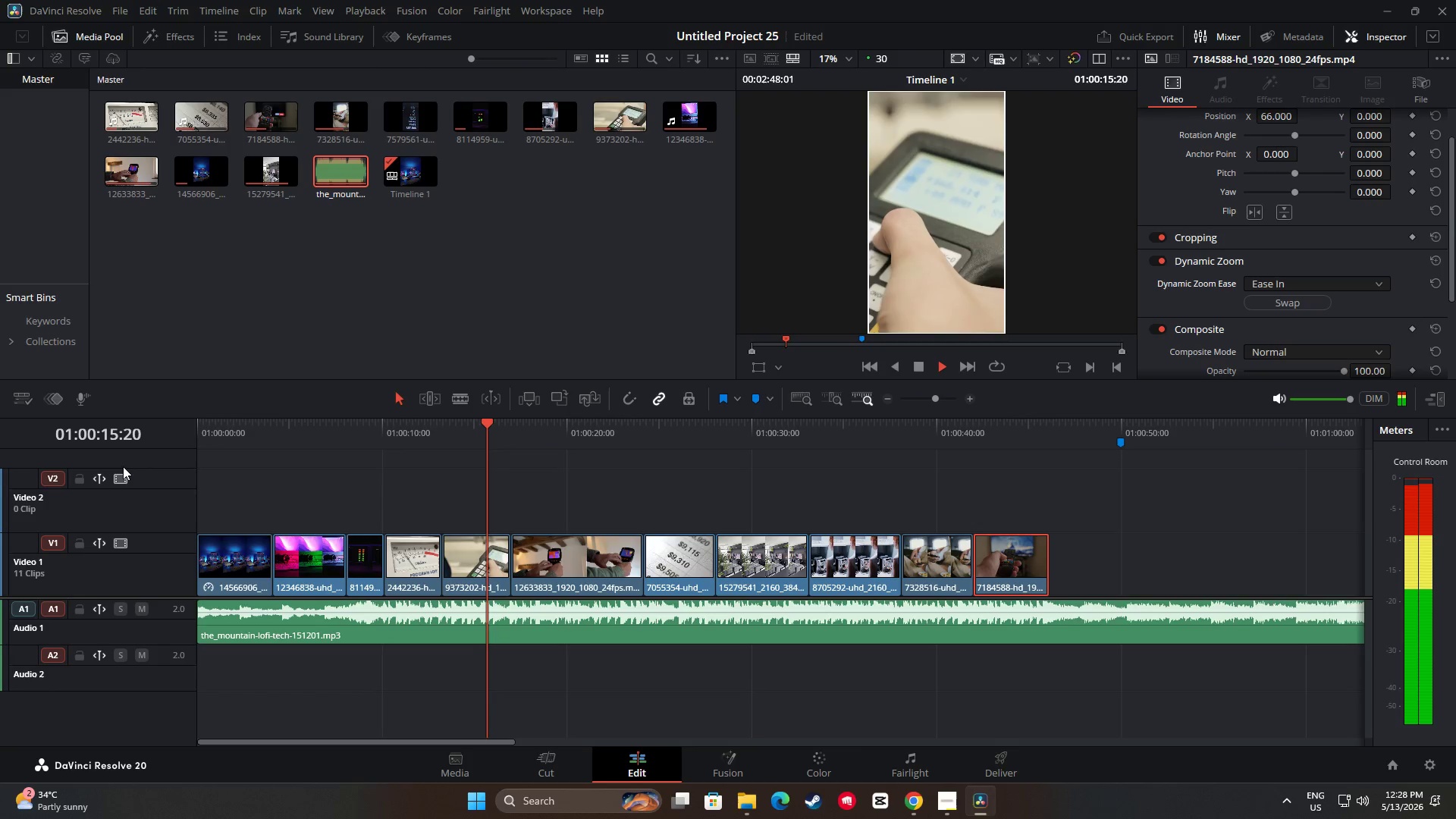 
key(Space)
 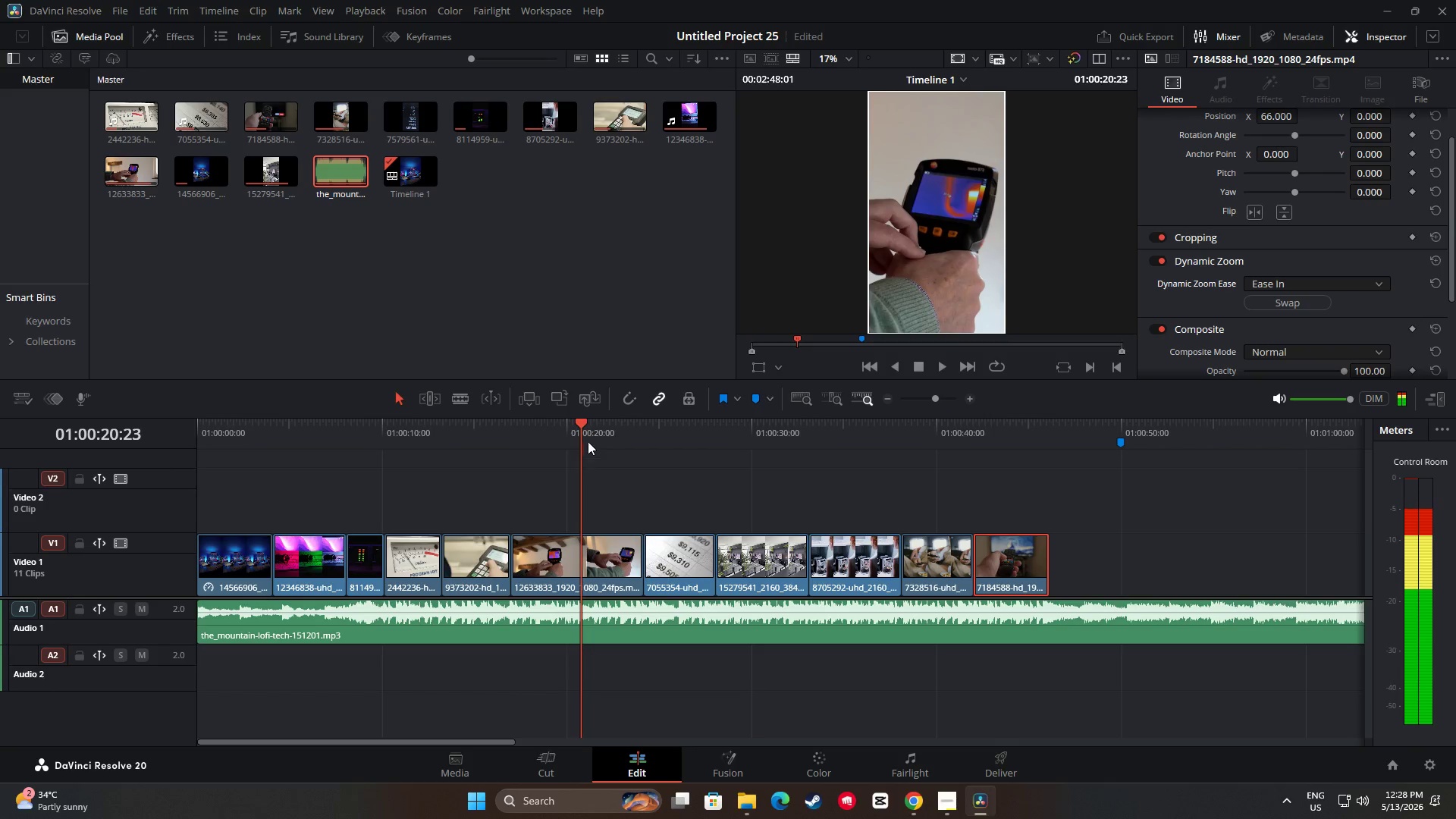 
left_click_drag(start_coordinate=[584, 431], to_coordinate=[493, 429])
 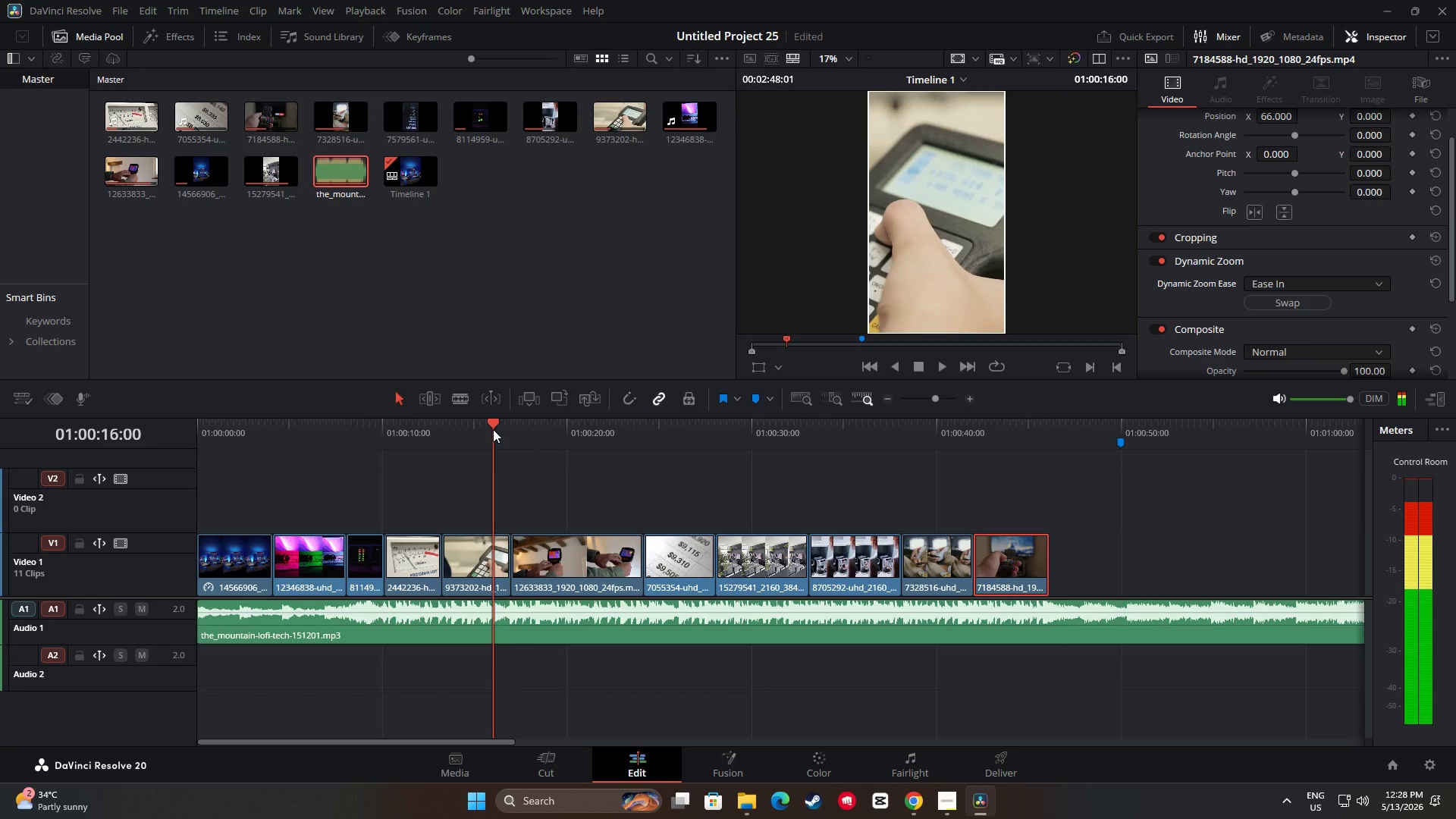 
key(Space)
 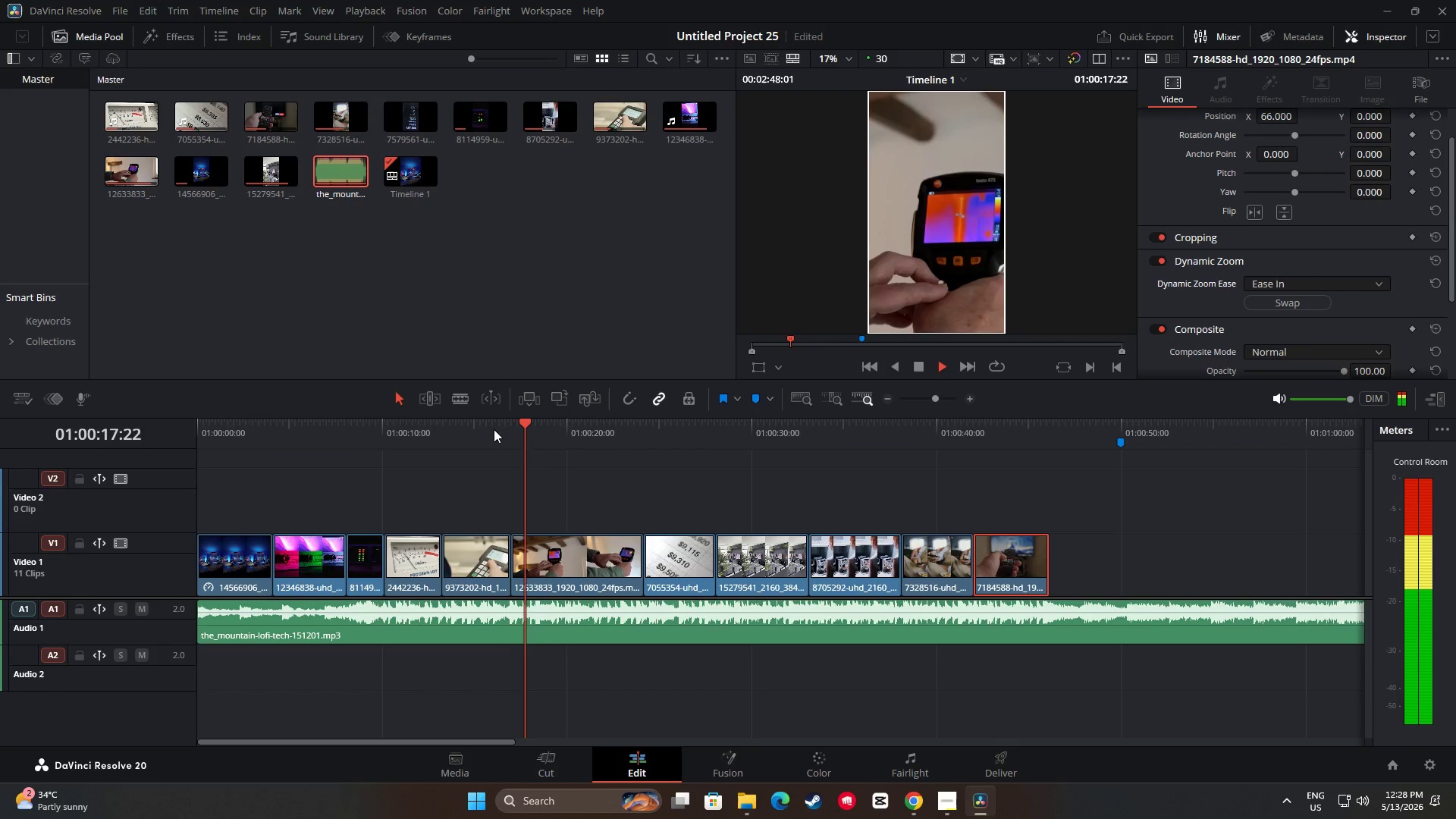 
key(Space)
 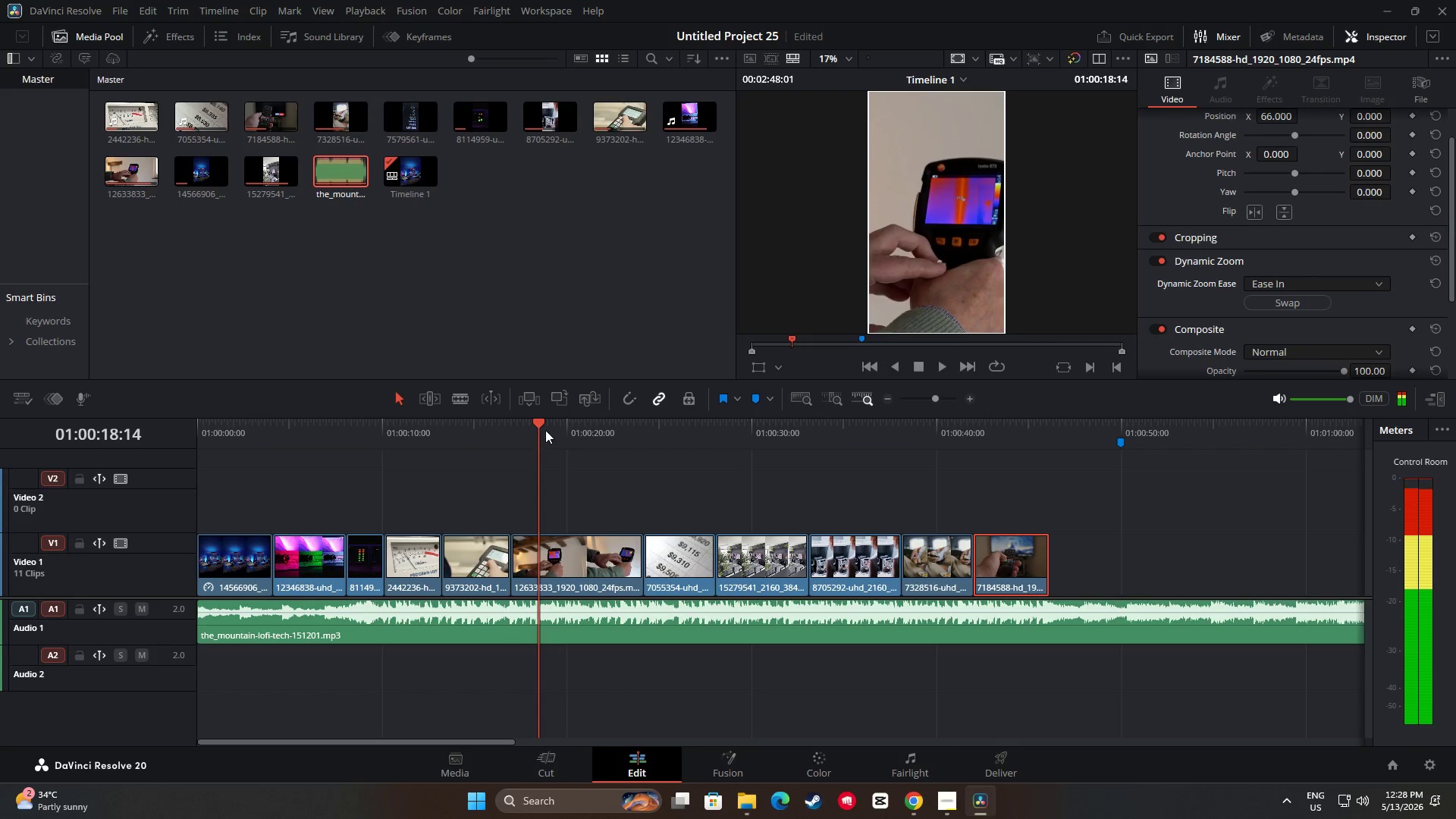 
left_click_drag(start_coordinate=[544, 427], to_coordinate=[322, 444])
 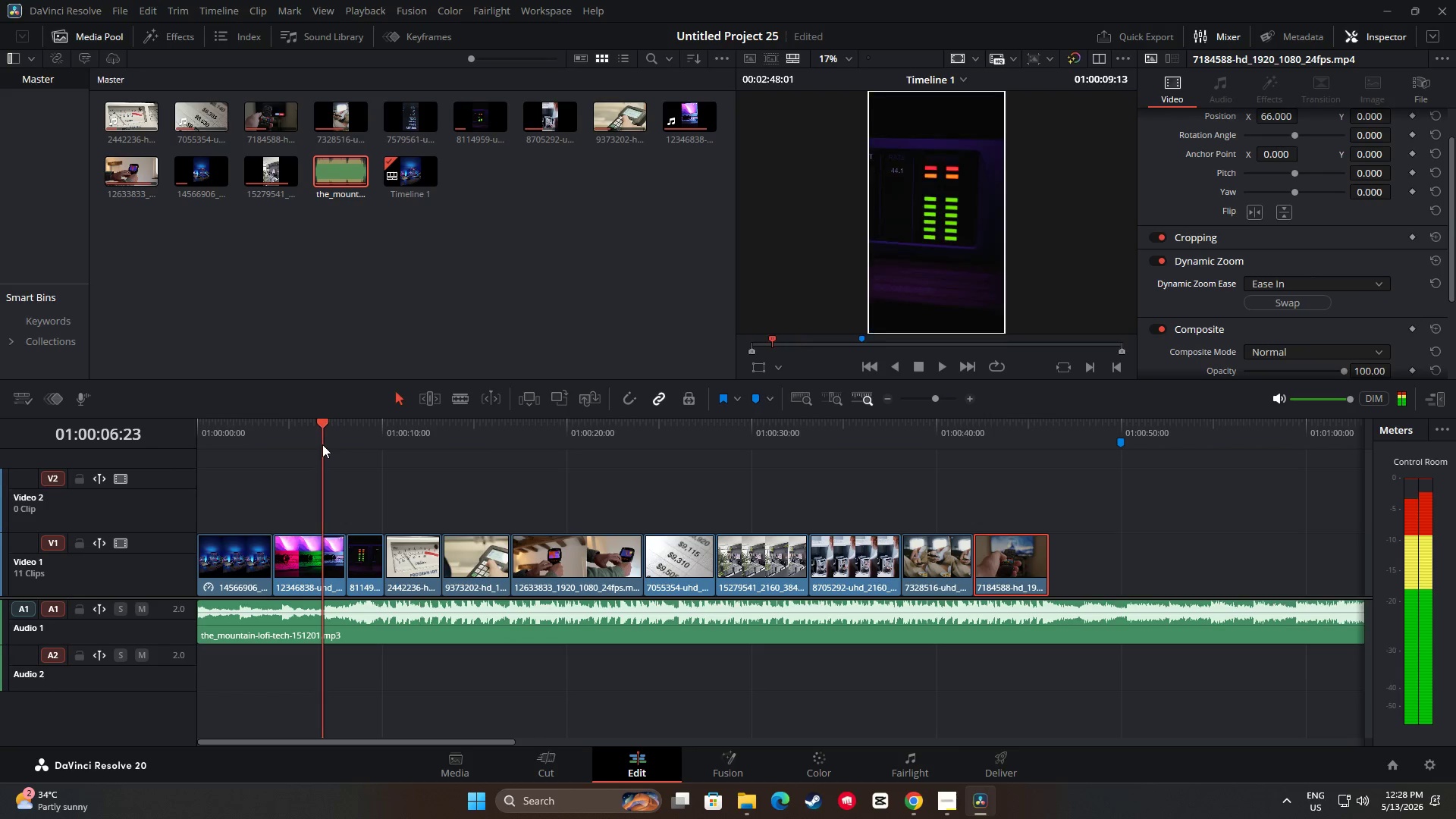 
key(Space)
 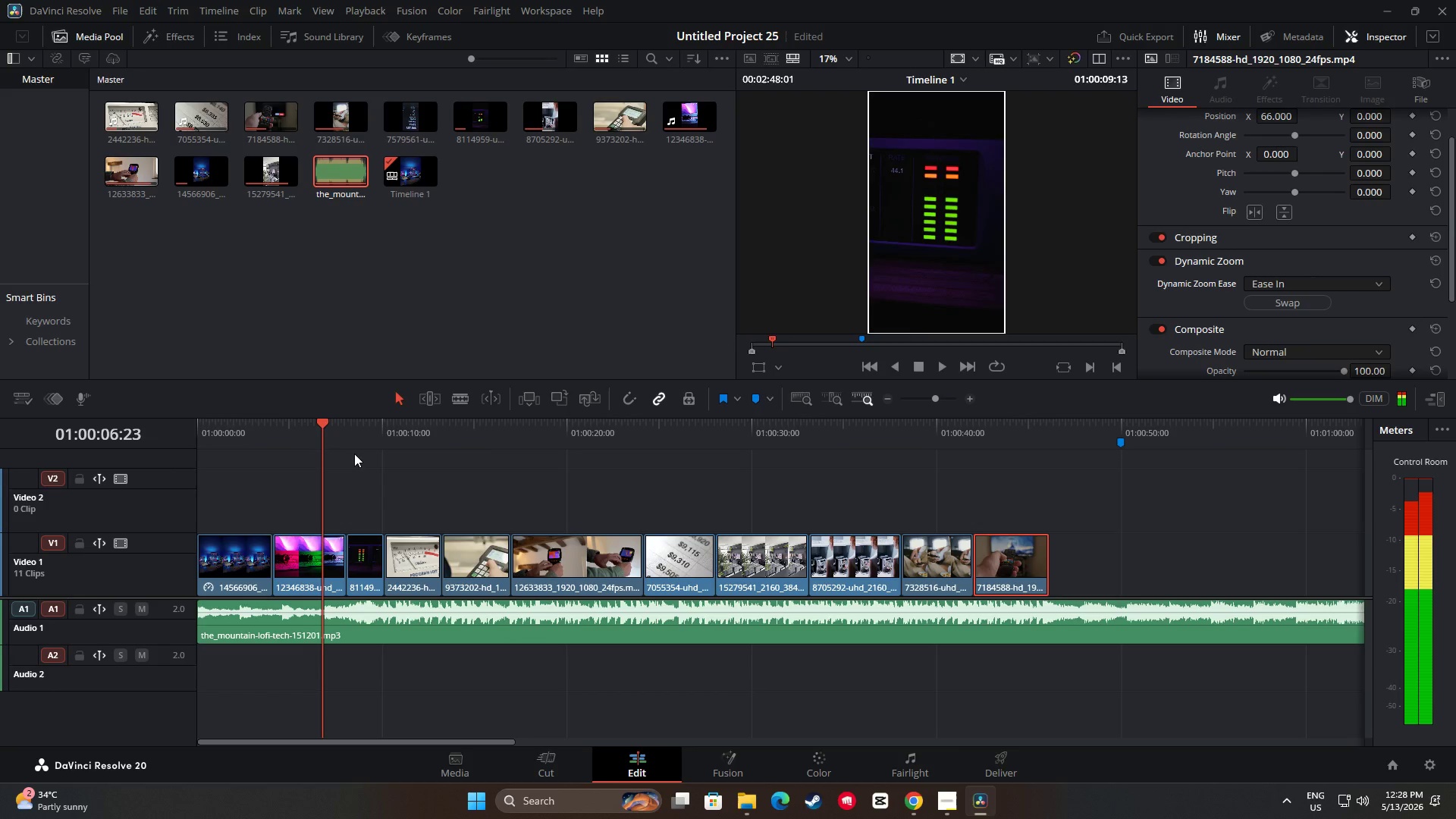 
key(Space)
 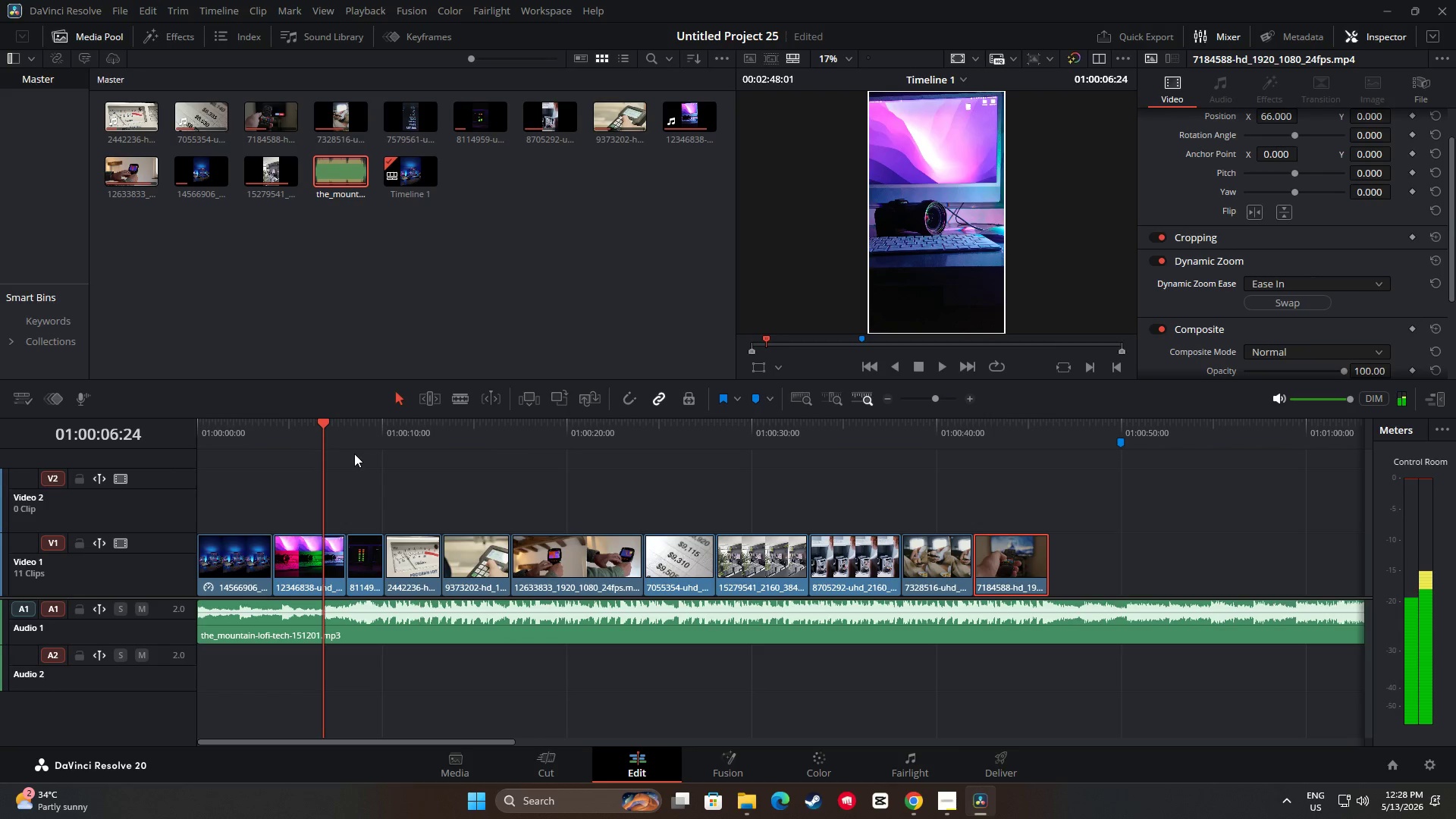 
key(Space)
 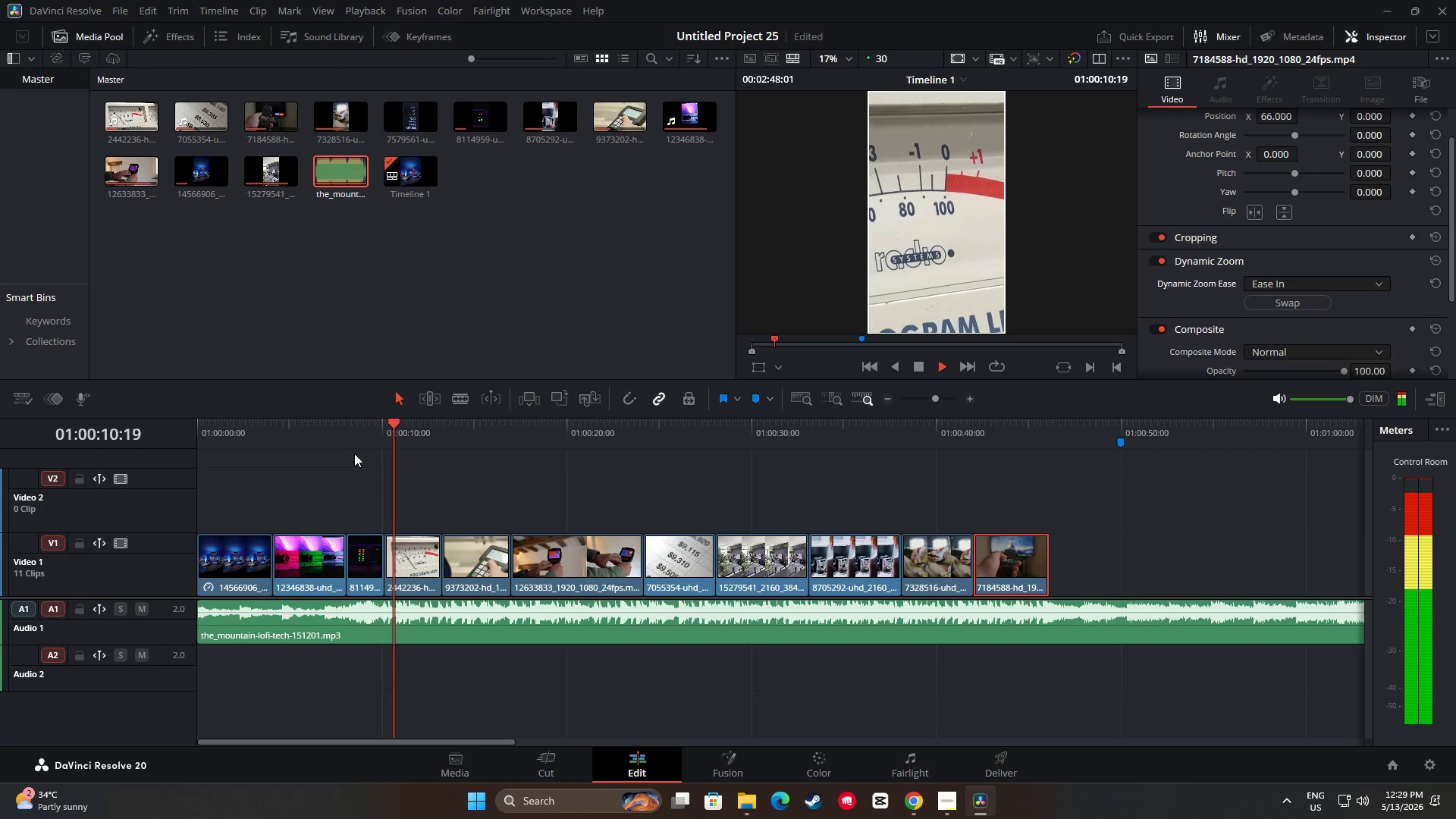 
wait(8.94)
 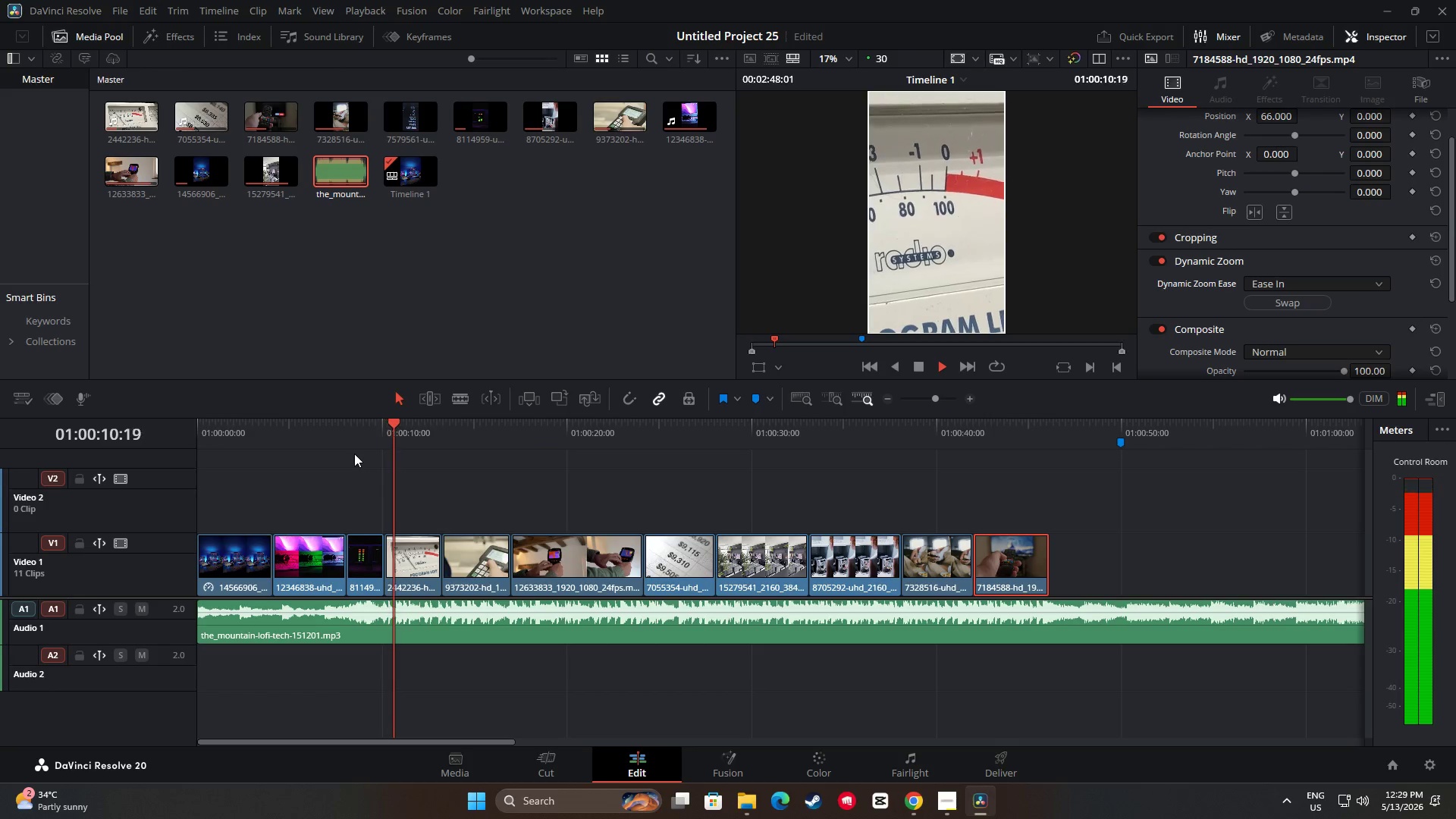 
key(Space)
 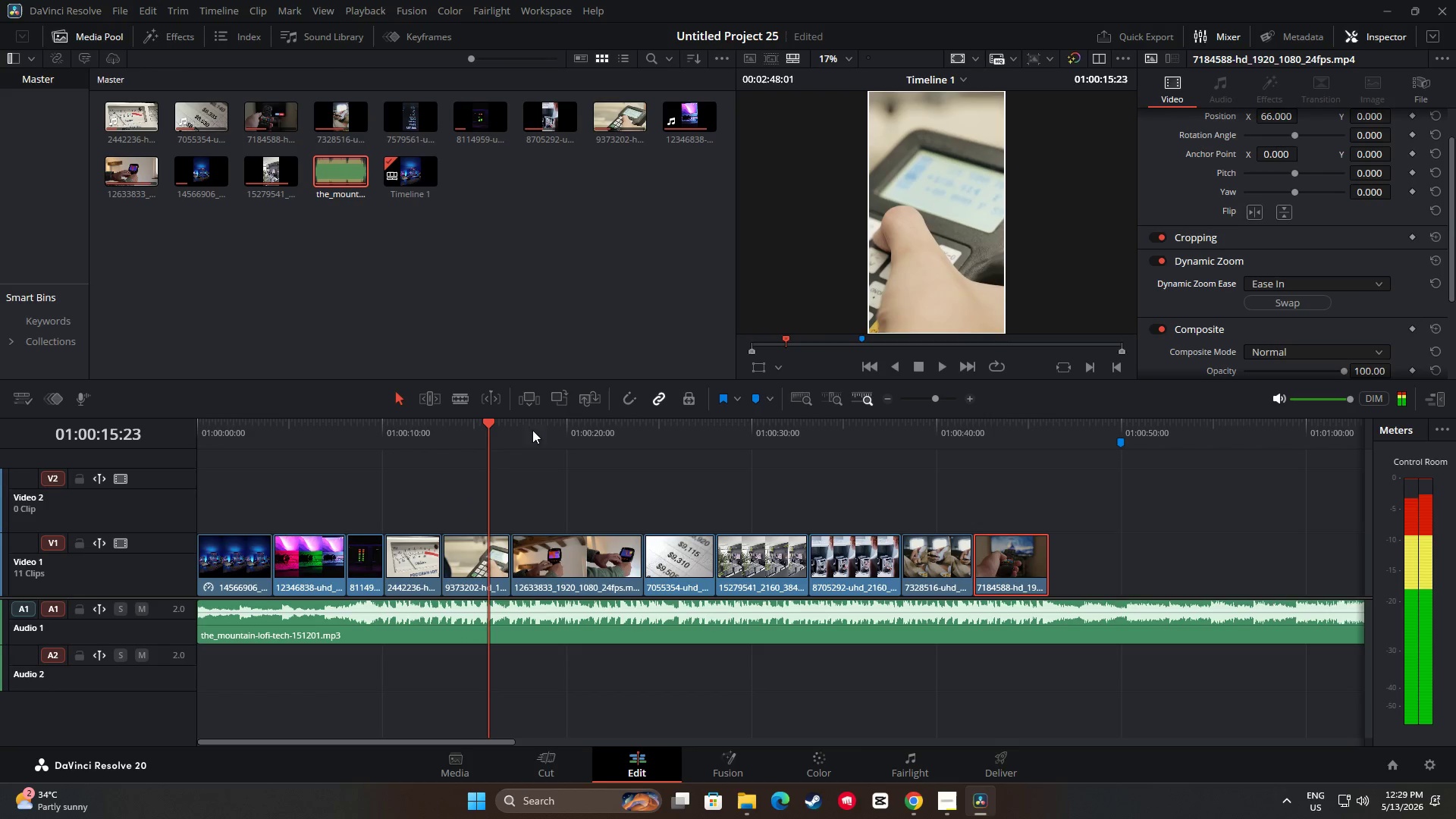 
key(Space)
 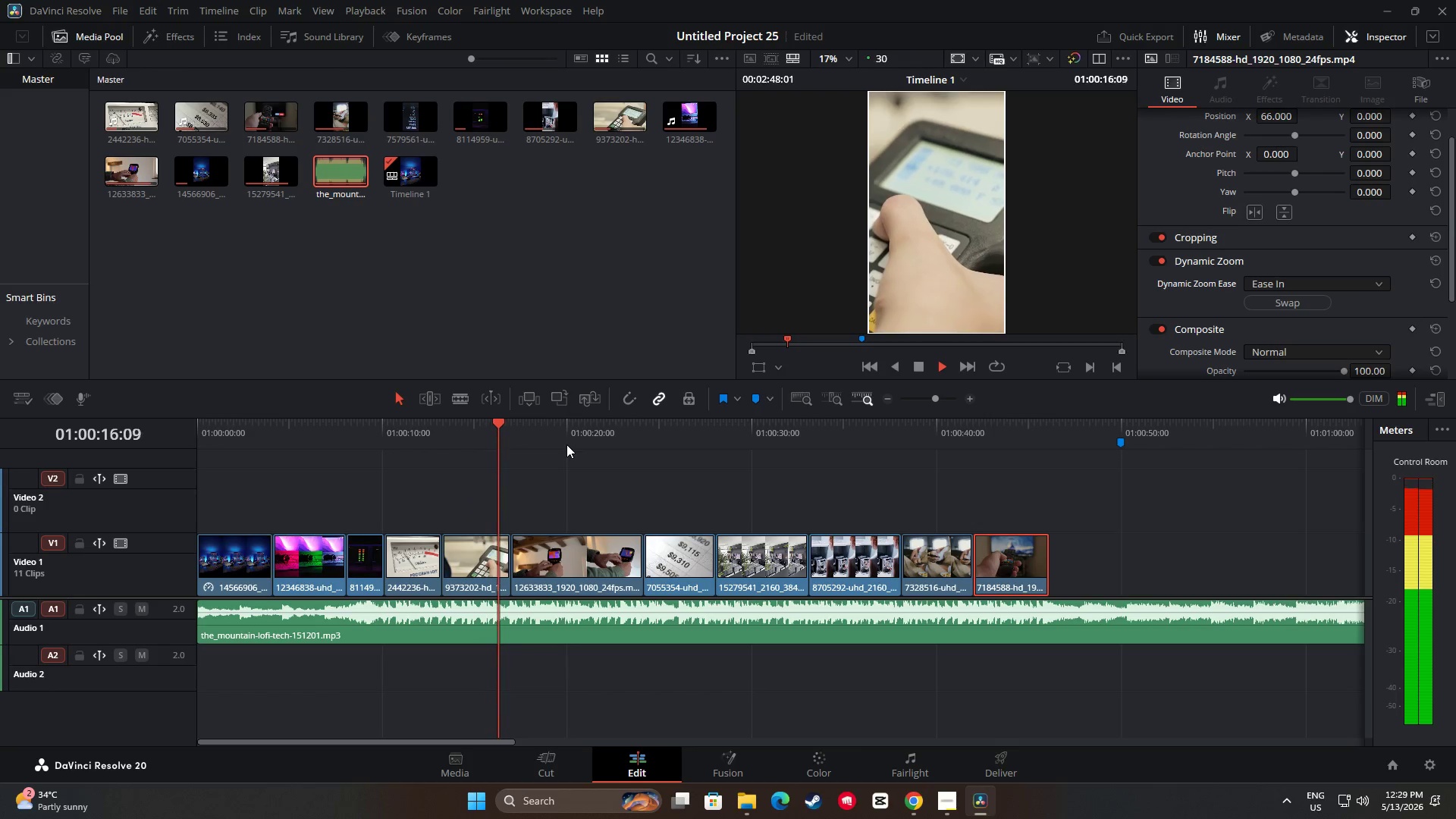 
key(Space)
 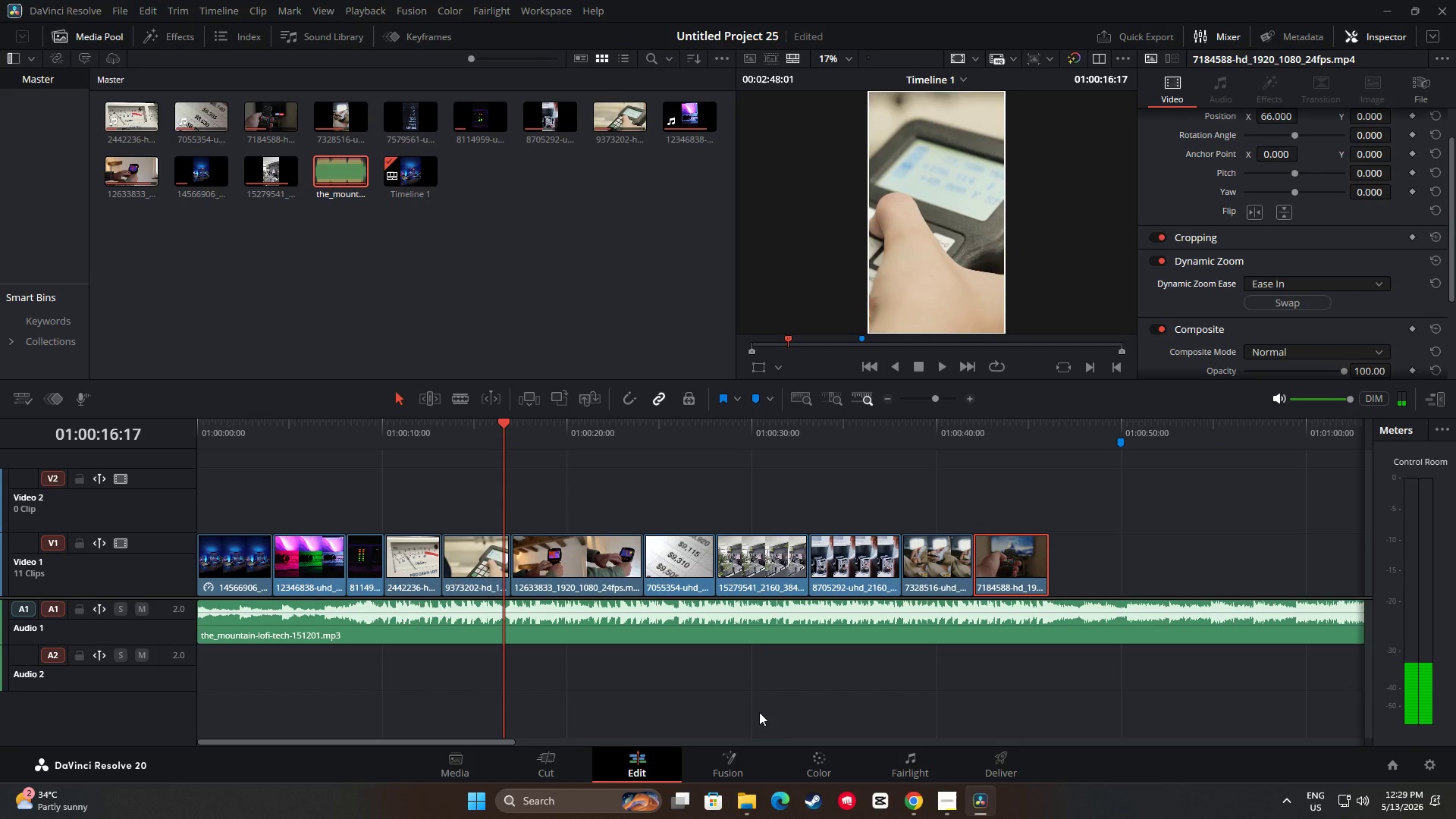 
left_click([682, 702])
 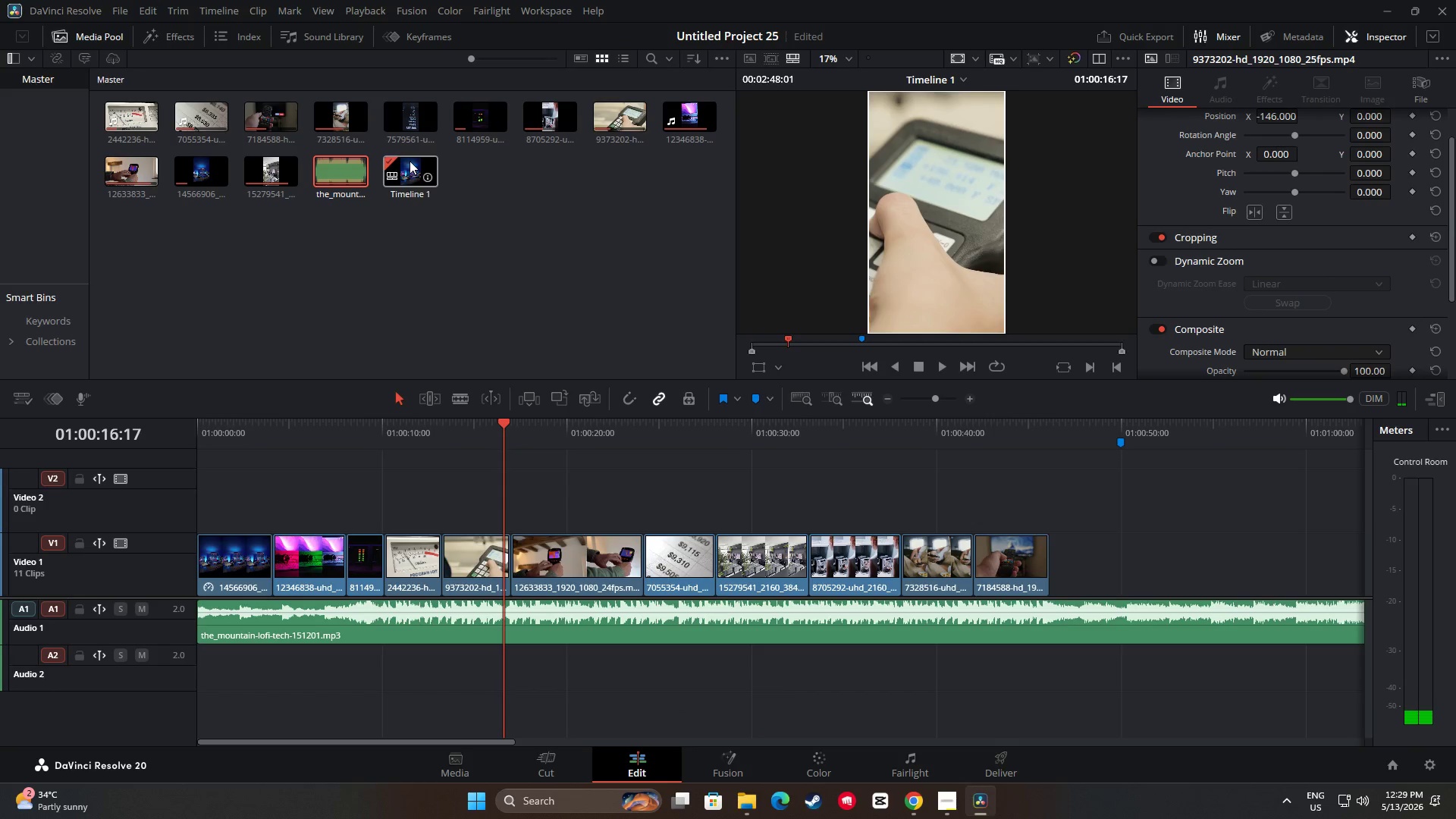 
left_click([325, 40])
 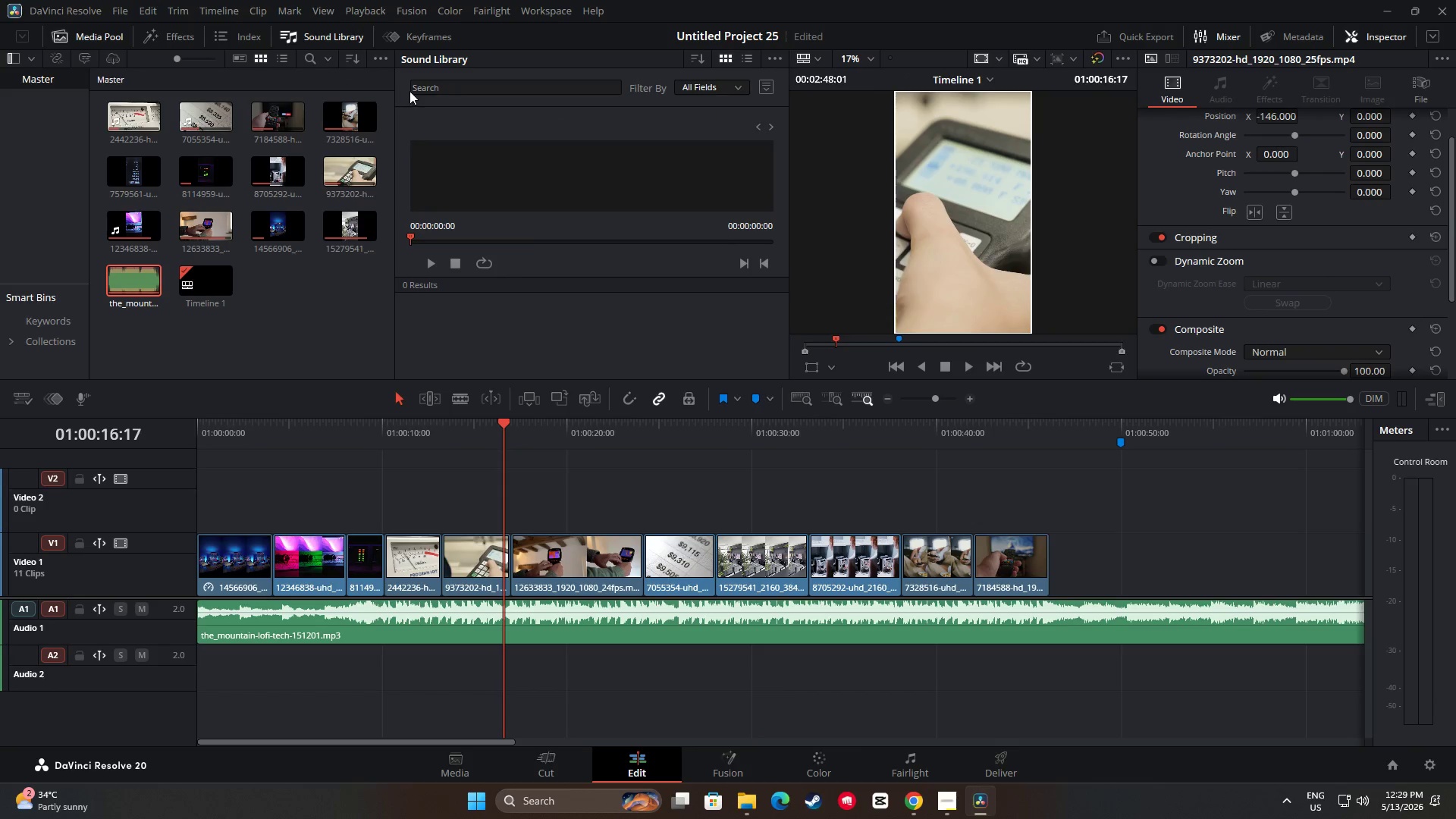 
left_click([455, 92])
 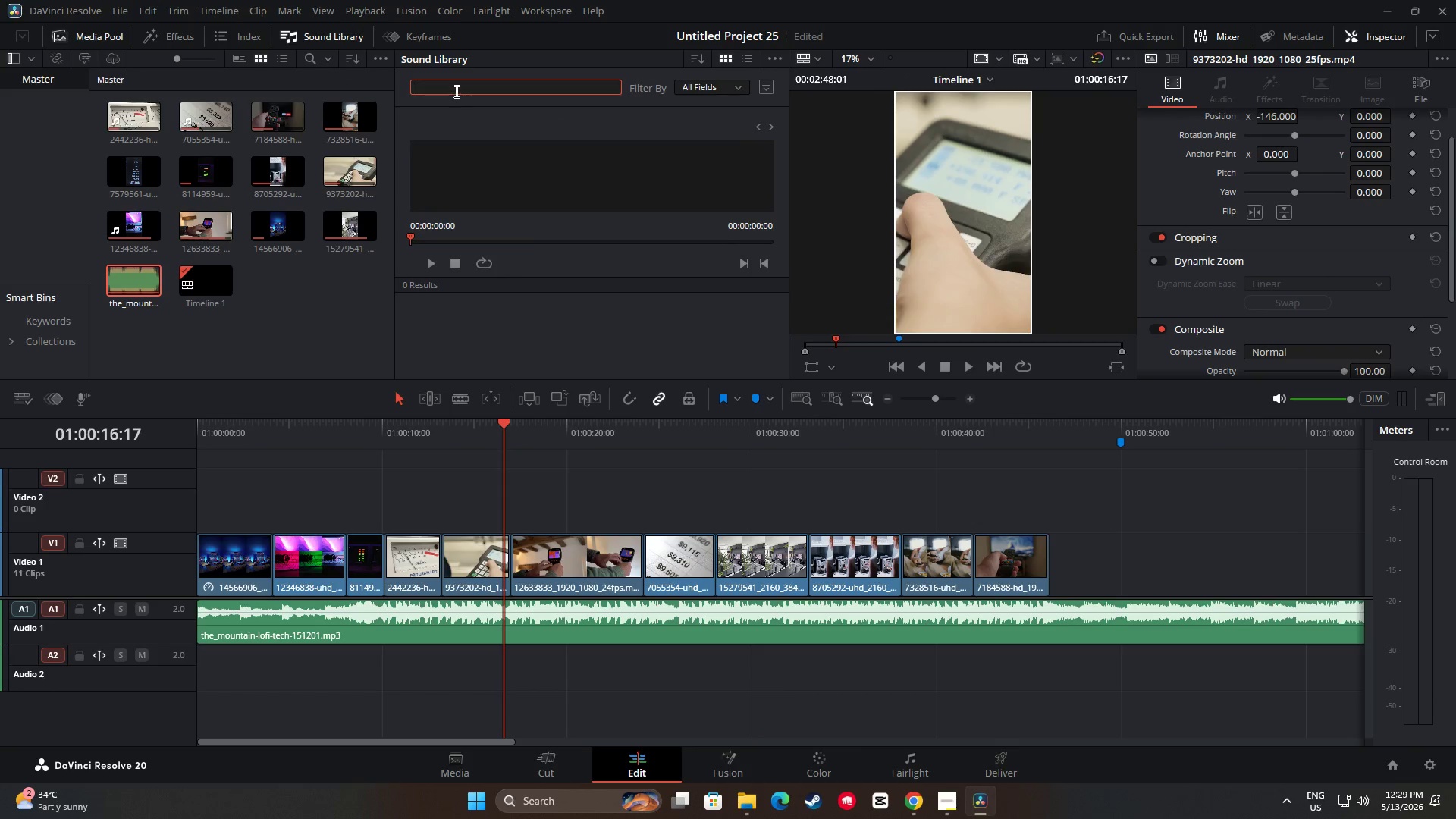 
type(whooshes)
 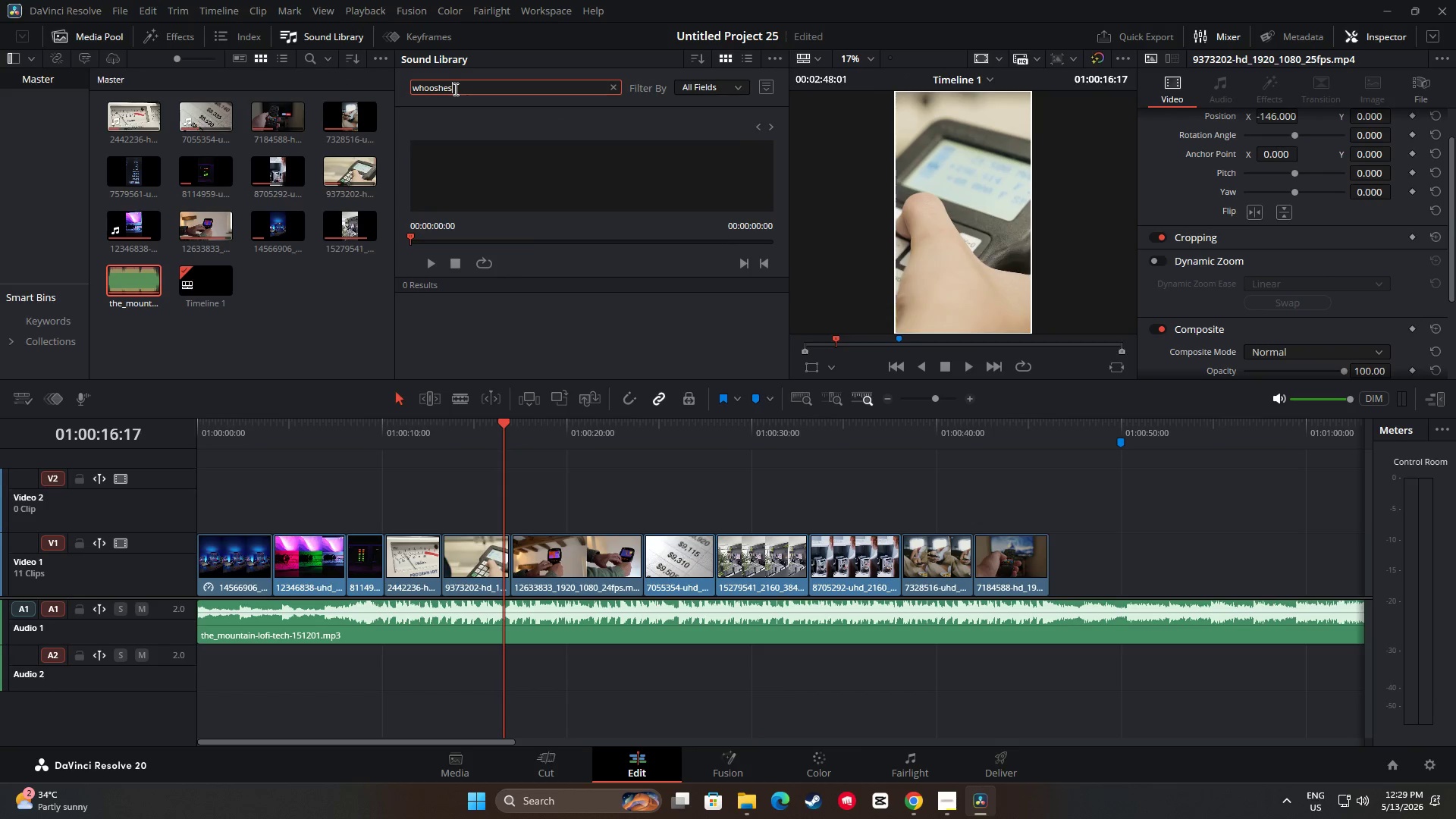 
key(Enter)
 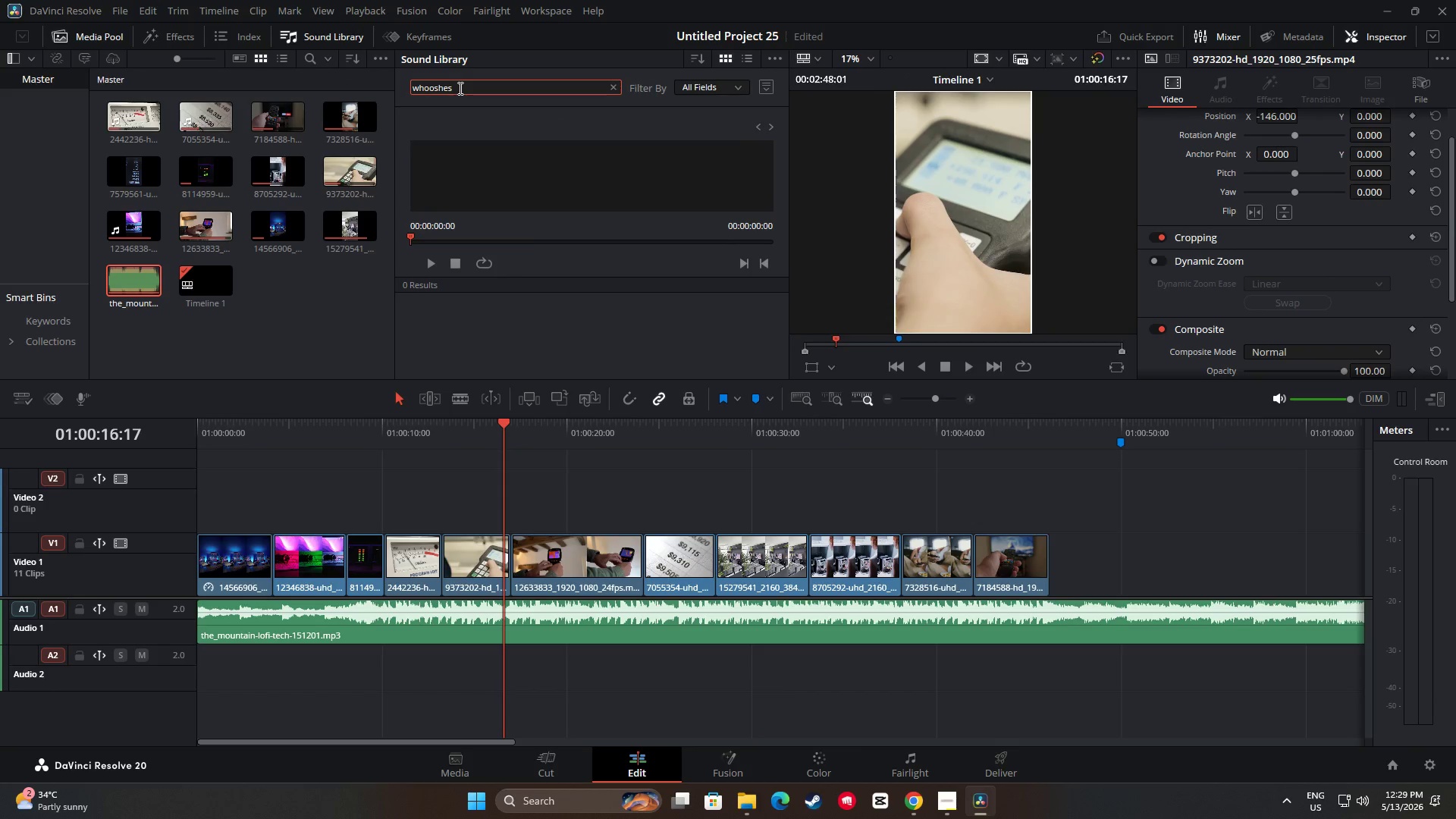 
key(Enter)
 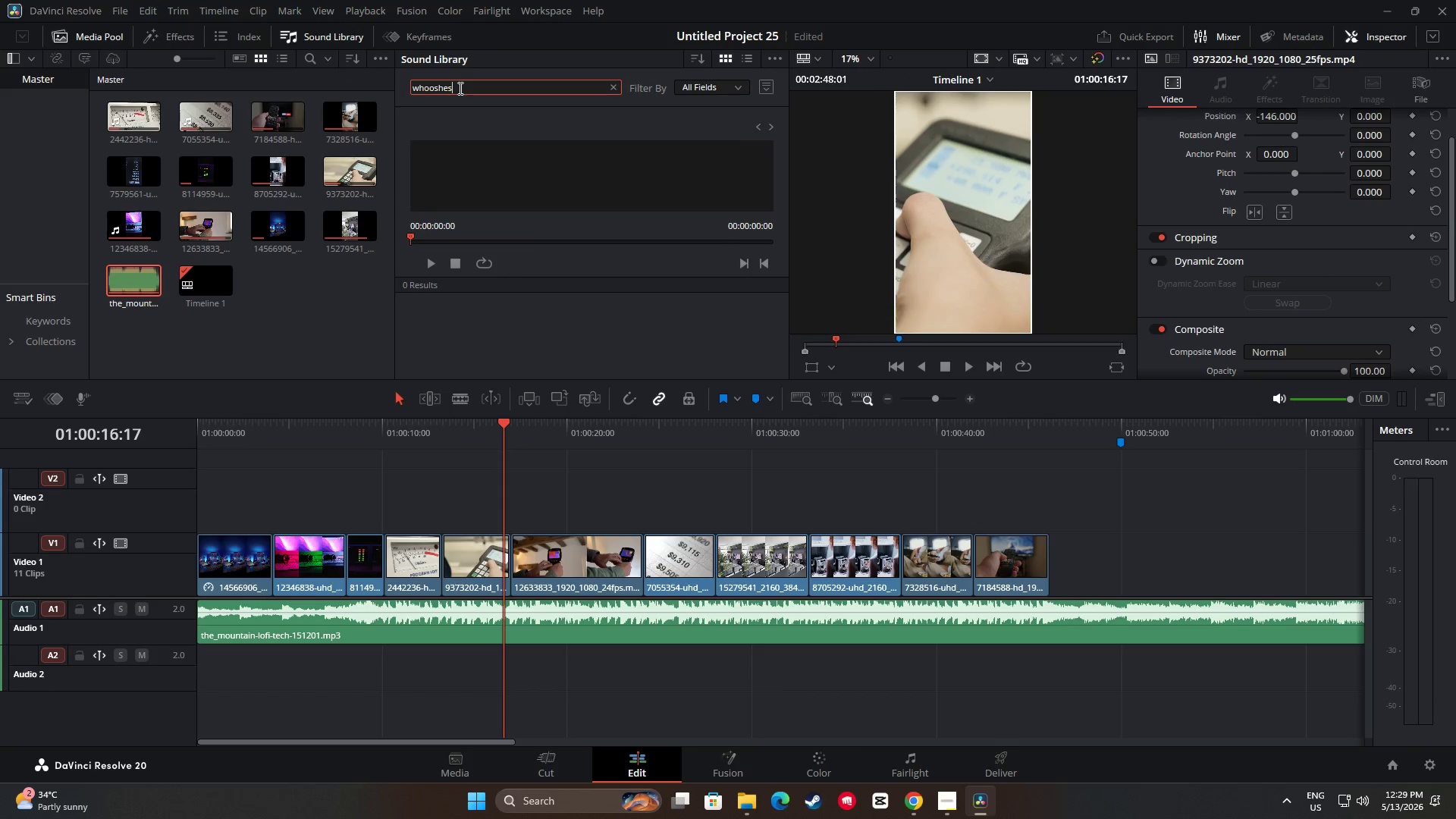 
key(Enter)
 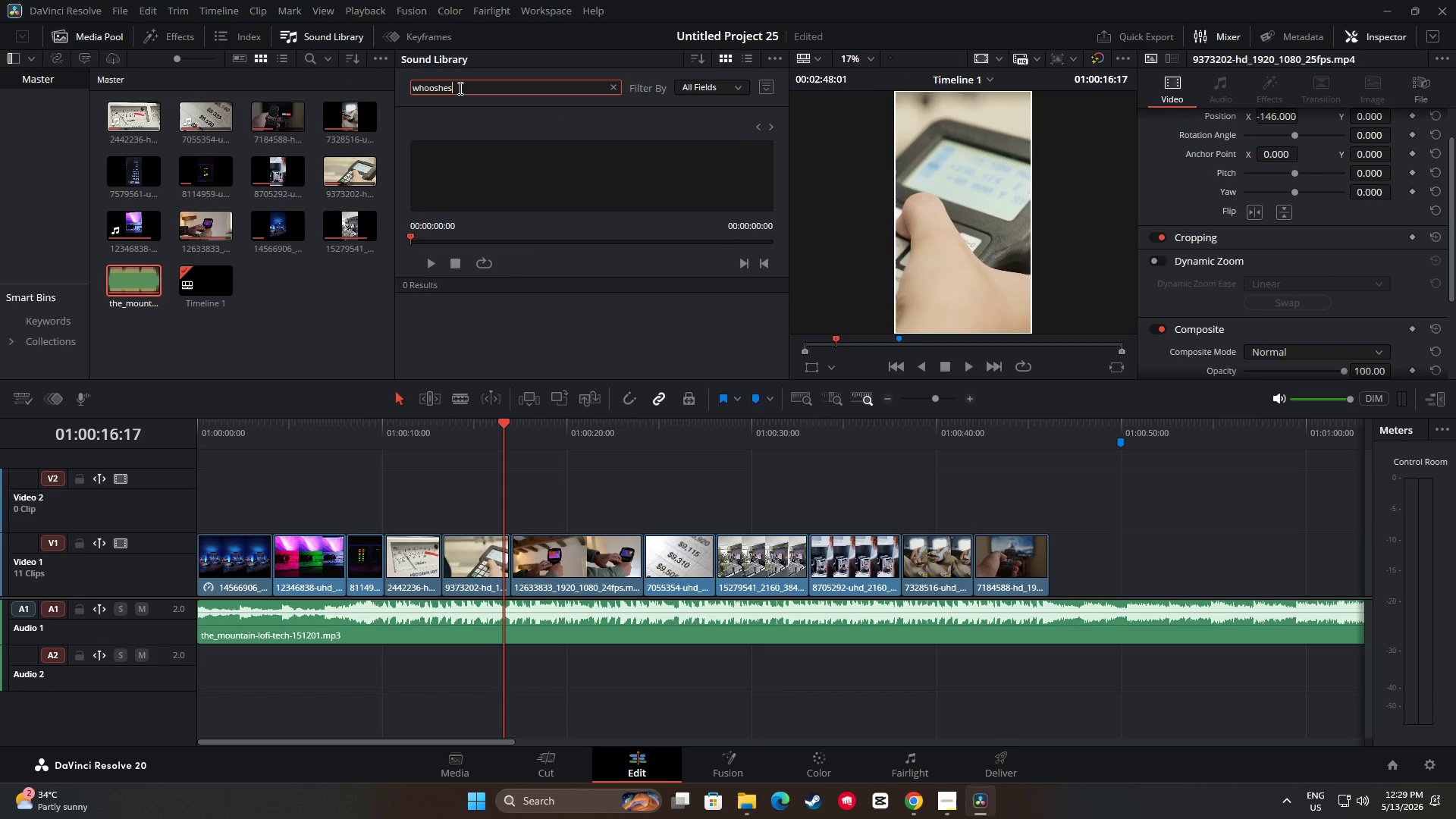 
key(Enter)
 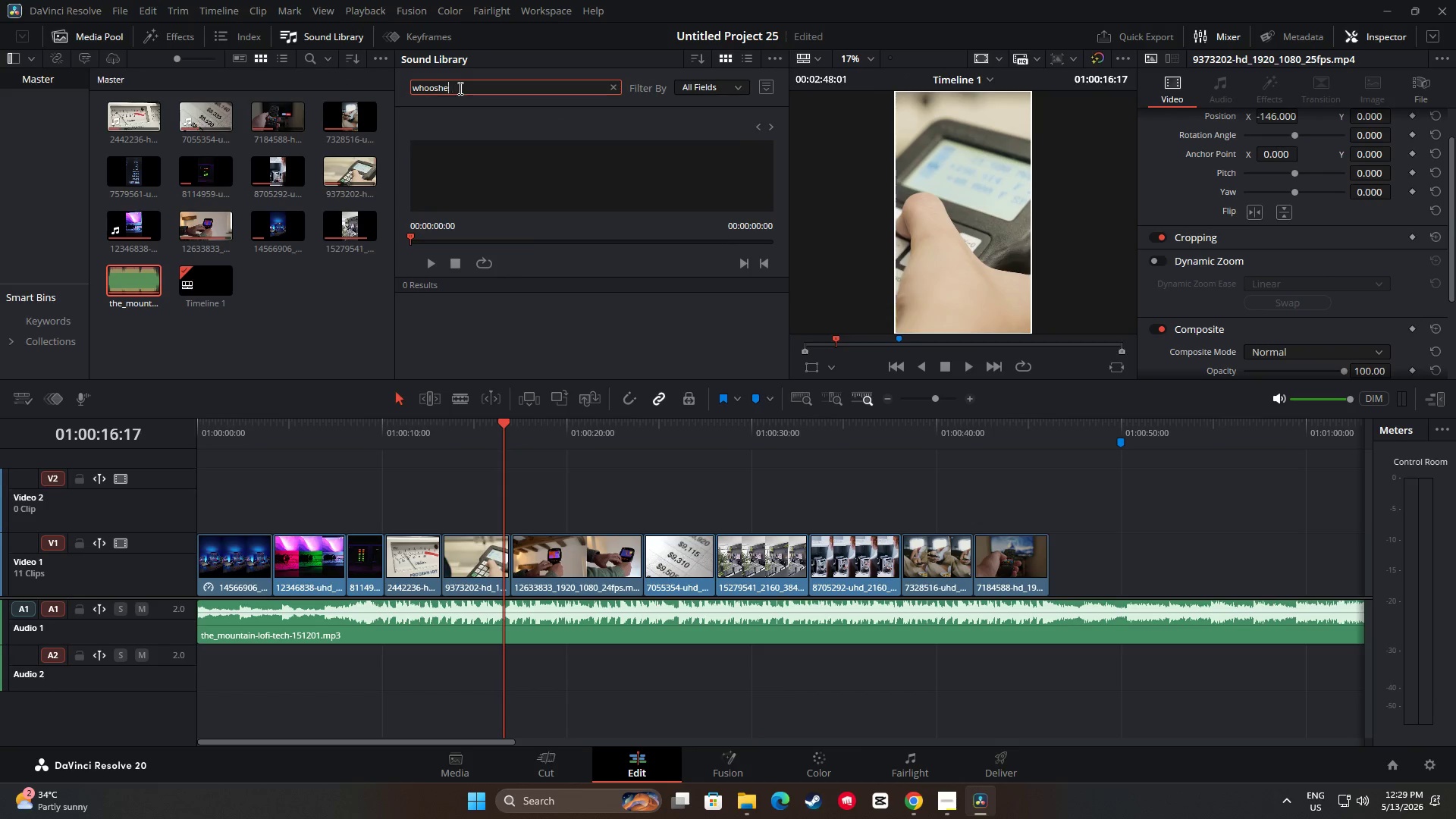 
key(Backspace)
 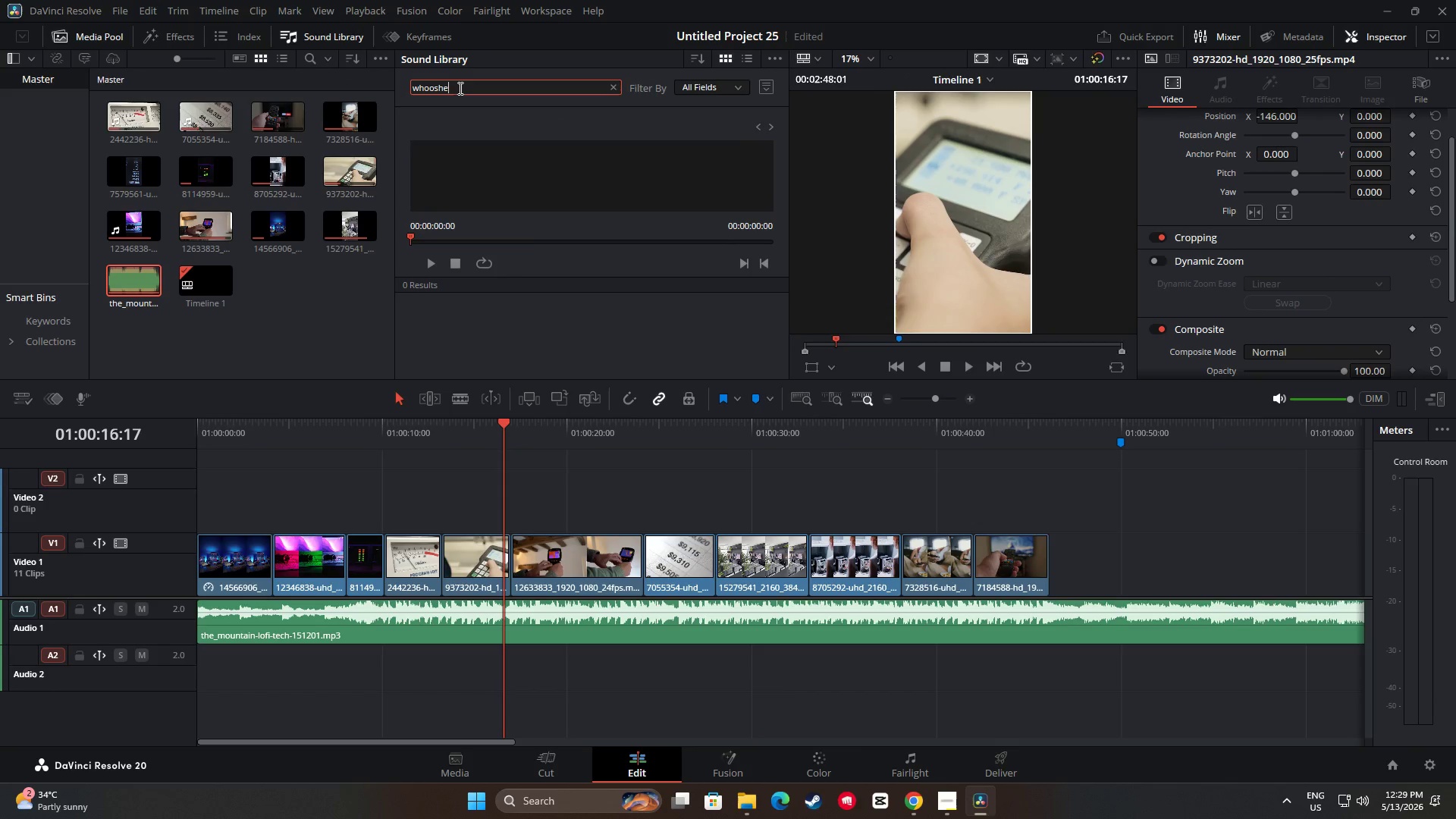 
key(Backspace)
 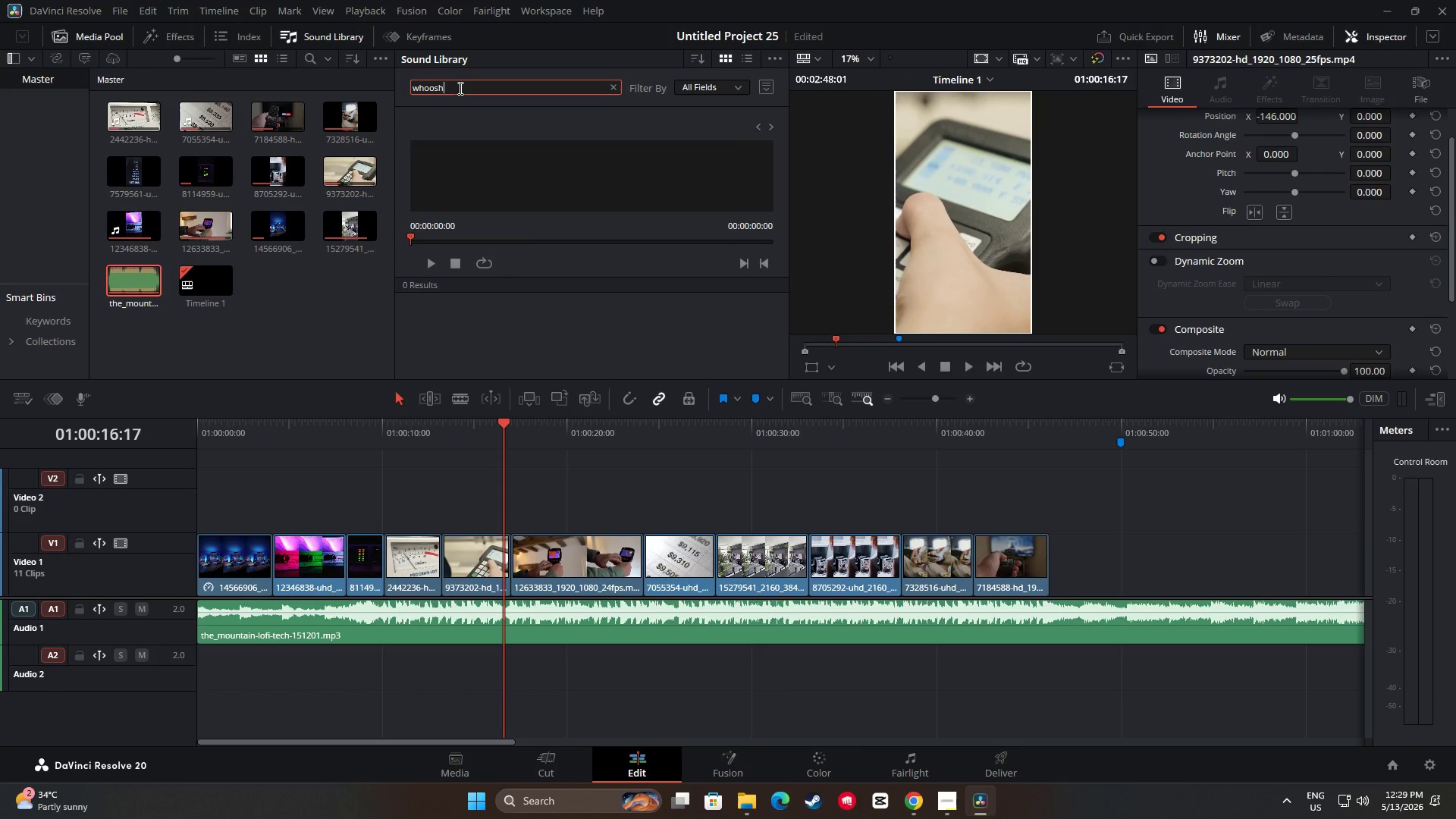 
key(Backspace)
 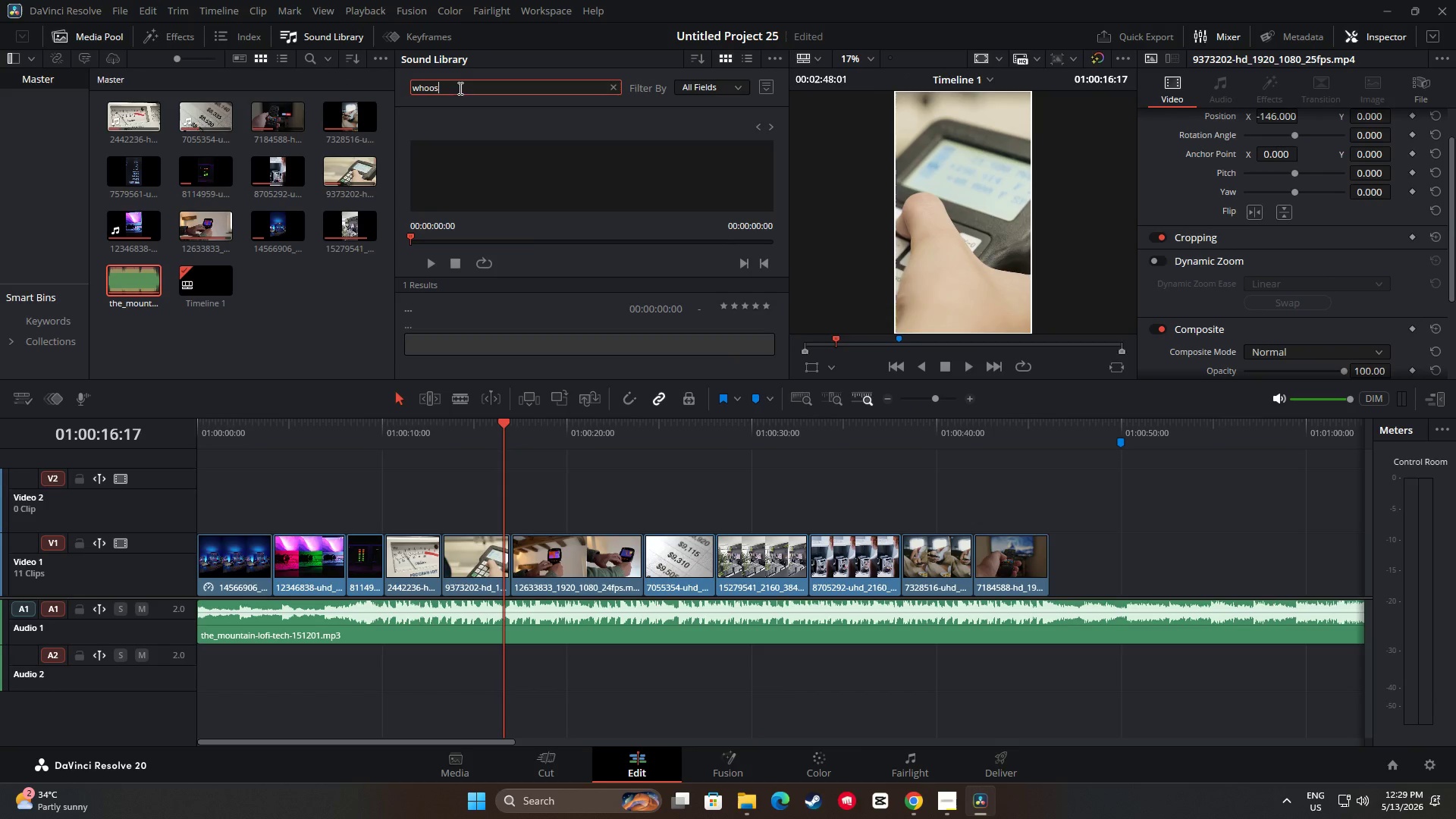 
key(Enter)
 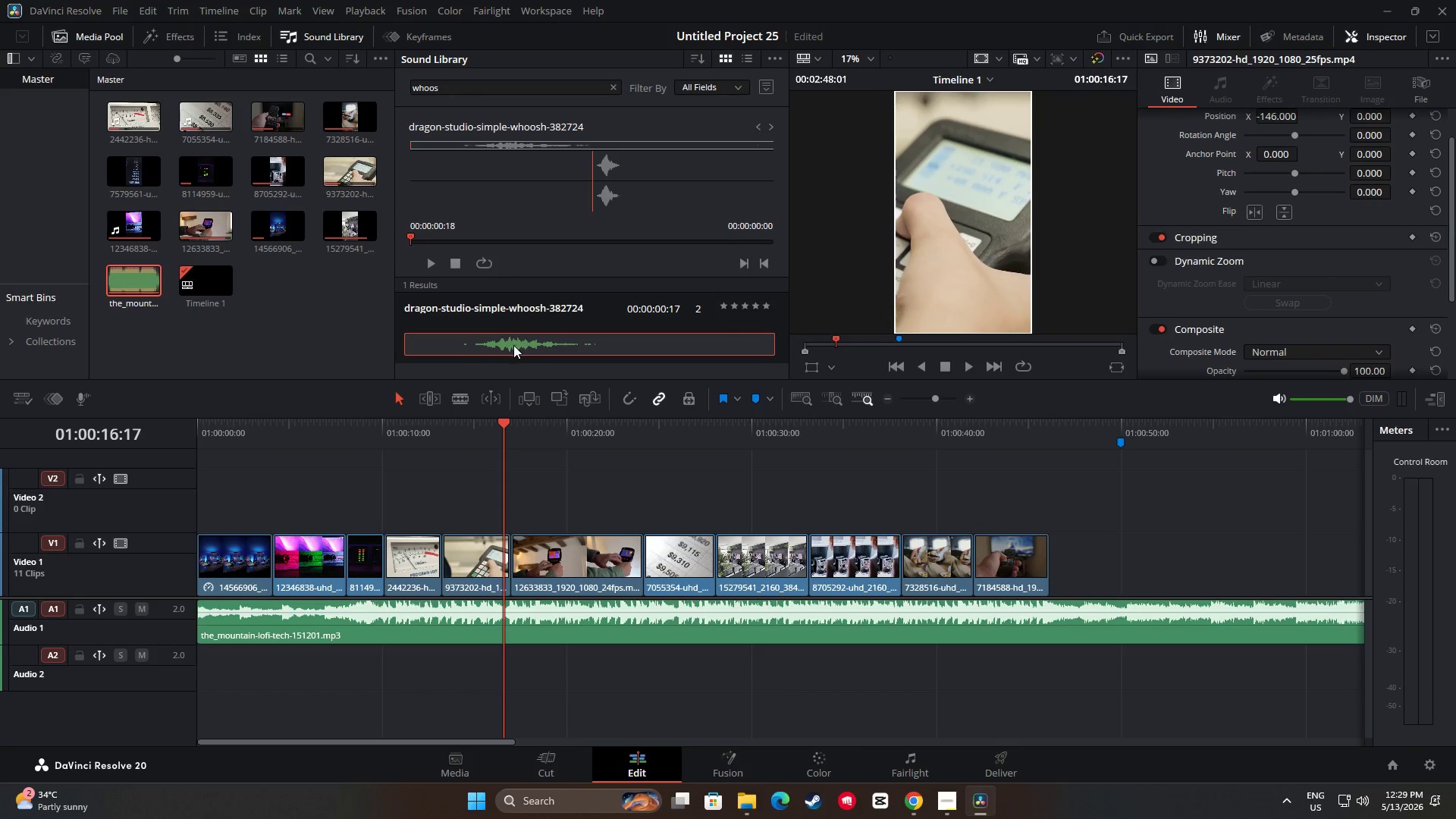 
left_click_drag(start_coordinate=[514, 344], to_coordinate=[425, 661])
 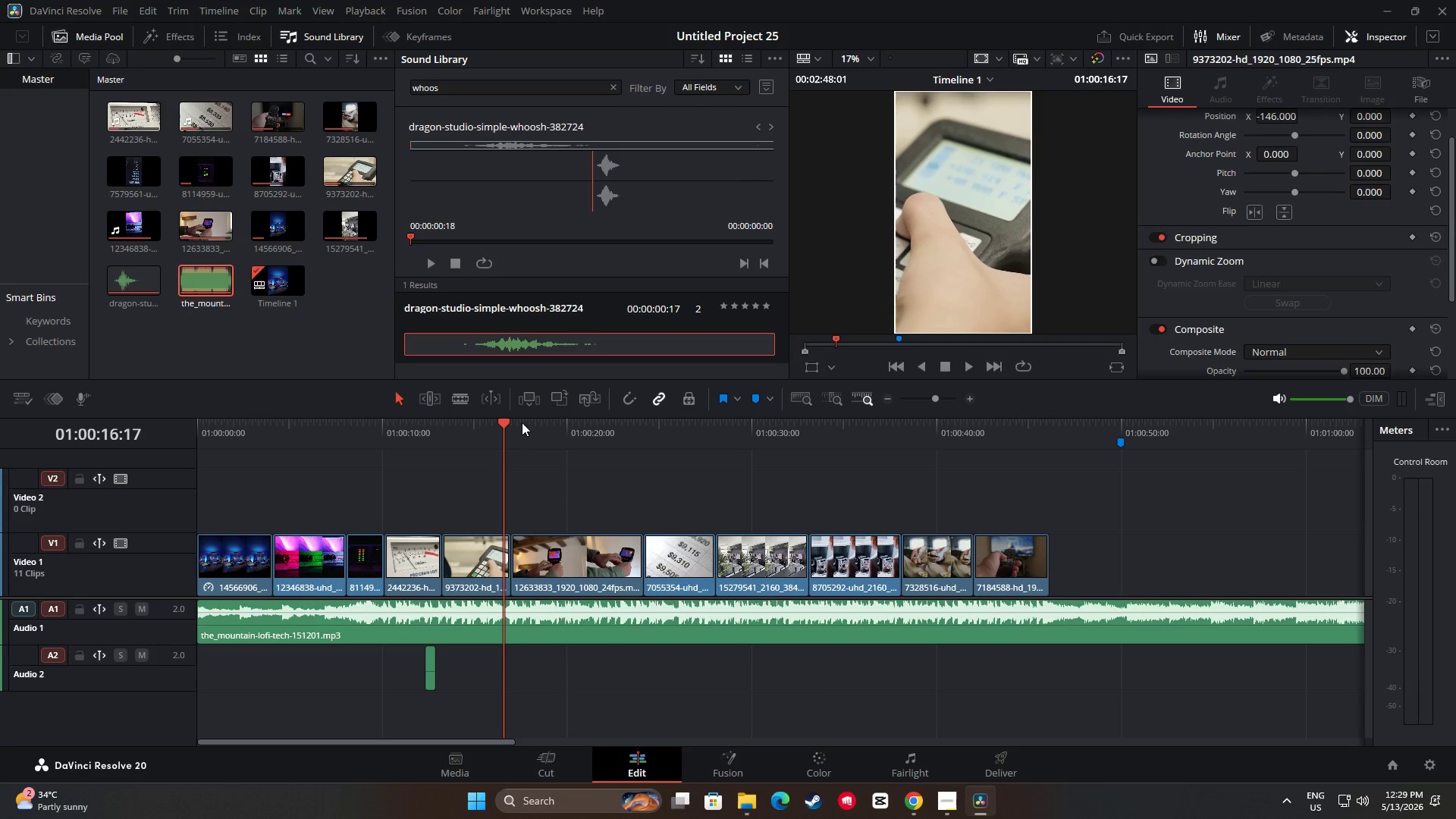 
left_click_drag(start_coordinate=[510, 424], to_coordinate=[419, 435])
 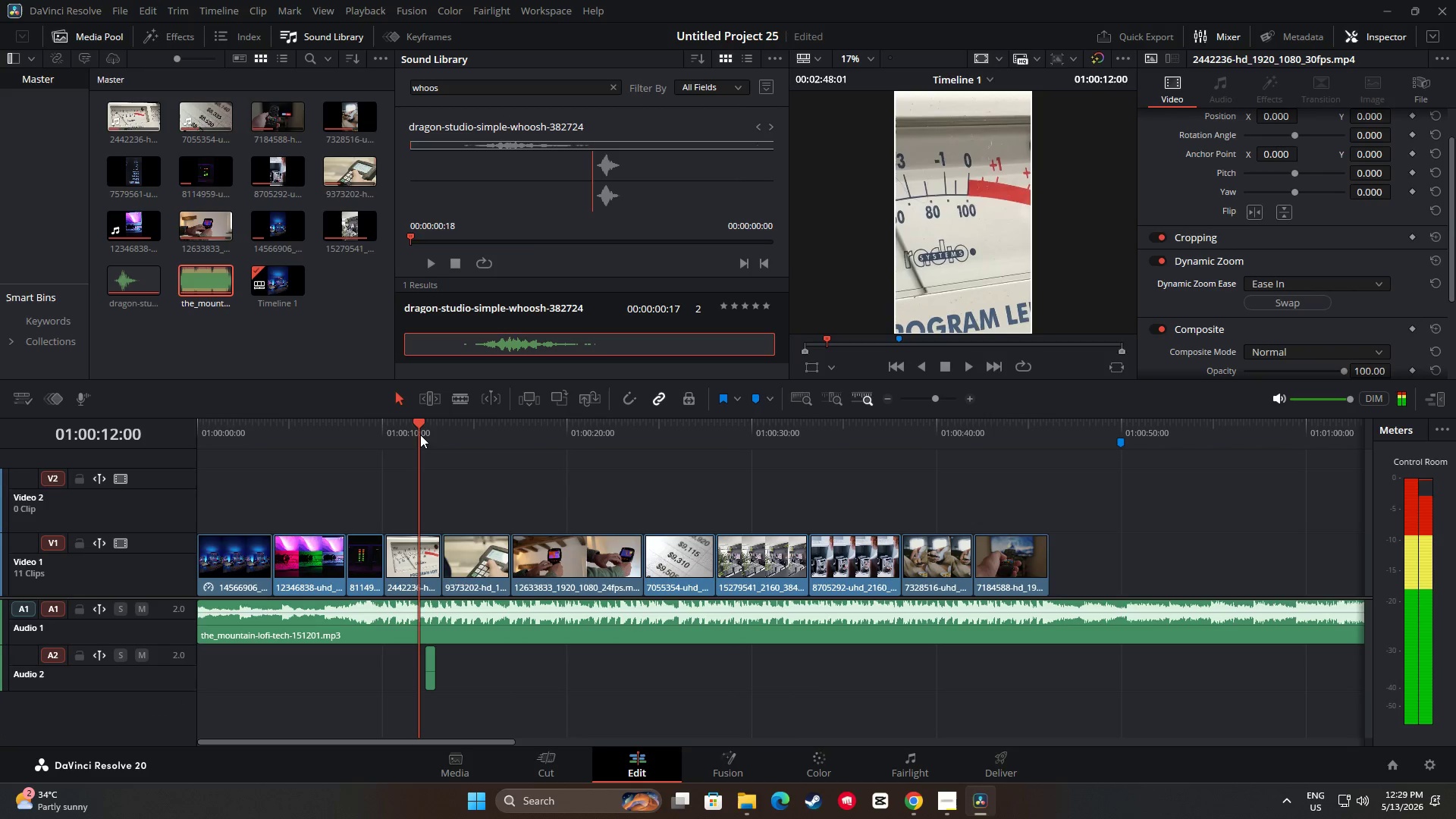 
key(Space)
 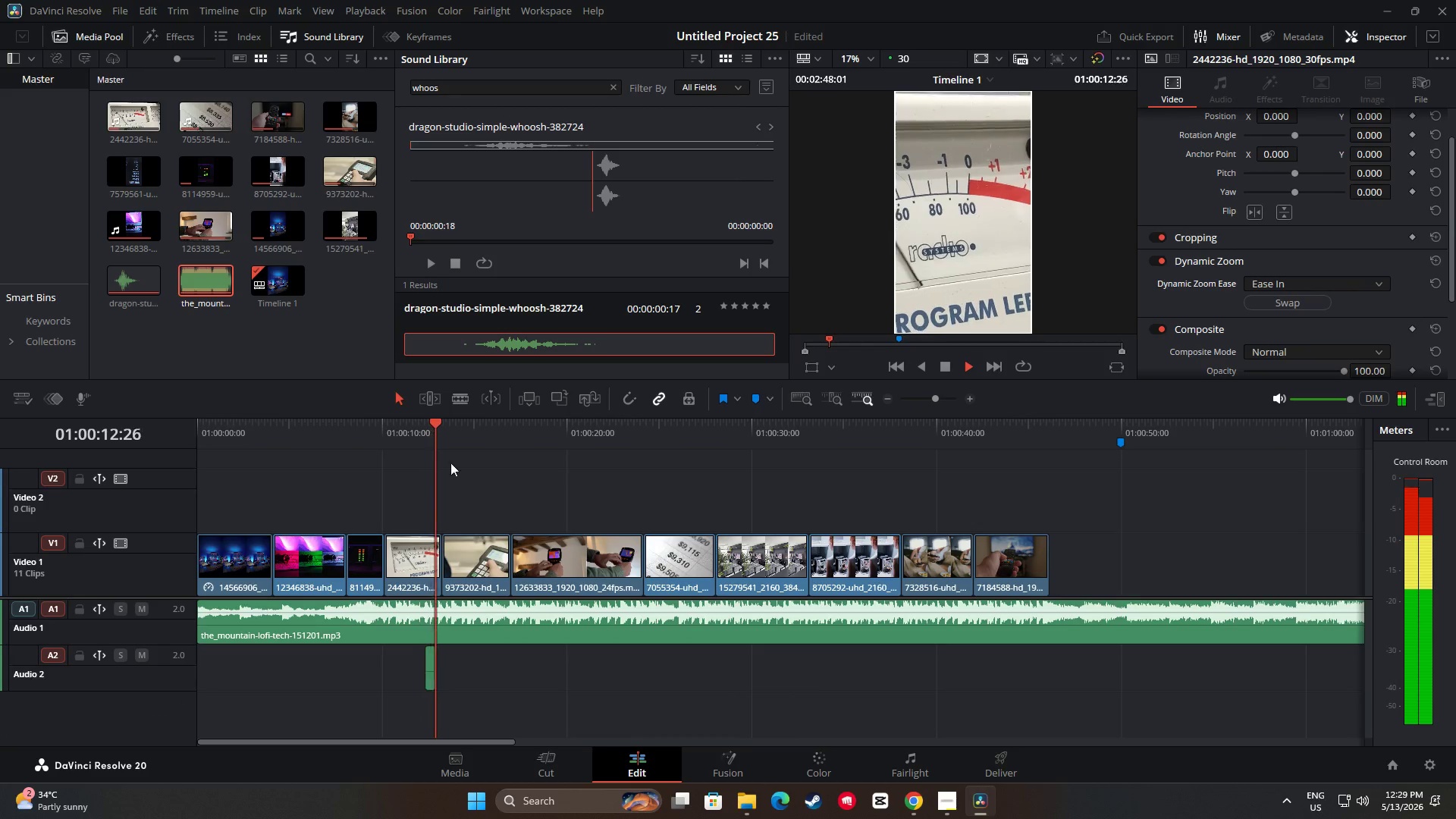 
key(Space)
 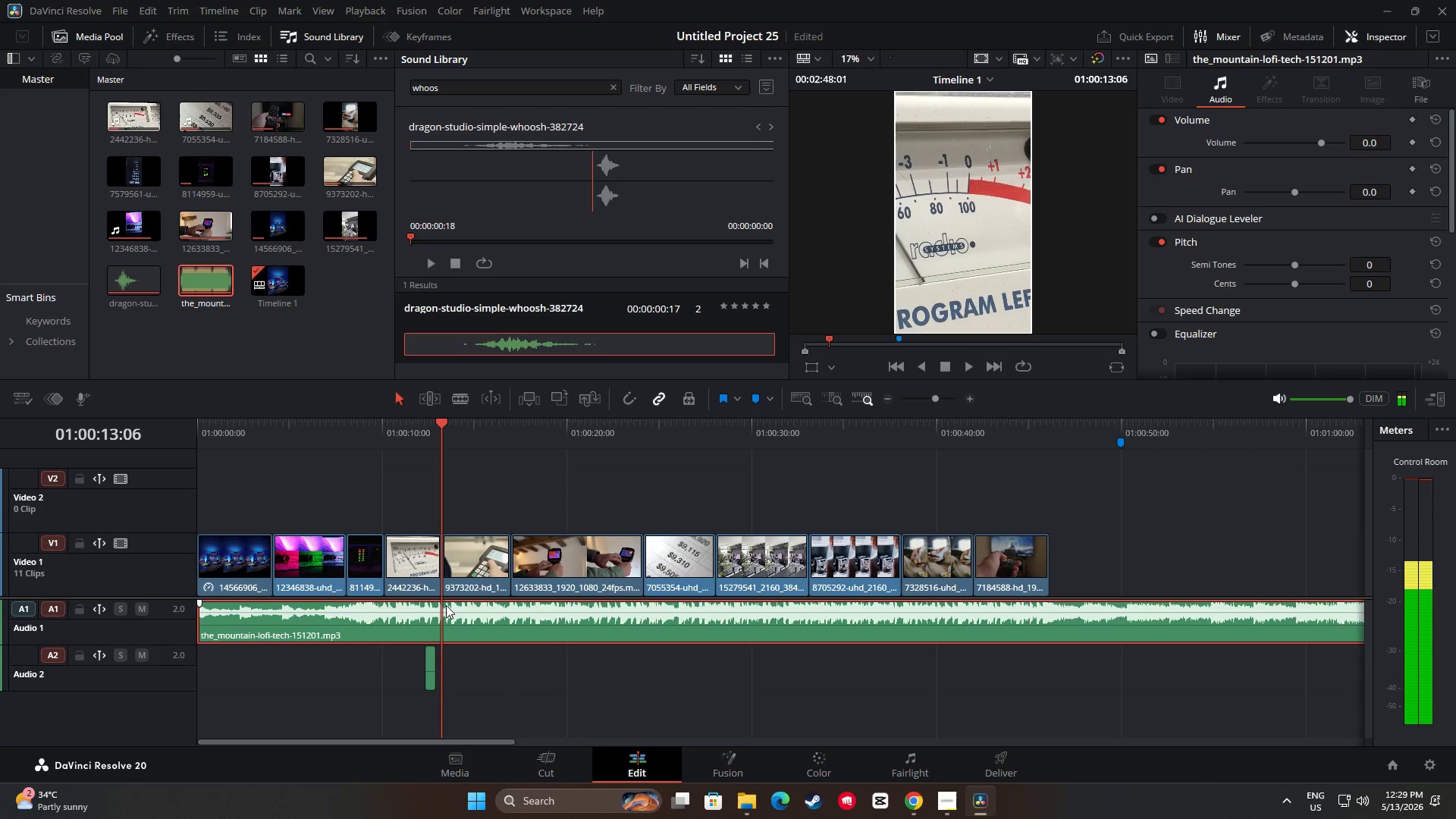 
left_click([445, 613])
 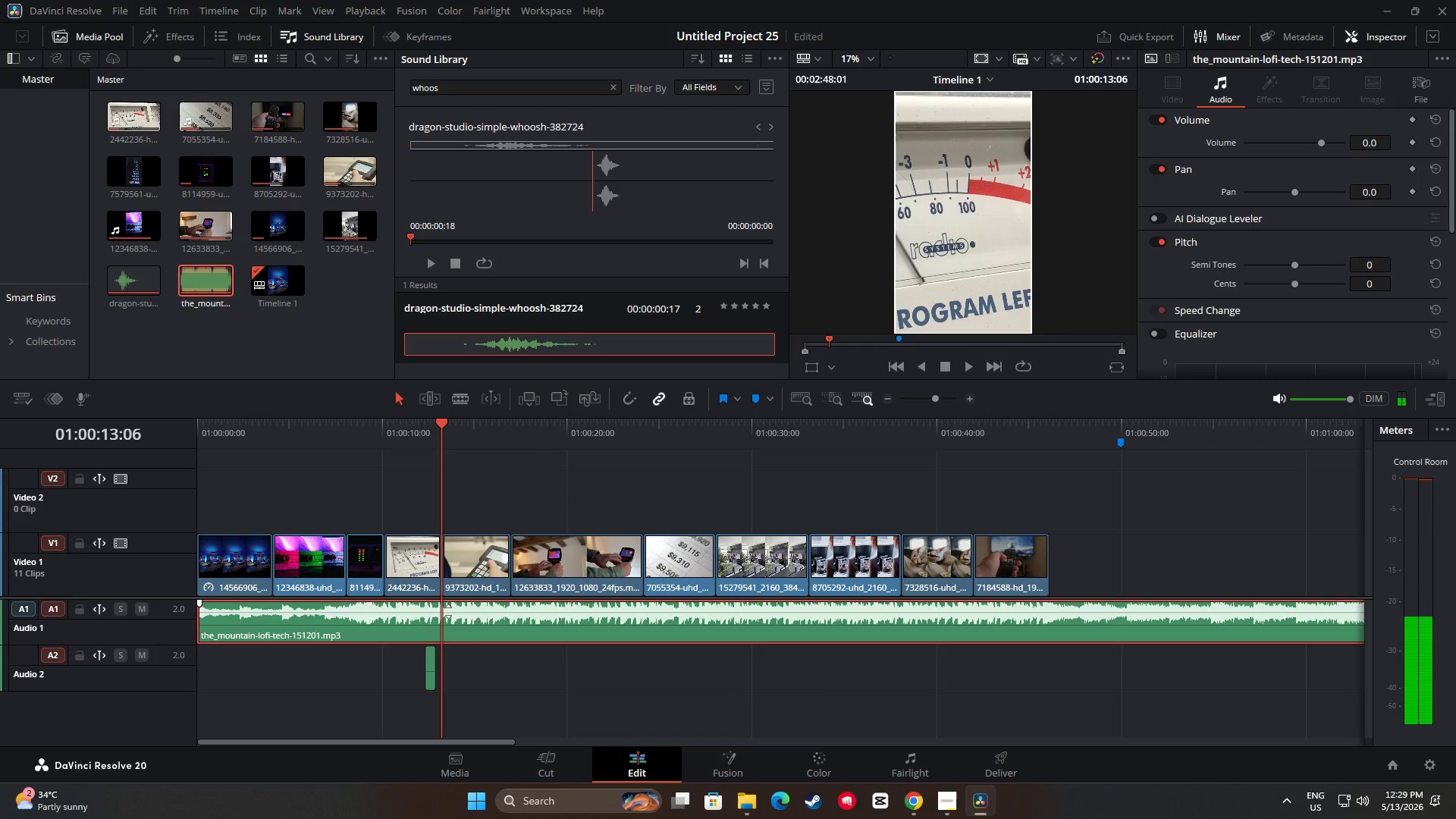 
left_click_drag(start_coordinate=[449, 611], to_coordinate=[451, 617])
 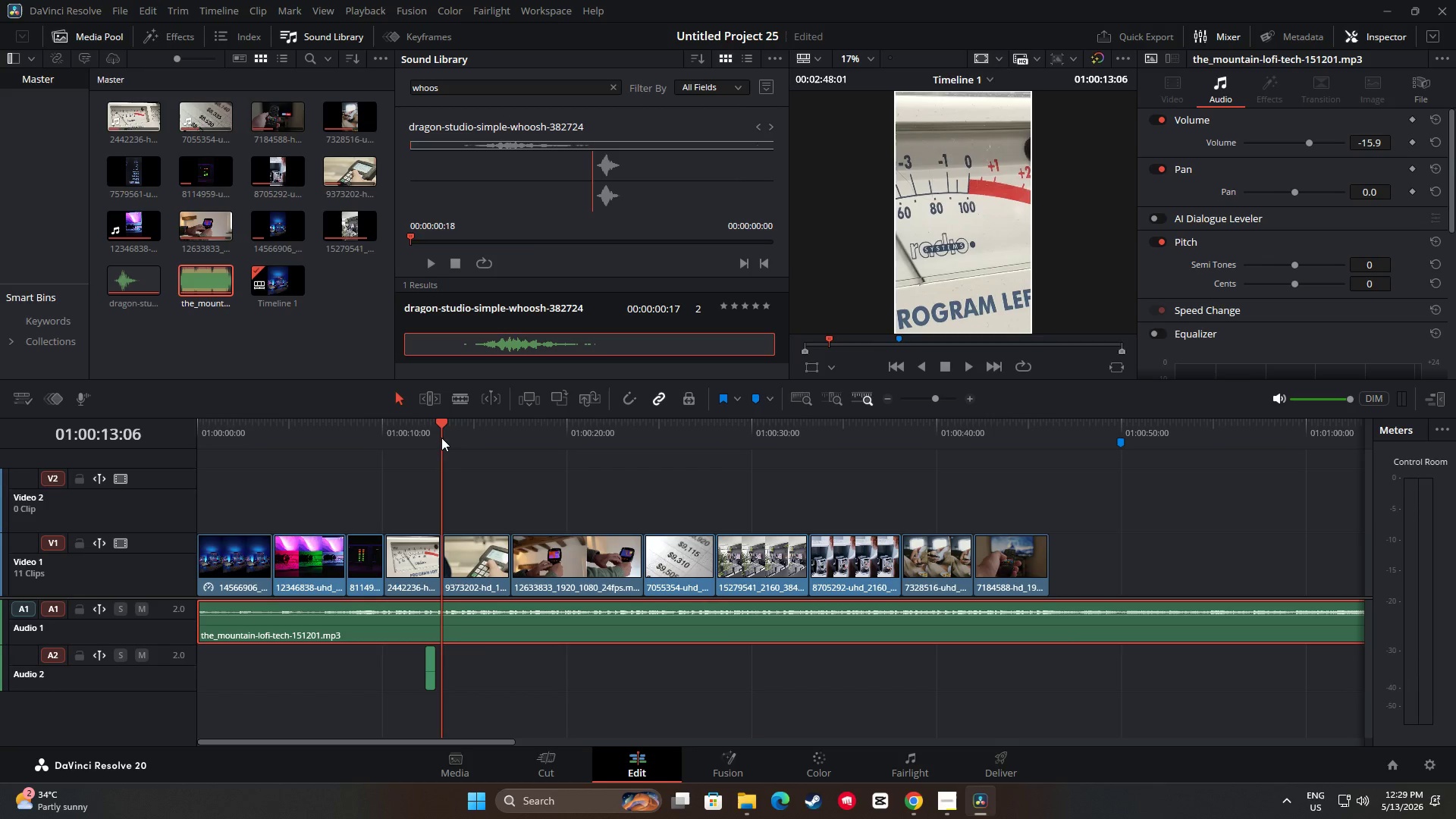 
key(Space)
 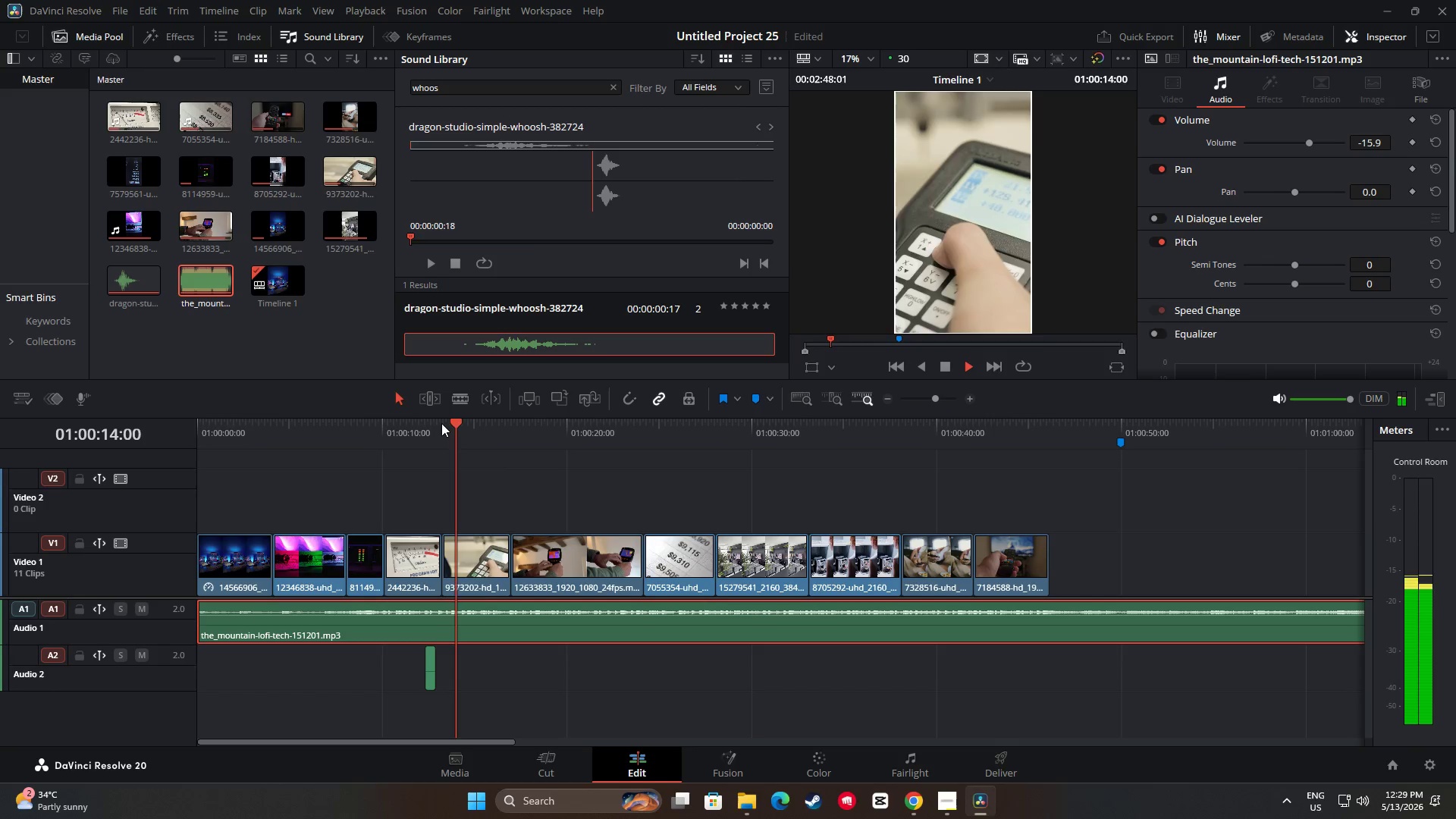 
key(Space)
 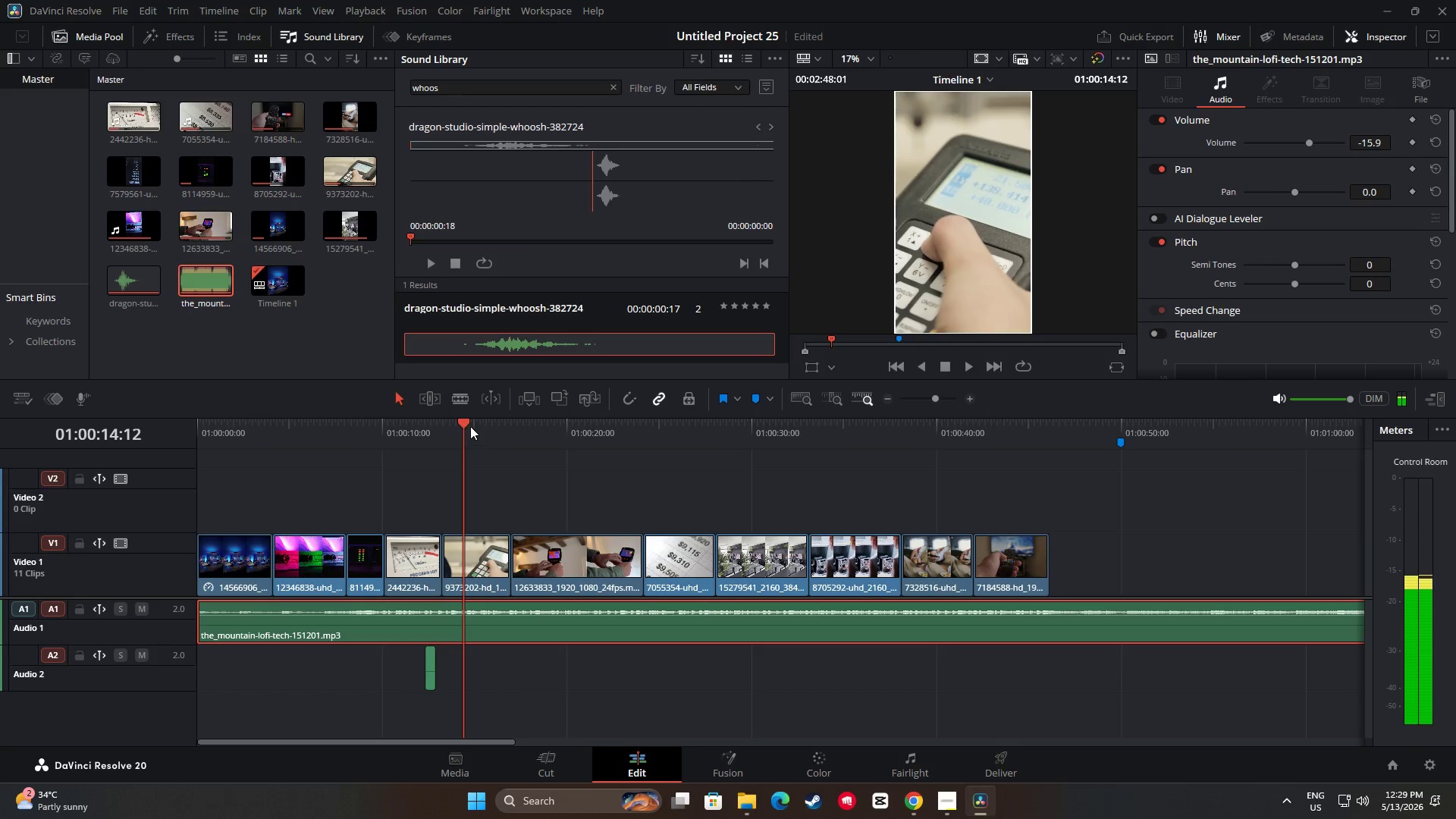 
left_click_drag(start_coordinate=[469, 426], to_coordinate=[425, 430])
 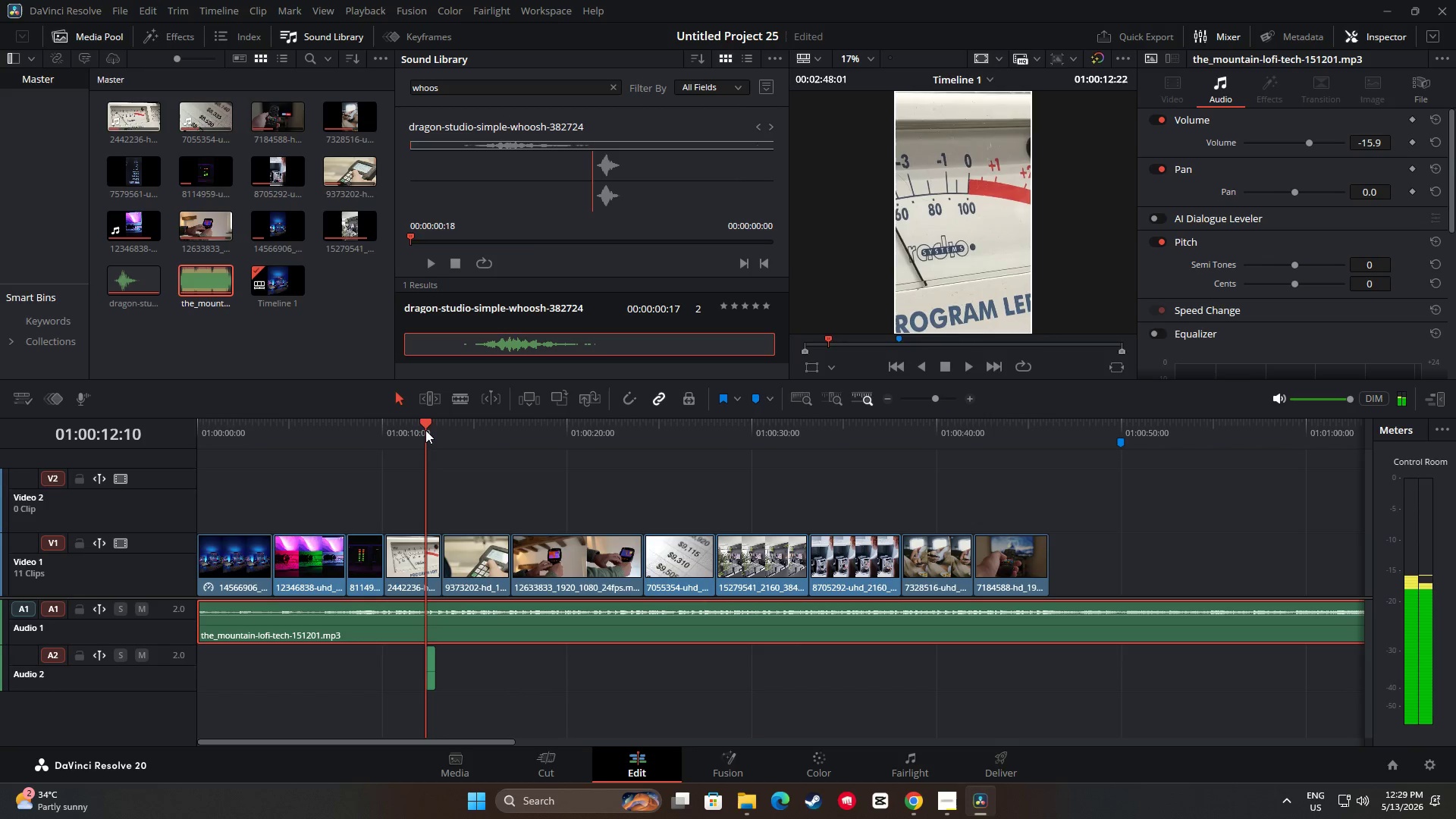 
key(Space)
 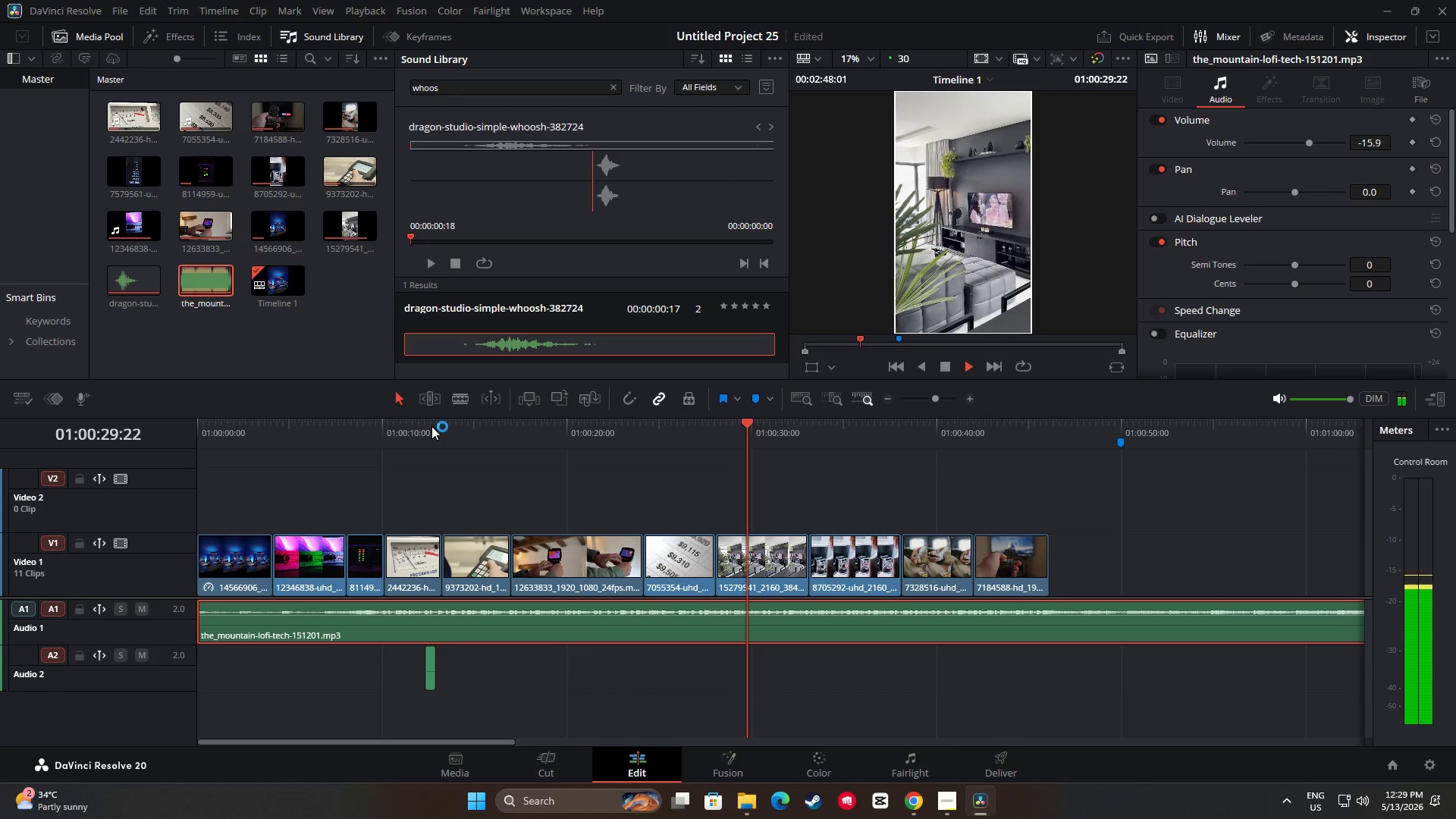 
wait(22.47)
 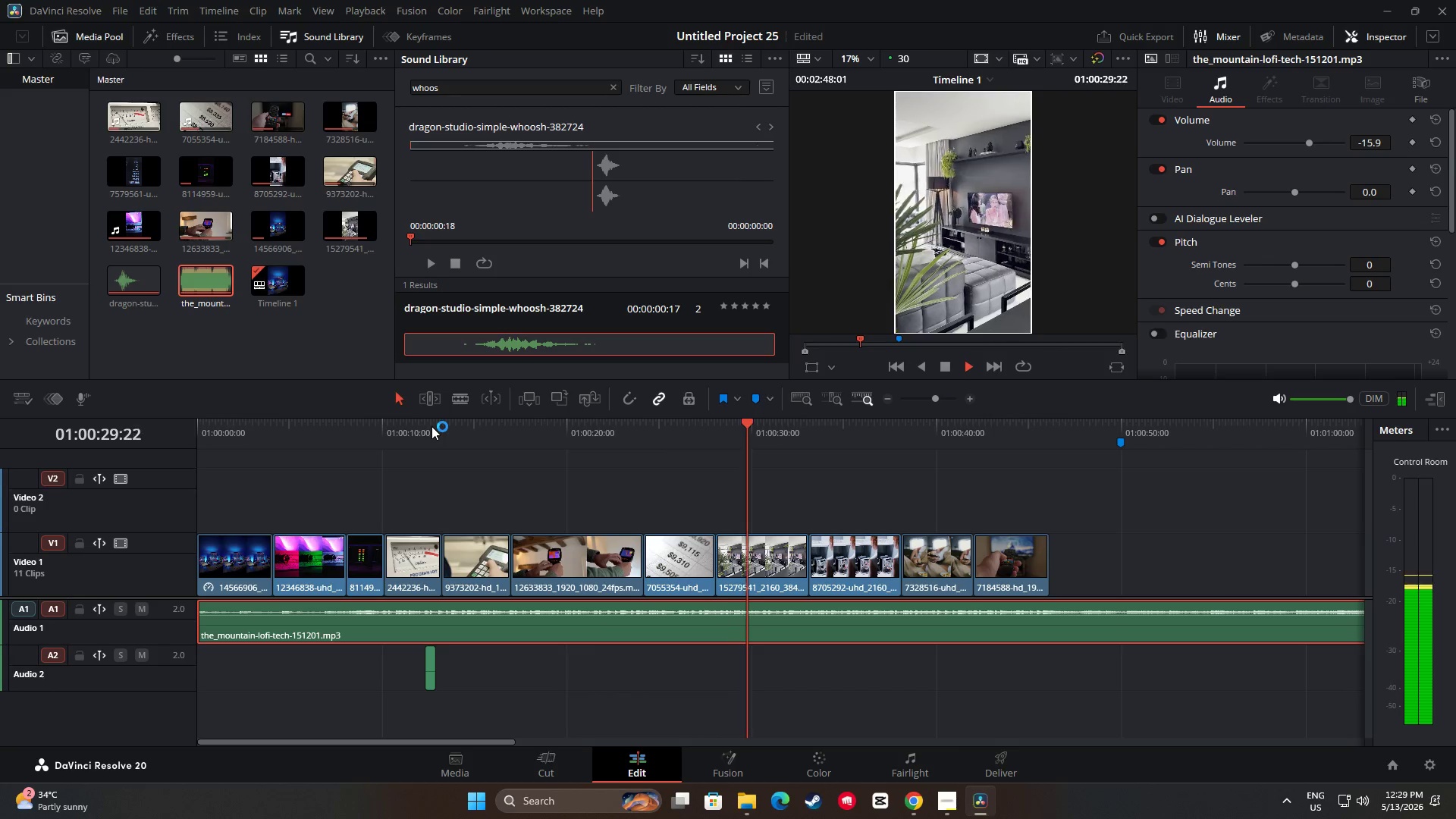 
key(Space)
 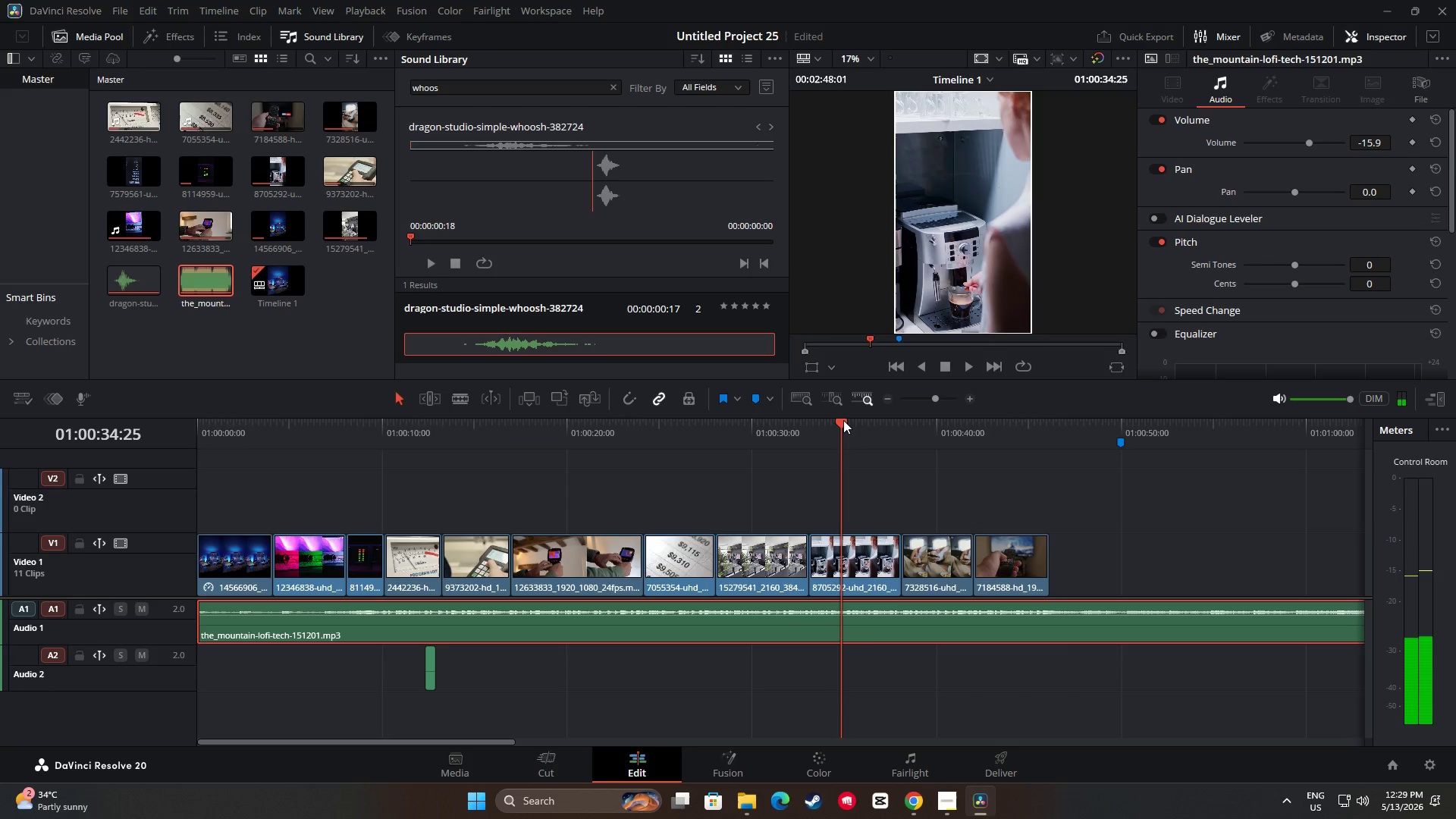 
left_click_drag(start_coordinate=[843, 421], to_coordinate=[415, 464])
 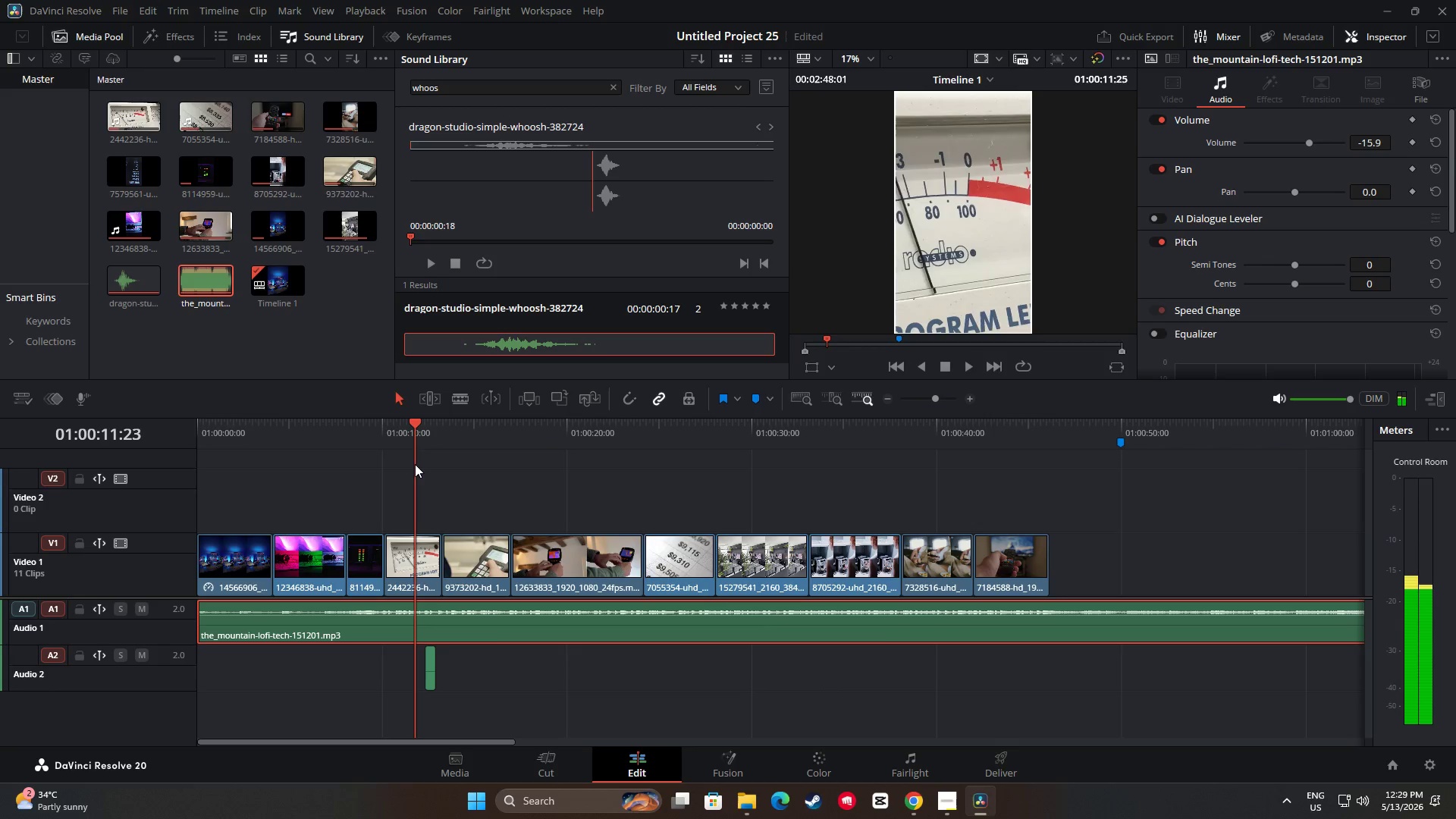 
key(Space)
 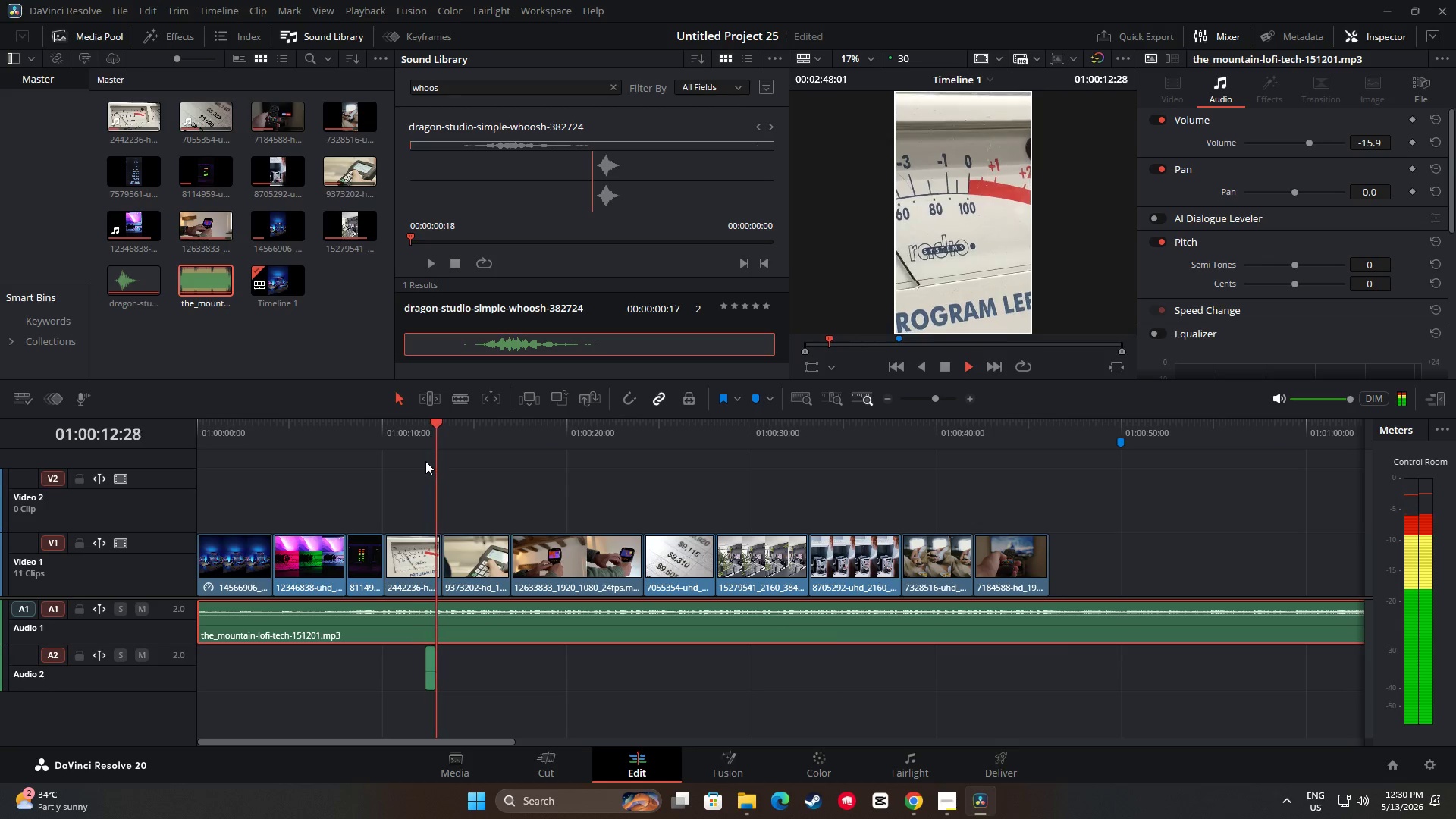 
key(Space)
 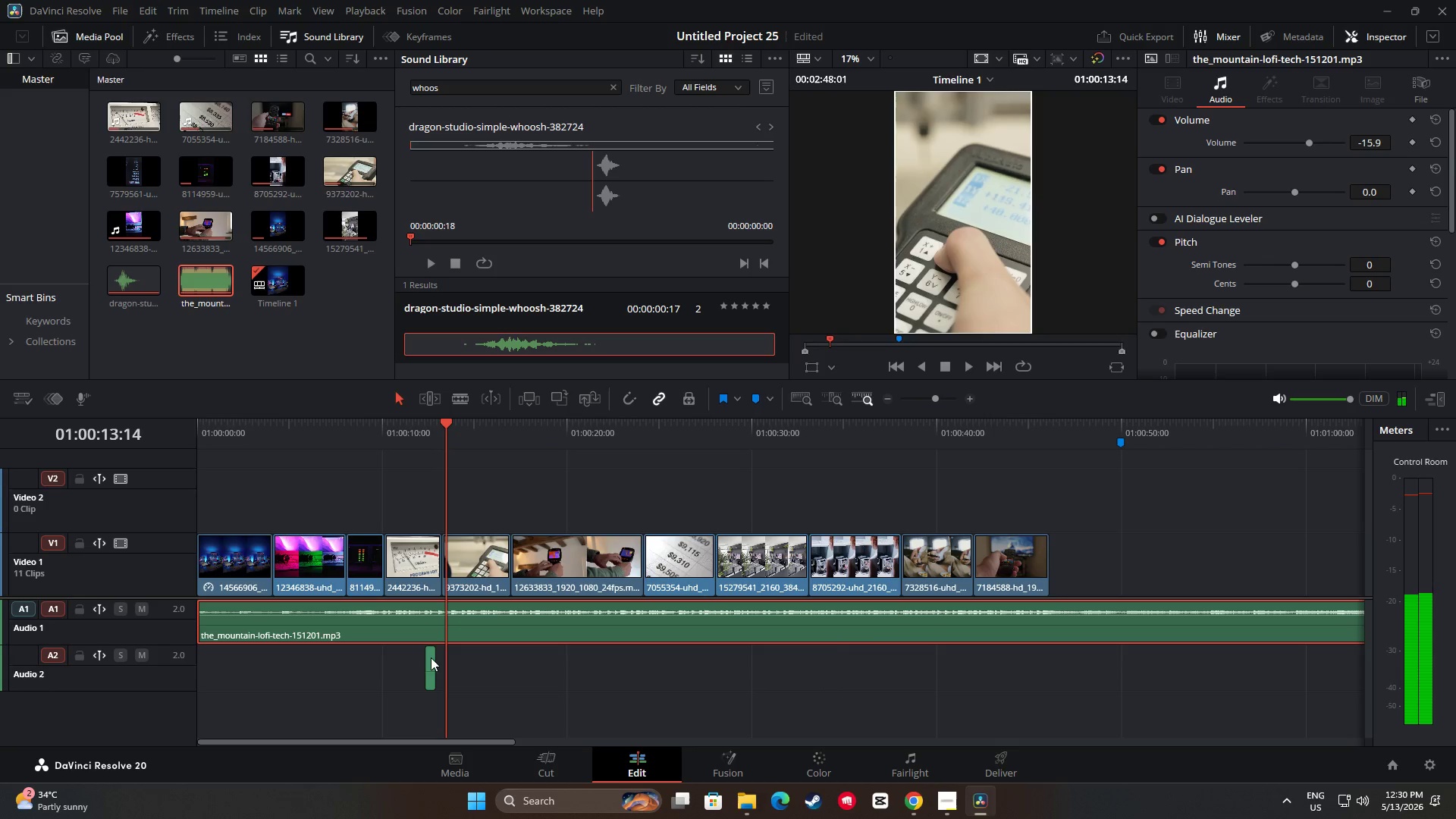 
left_click_drag(start_coordinate=[431, 664], to_coordinate=[439, 664])
 